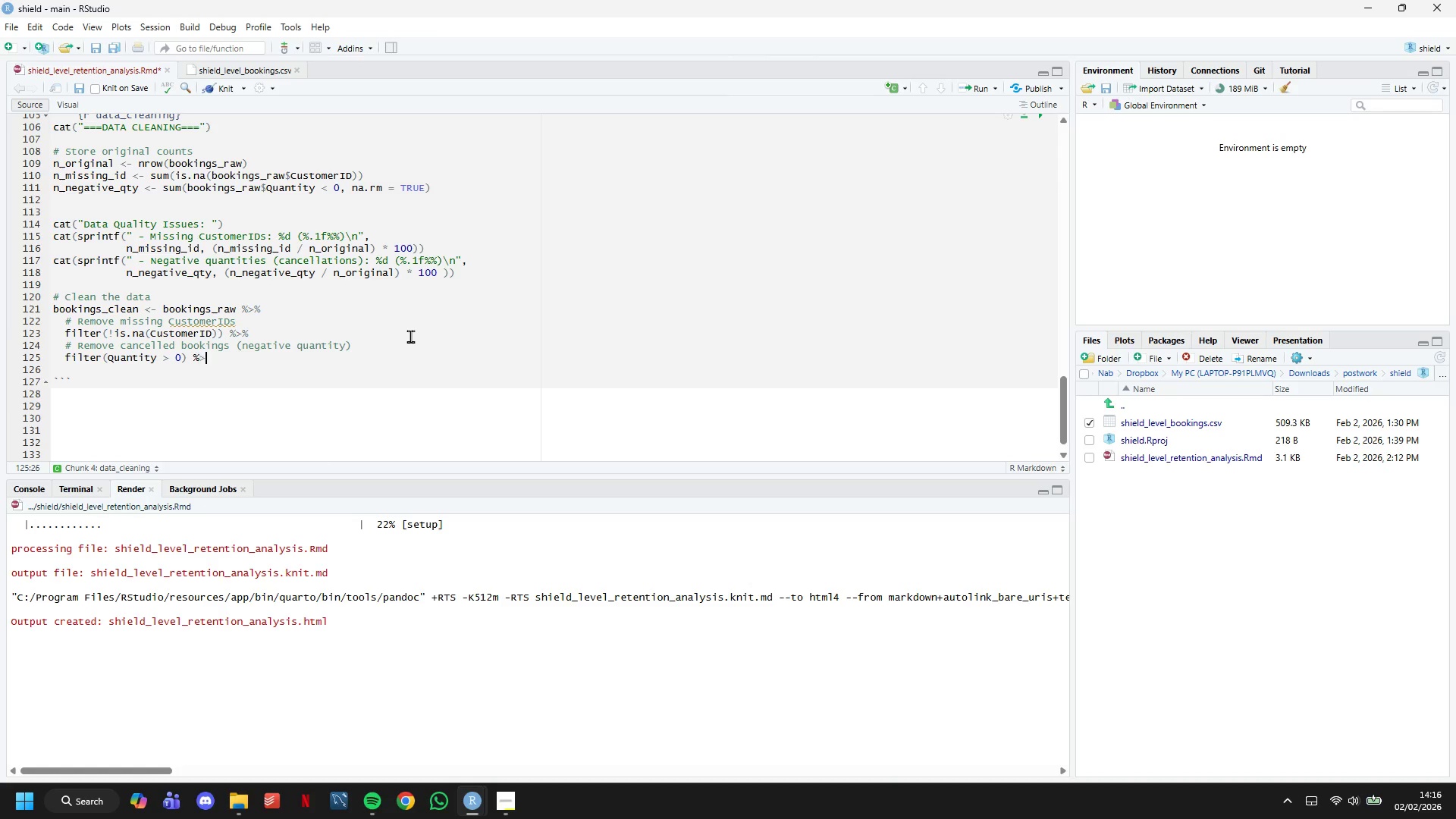 
key(Shift+Period)
 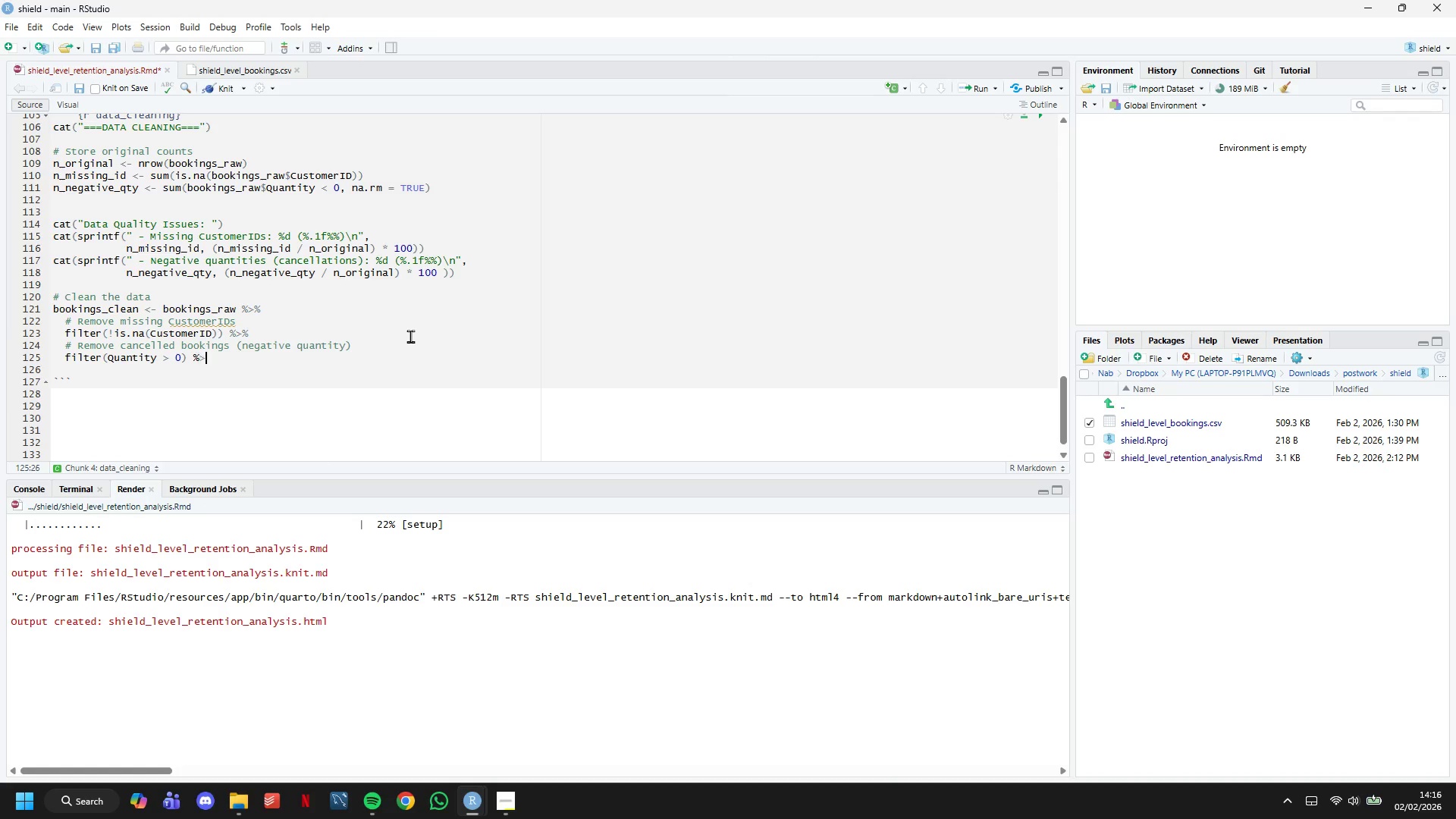 
key(Shift+5)
 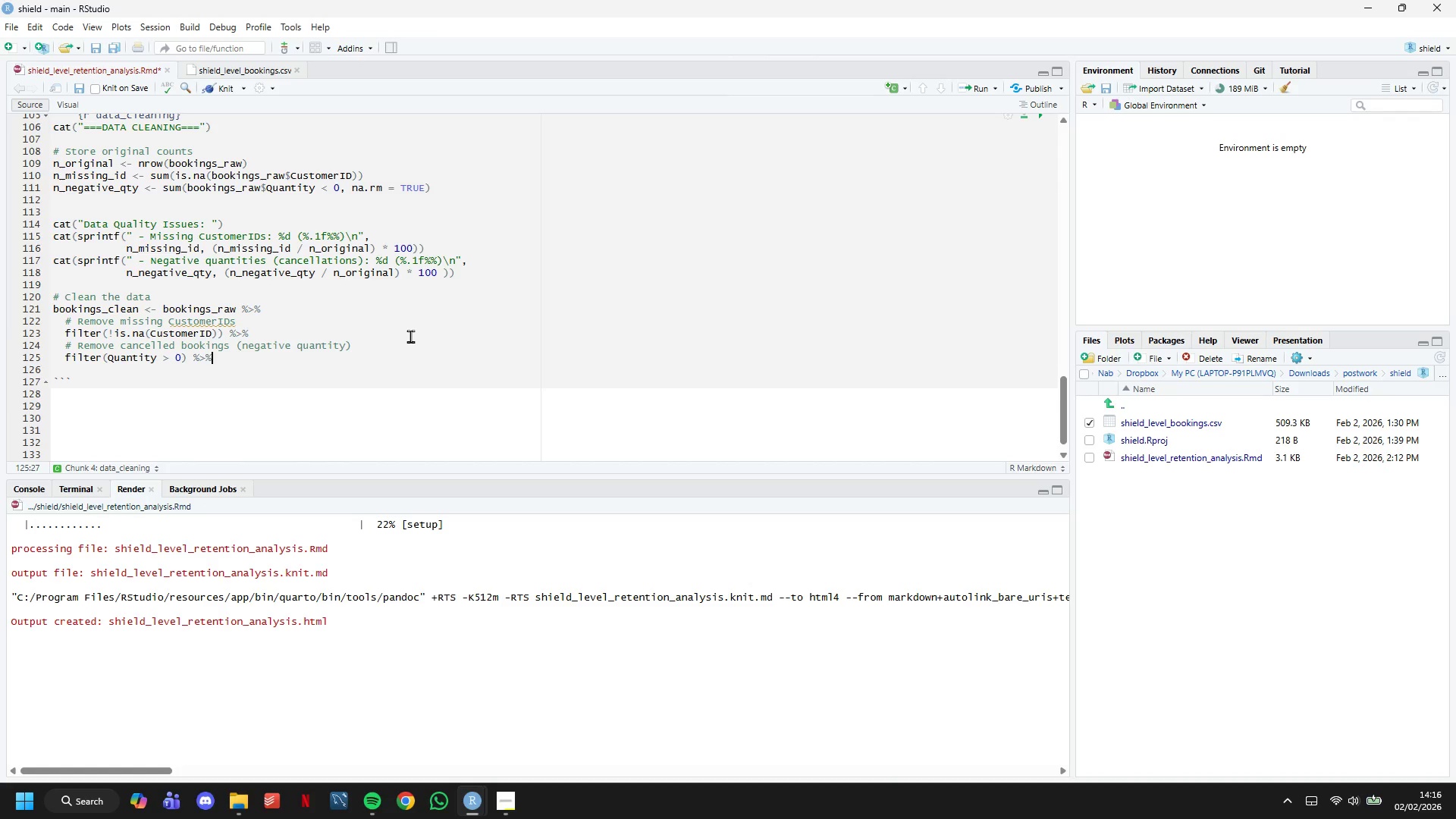 
key(Enter)
 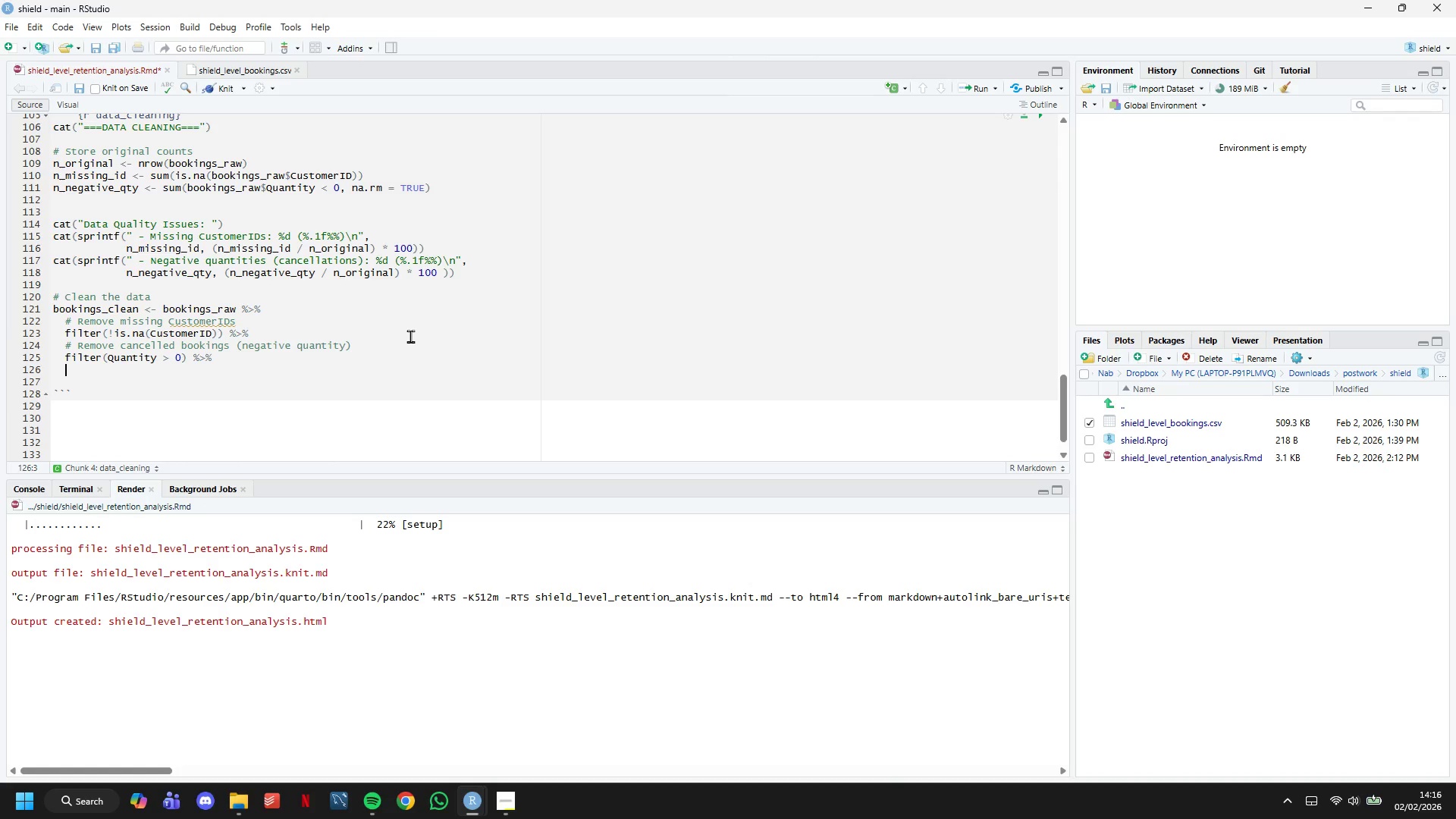 
type(# Remob)
key(Backspace)
type(ve duplicates)
 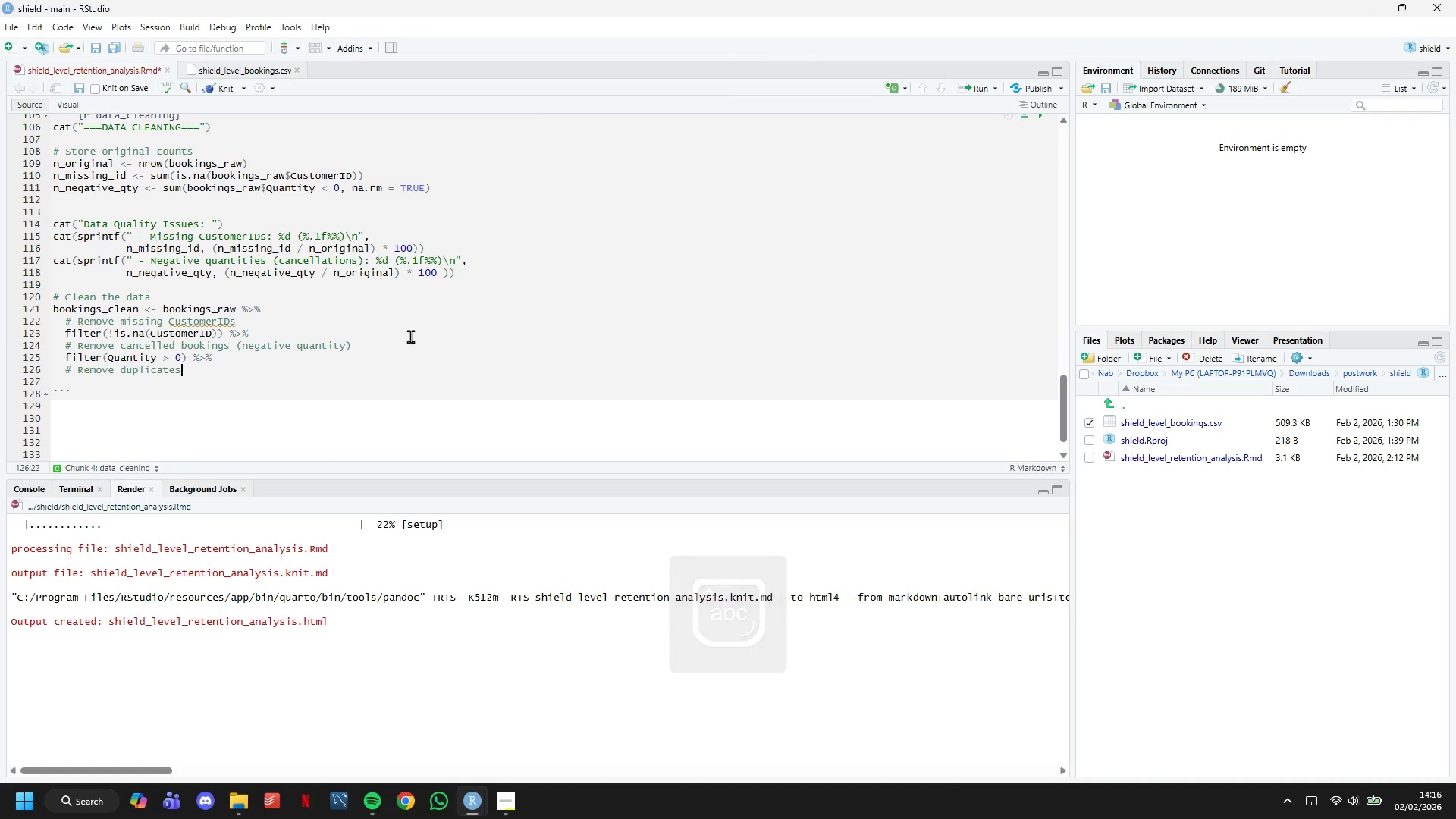 
key(Enter)
 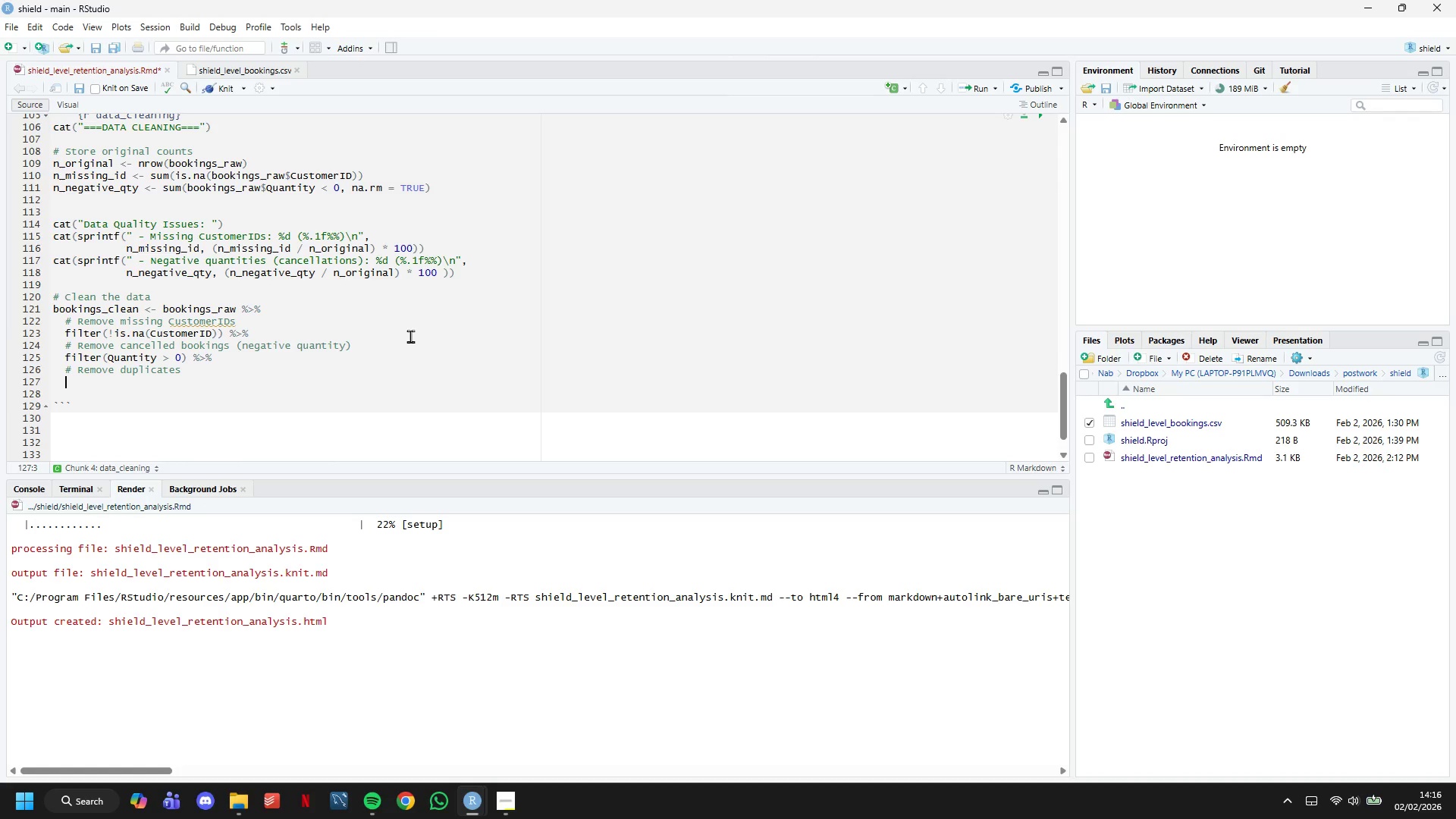 
type(distinct(InvoiceNom Cusr)
key(Backspace)
key(Backspace)
key(Backspace)
key(Backspace)
key(Backspace)
key(Backspace)
type(, CustomerID, InvoiceDate, .keep_all = TRUE)
 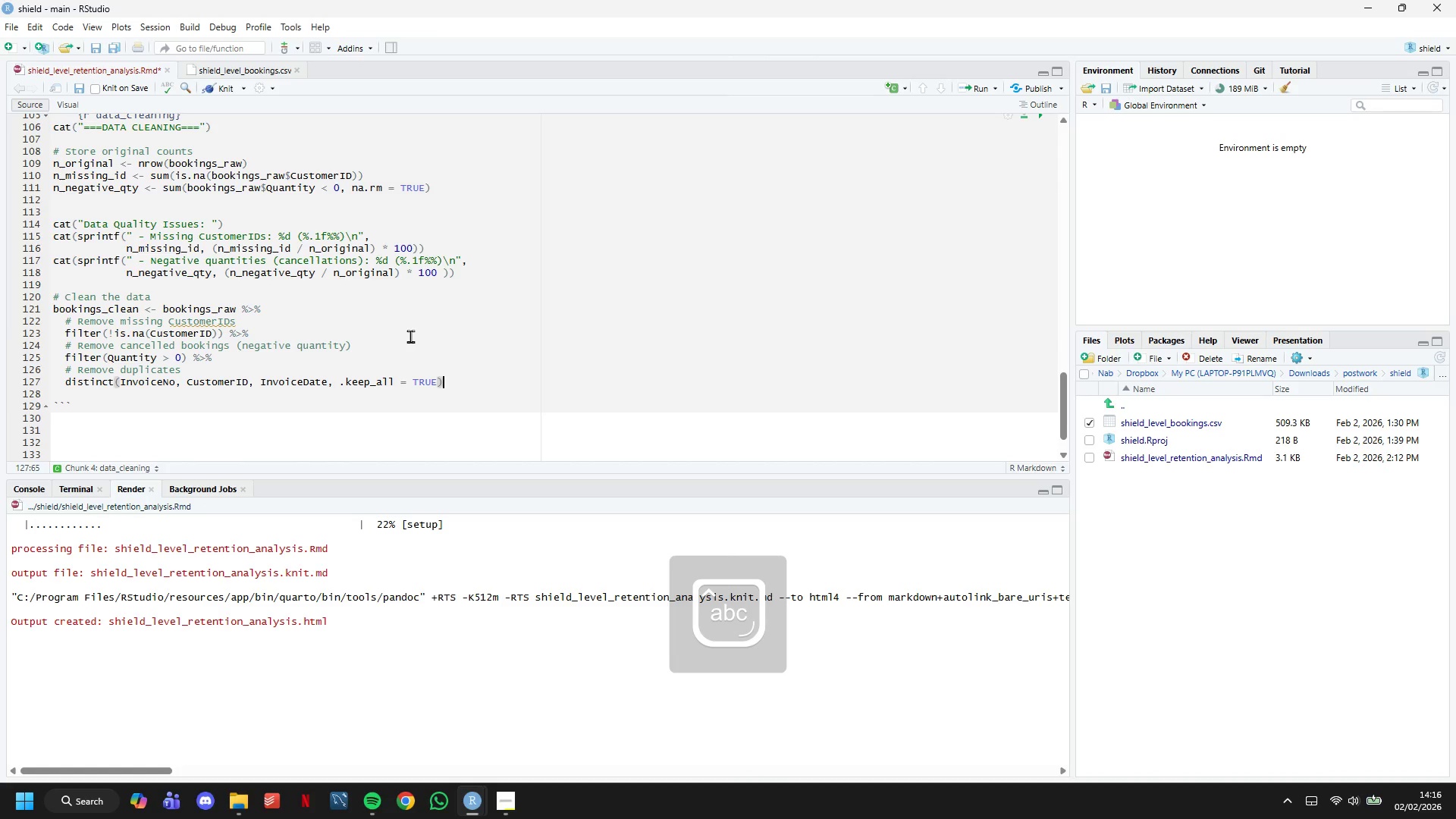 
 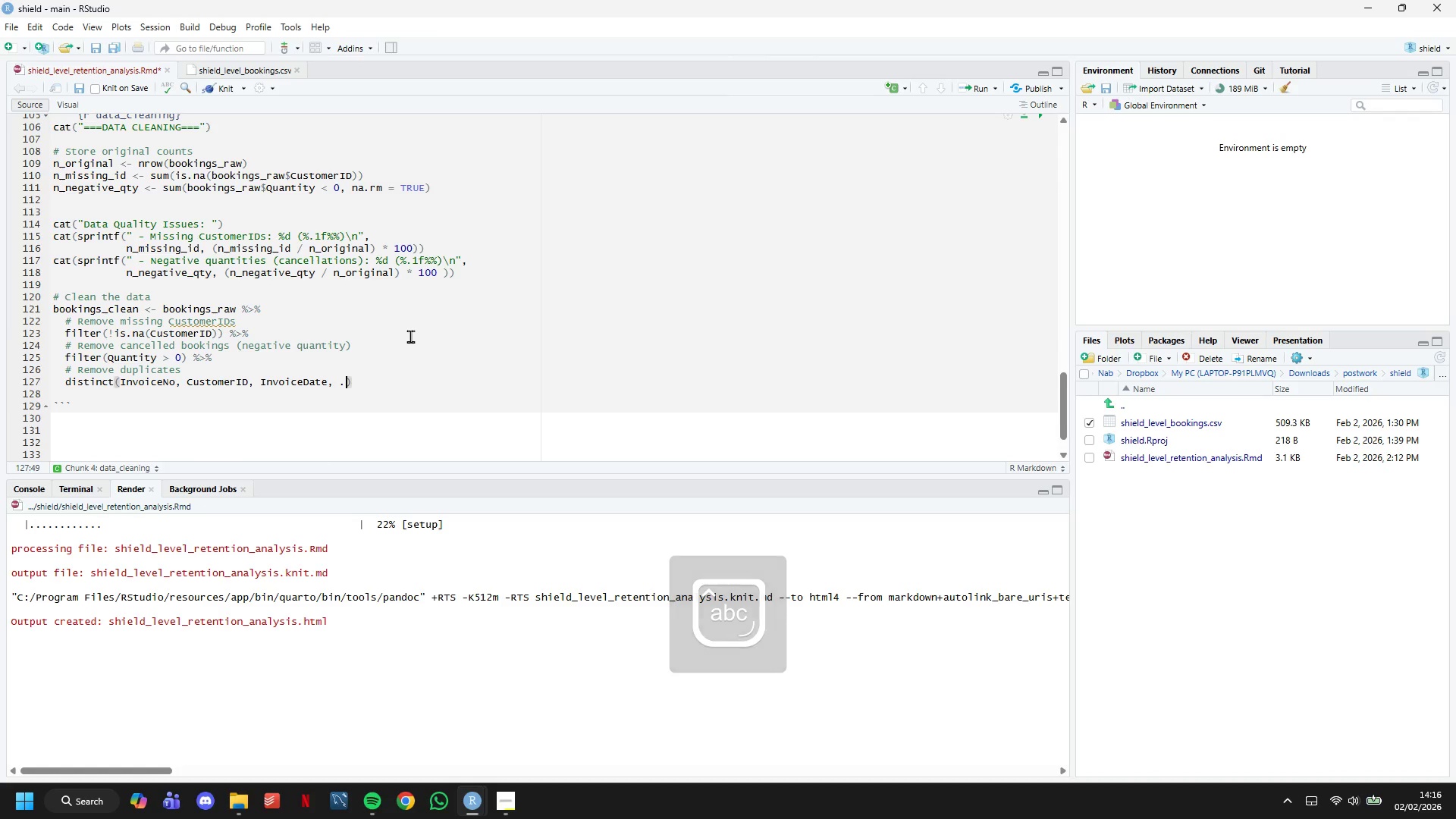 
key(ArrowRight)
 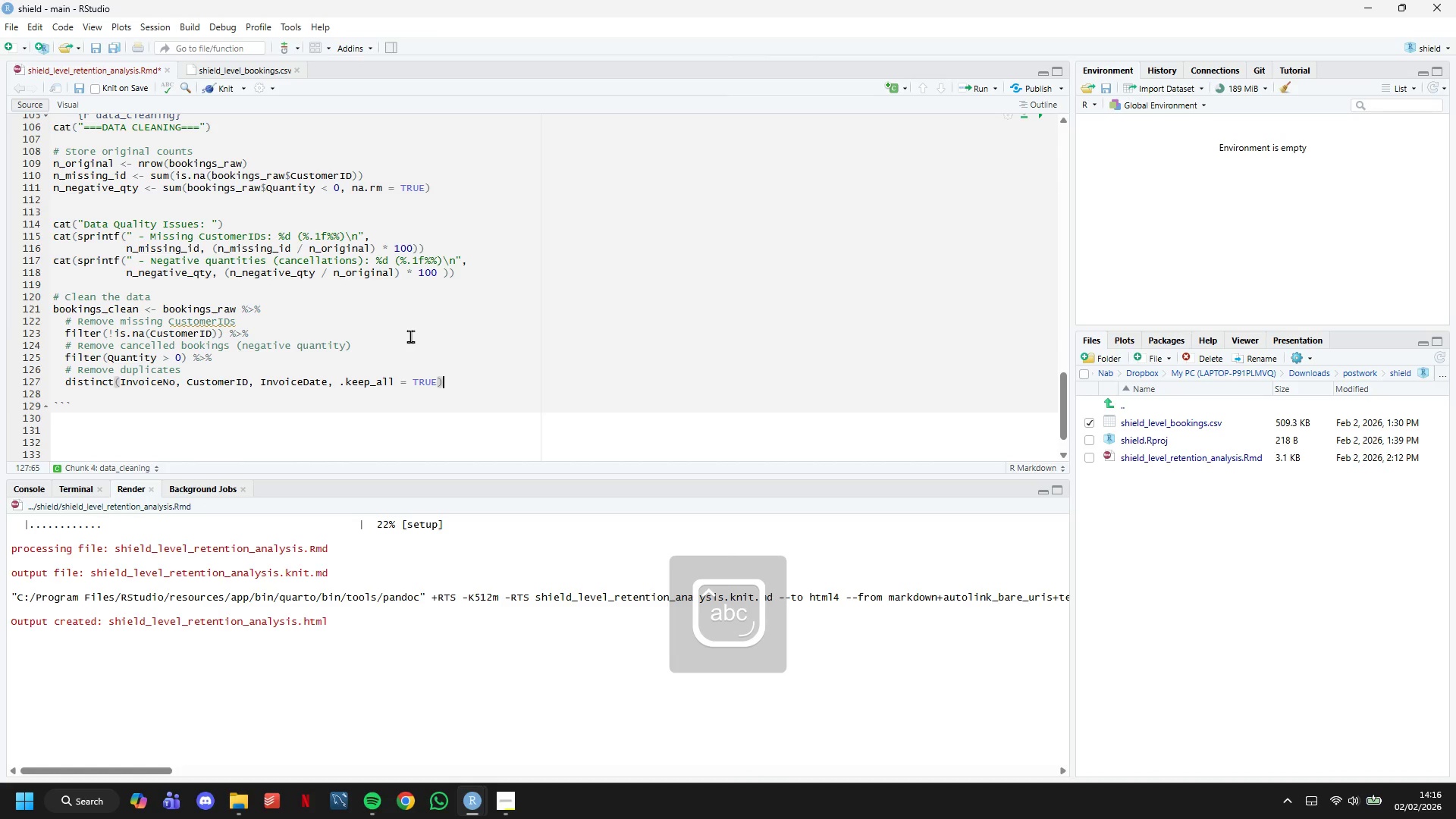 
key(Enter)
 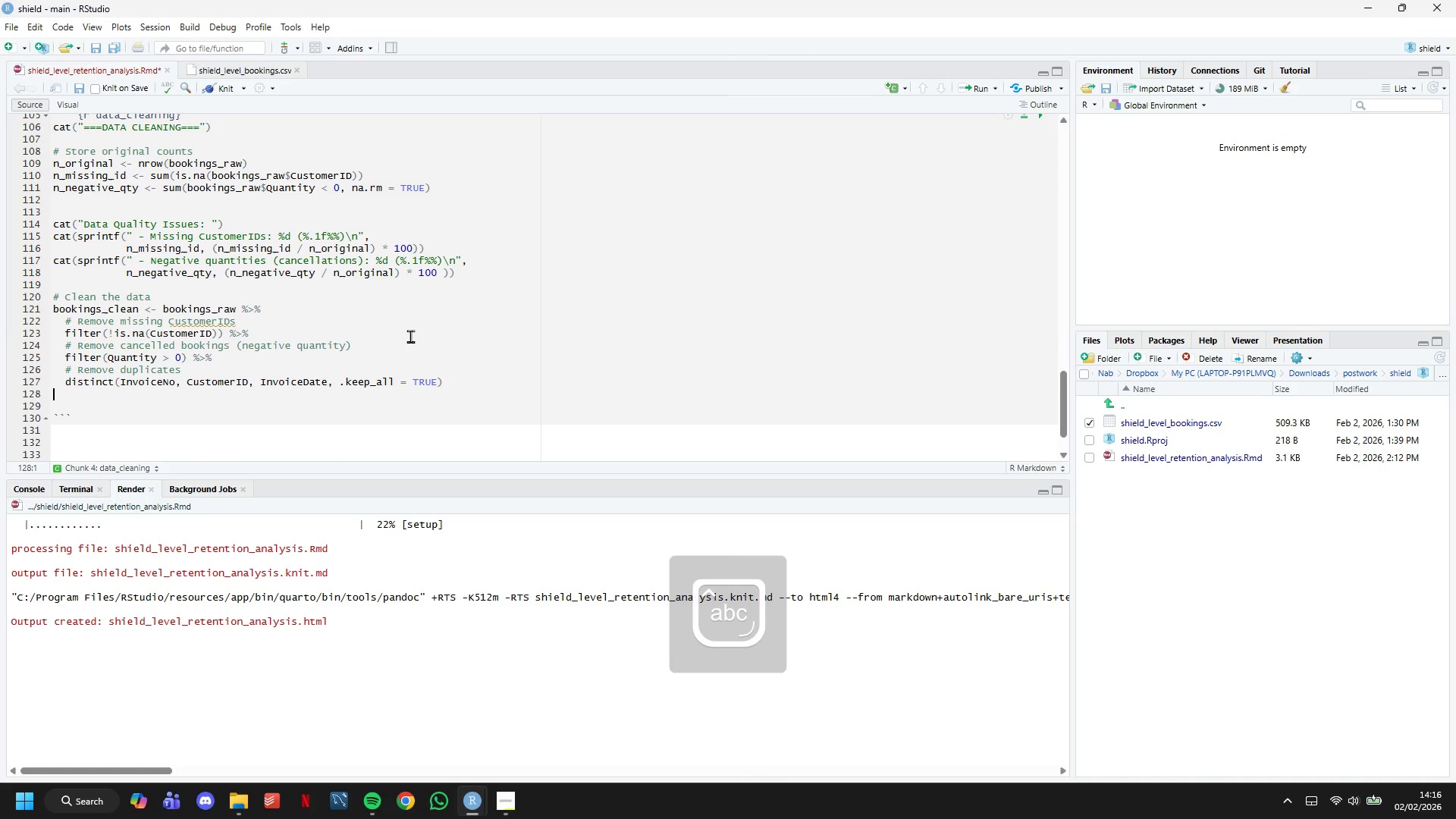 
key(Enter)
 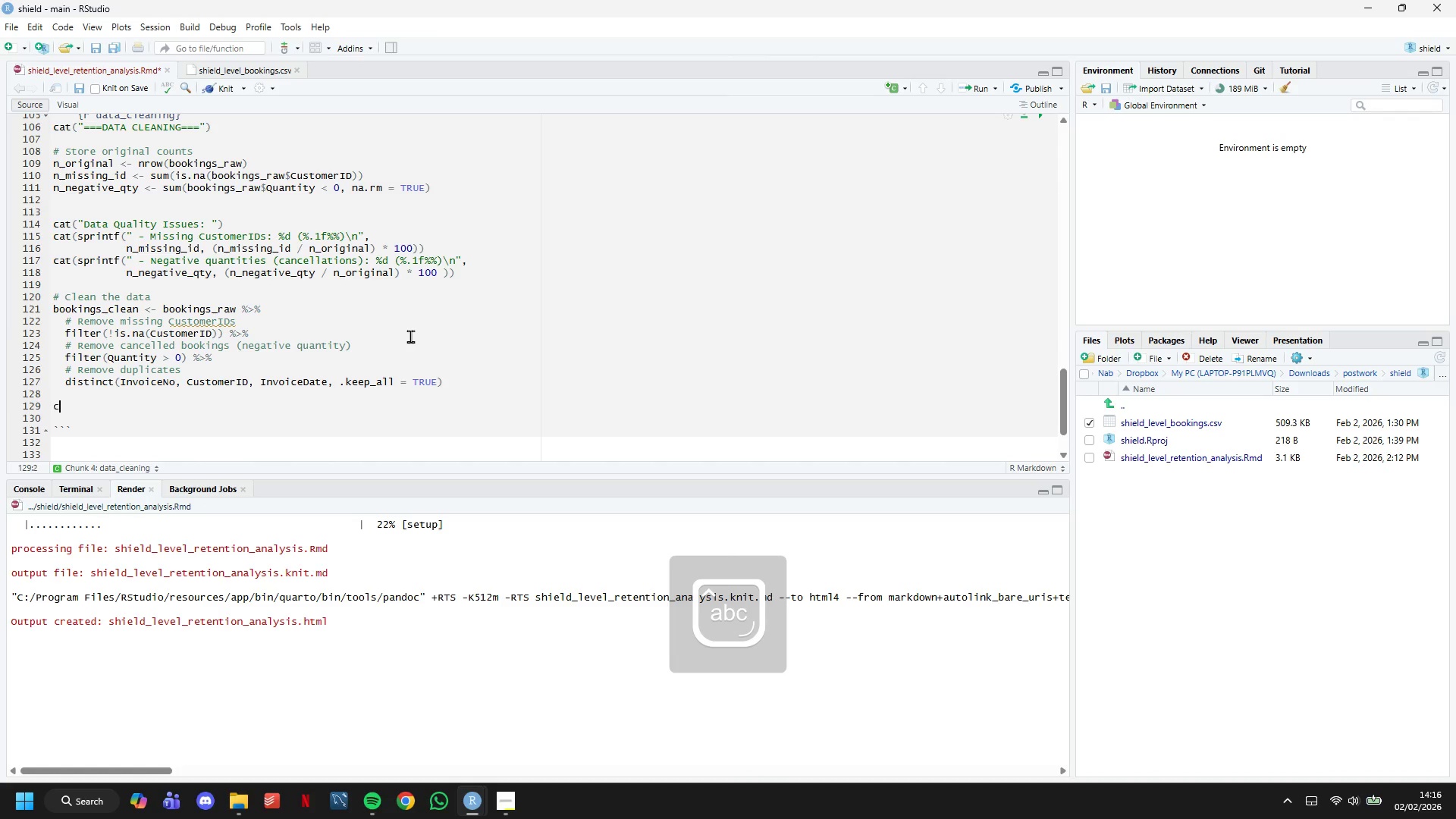 
type(cat(sprintf)
 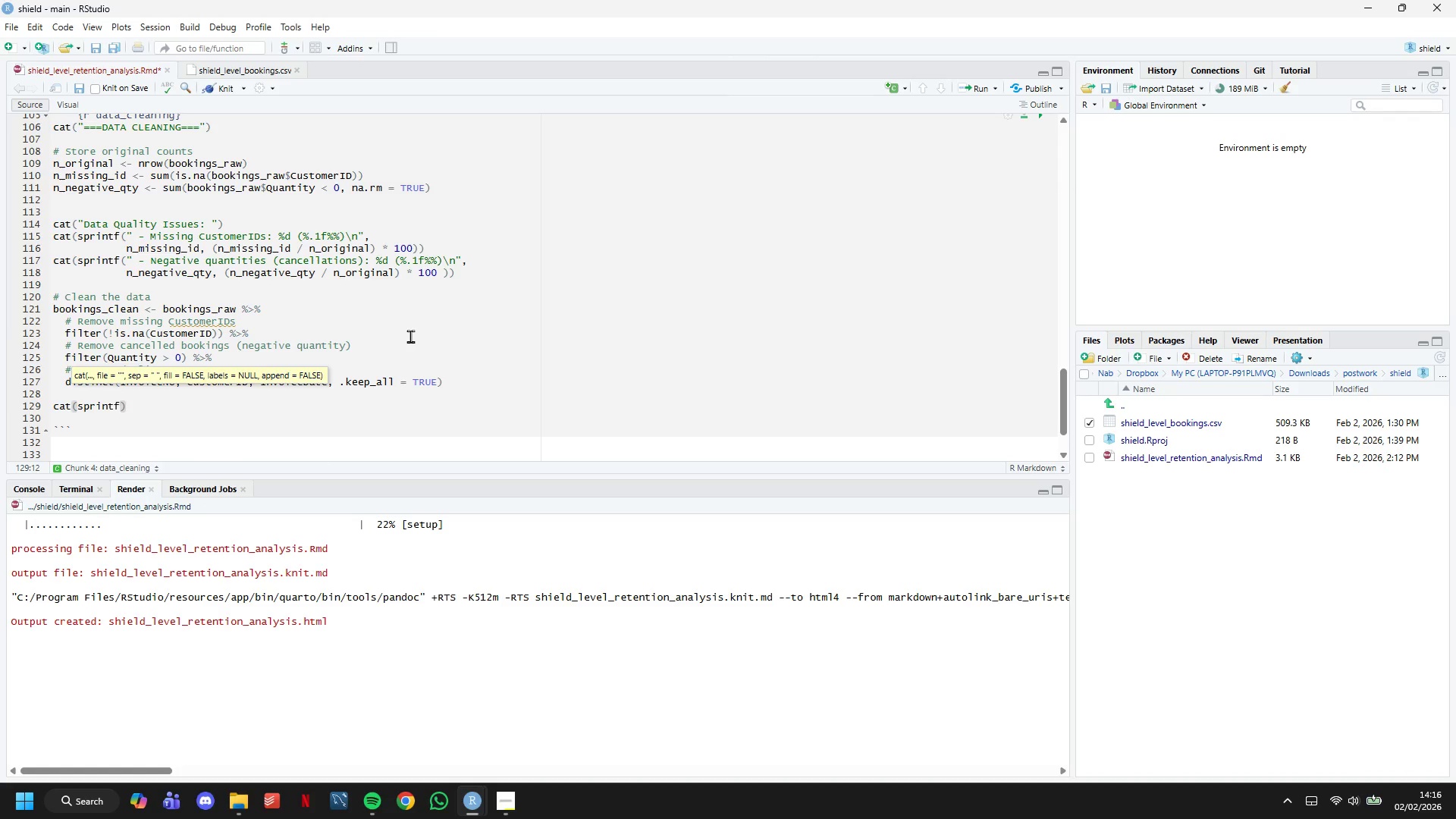 
wait(5.7)
 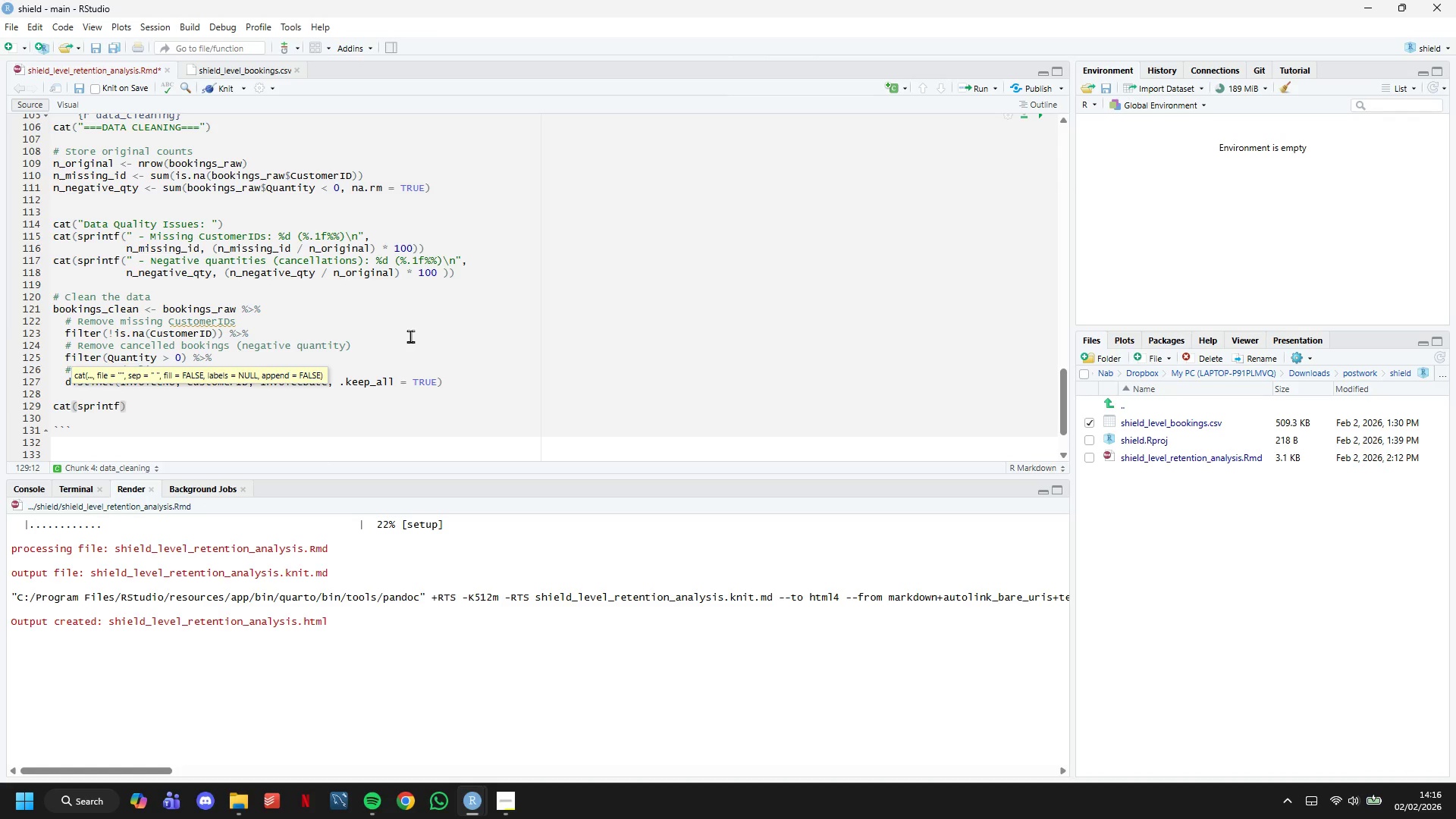 
type(("Cleaning esults)
 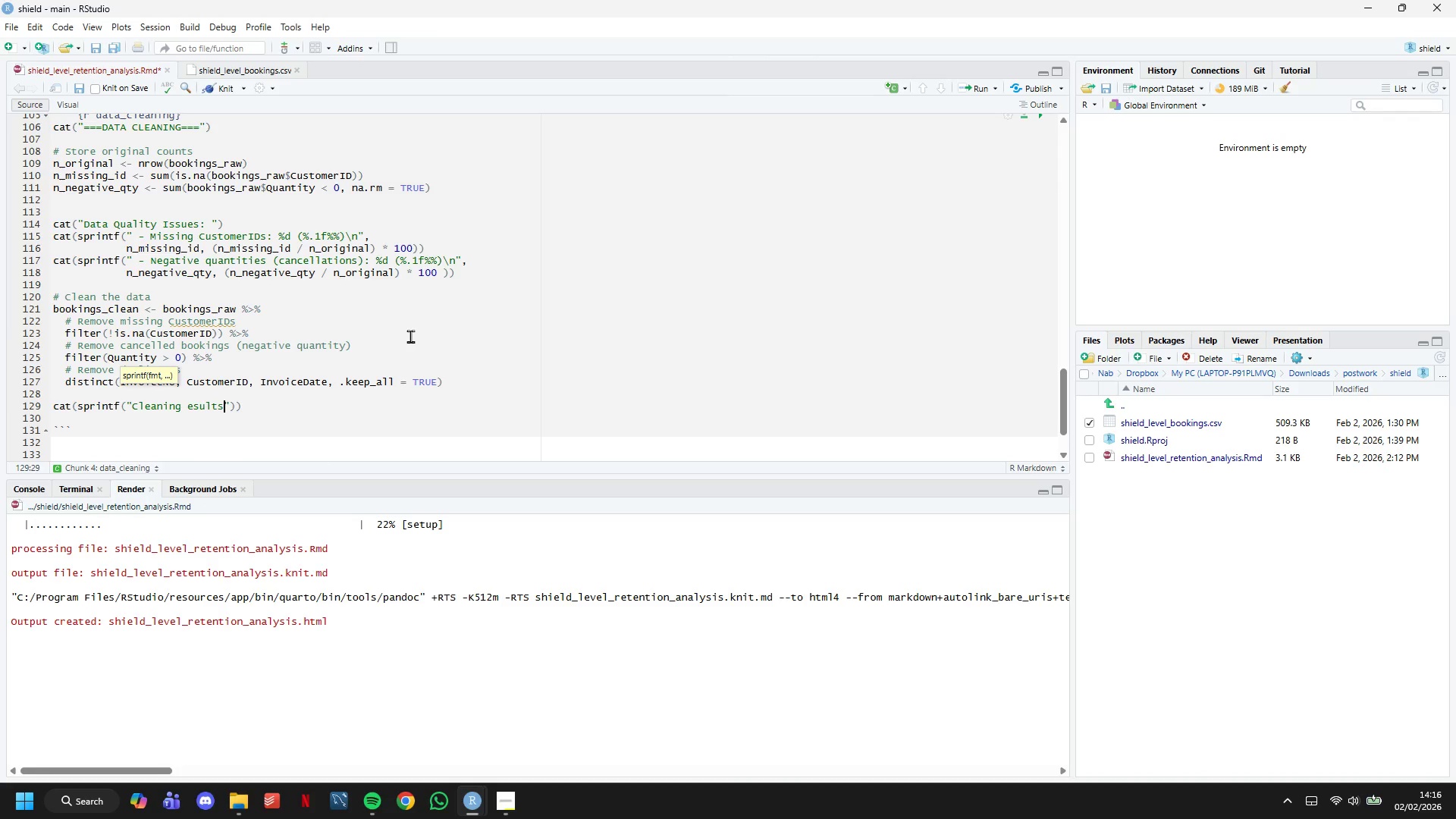 
hold_key(key=ArrowLeft, duration=0.61)
 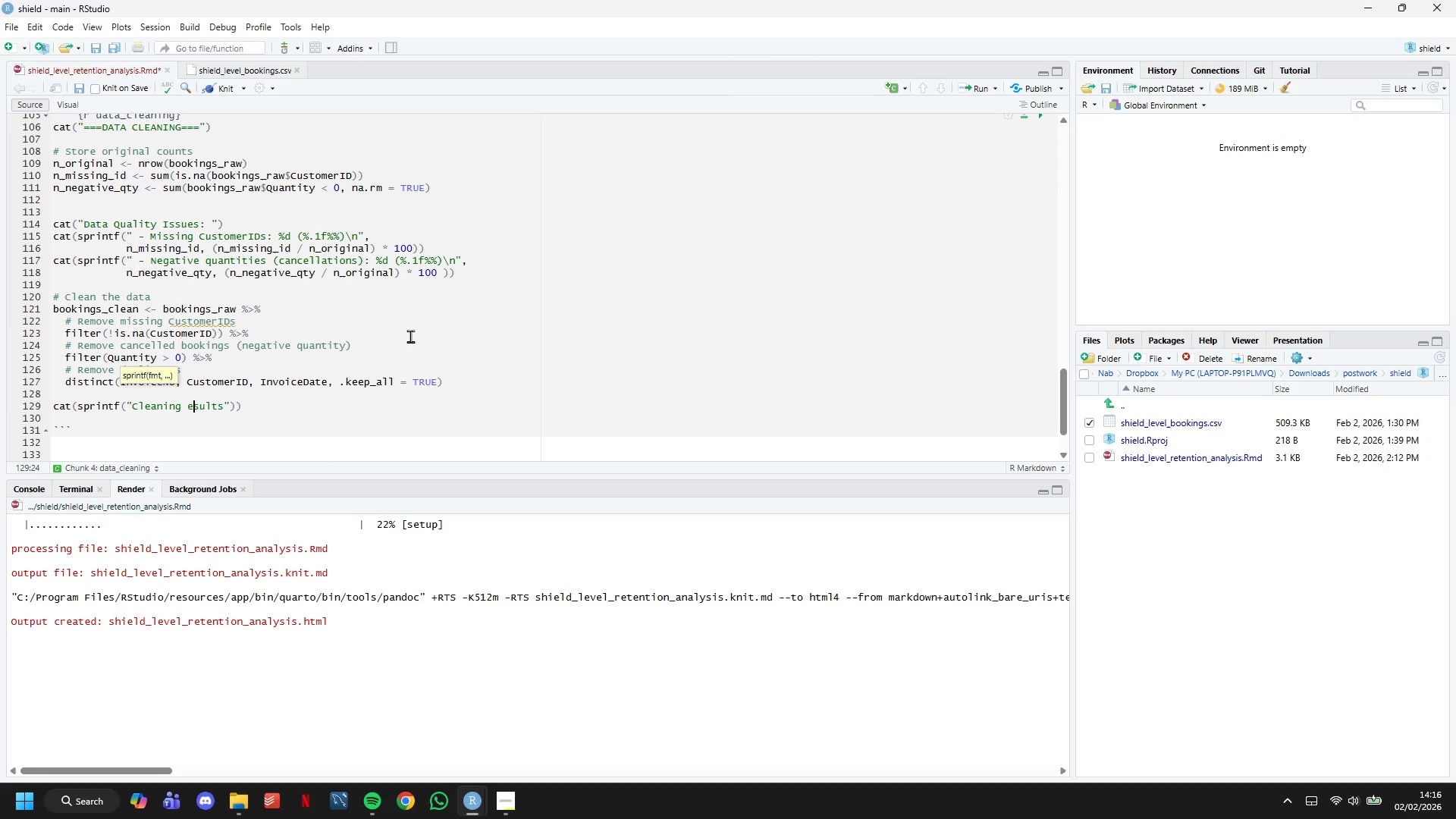 
key(ArrowLeft)
 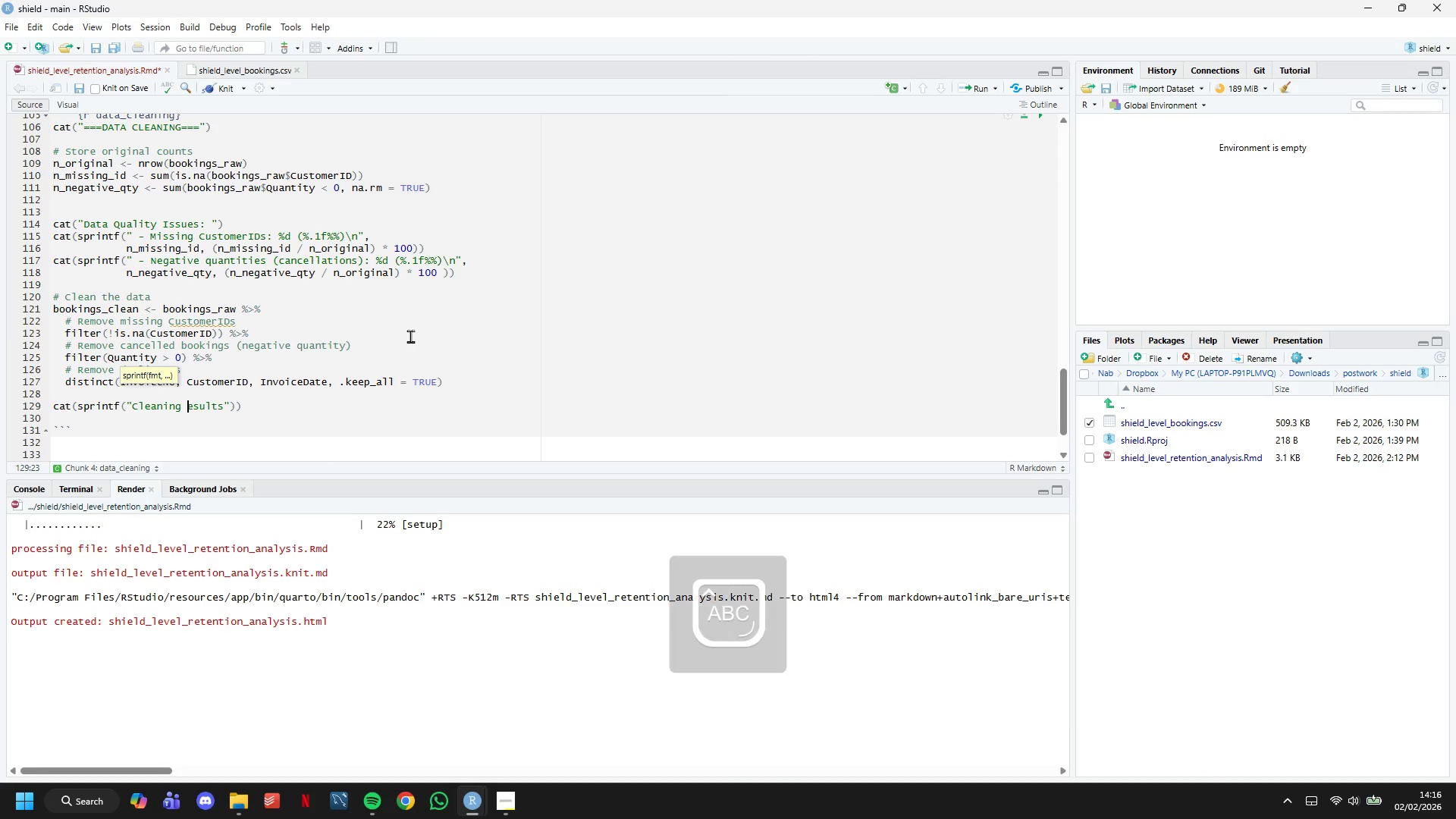 
key(CapsLock)
 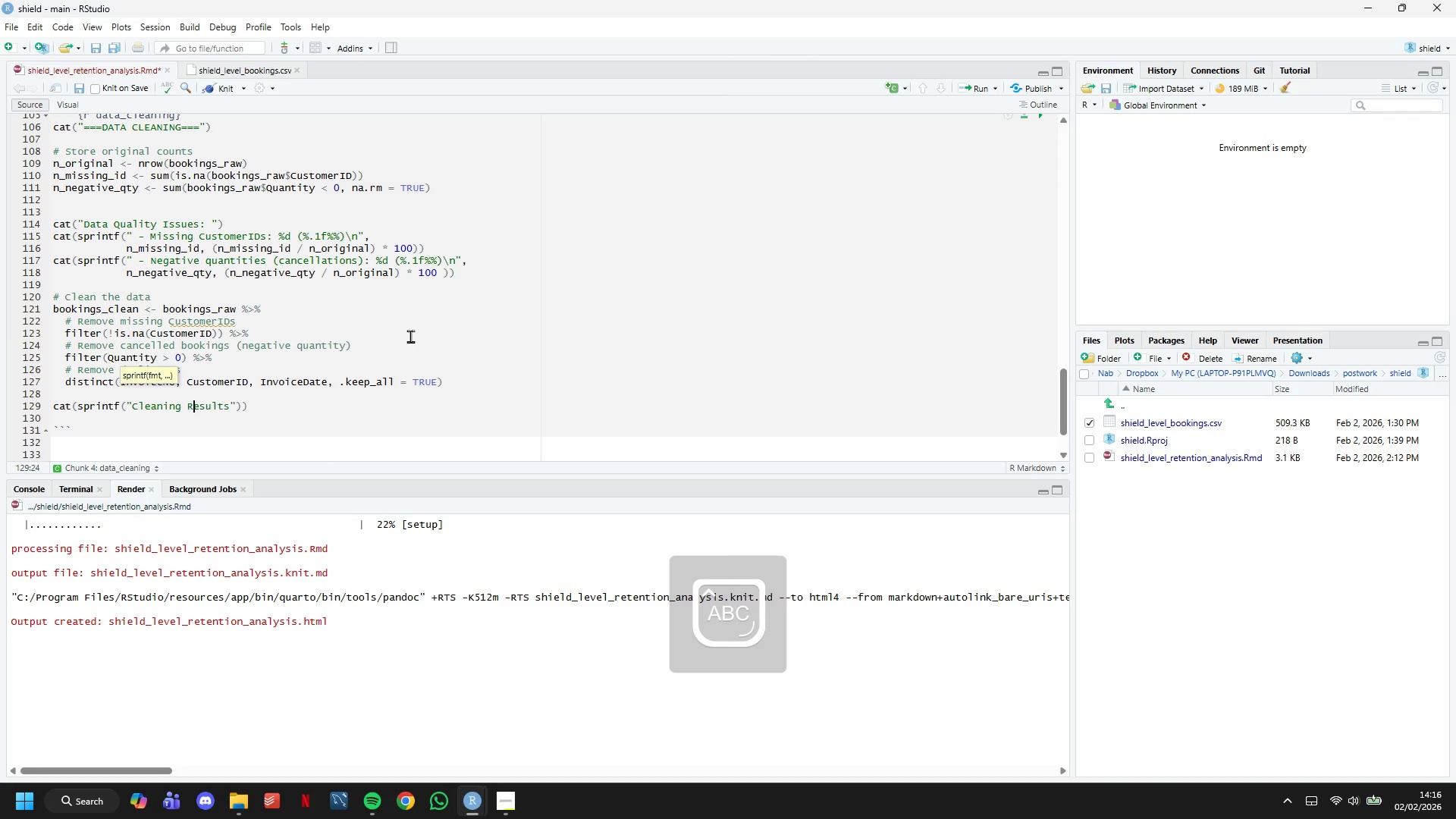 
key(R)
 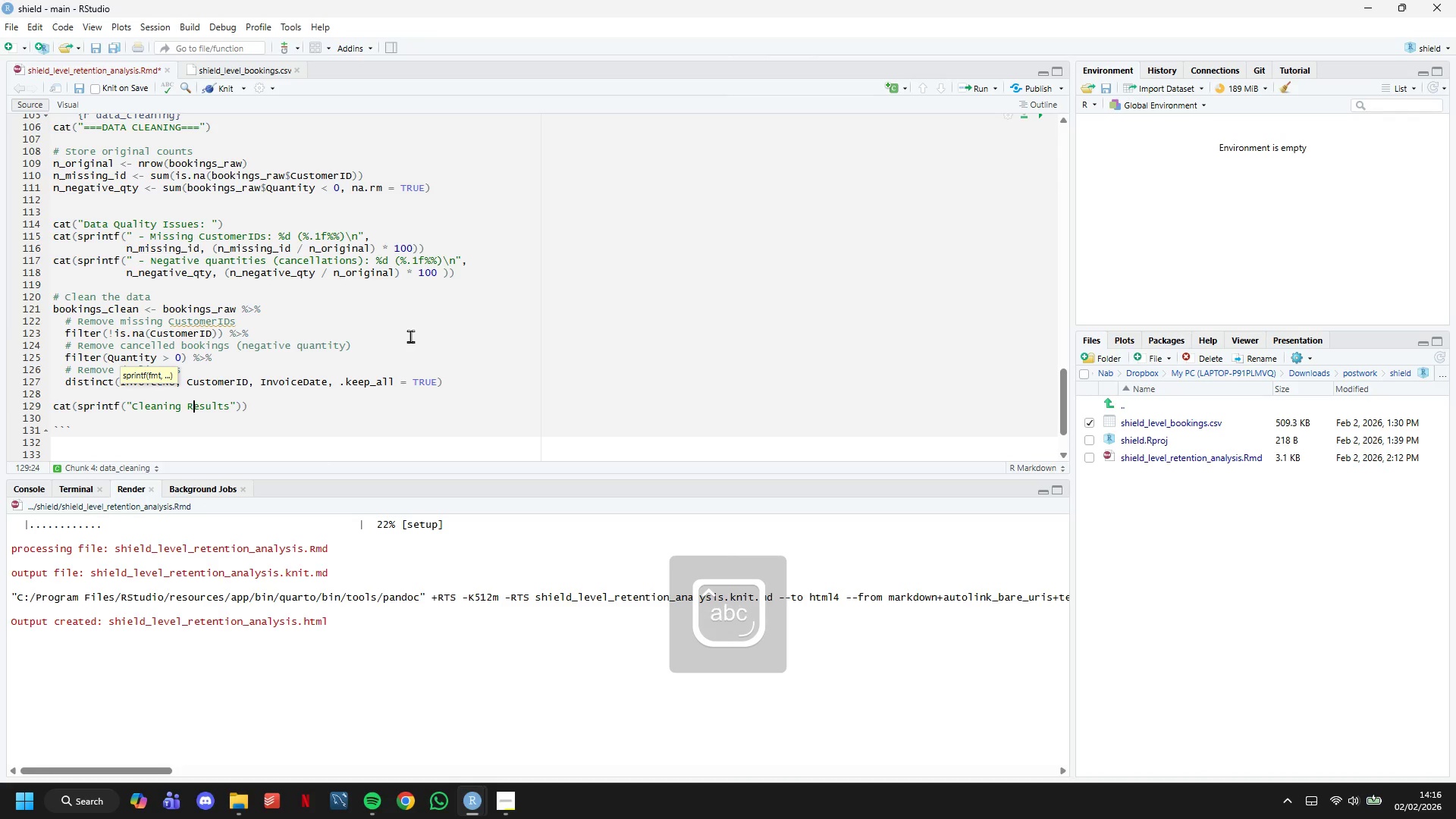 
key(CapsLock)
 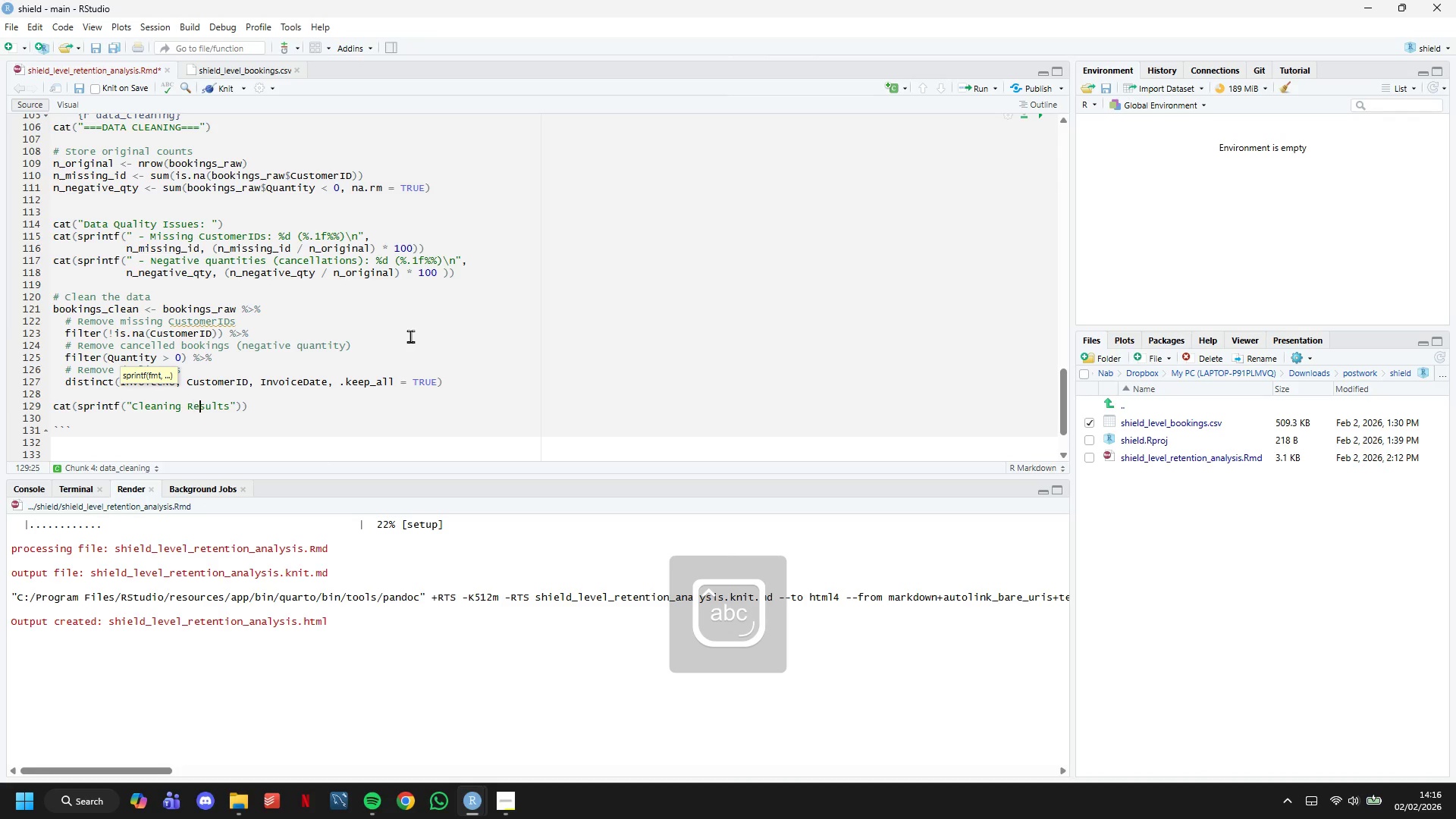 
hold_key(key=ArrowRight, duration=0.61)
 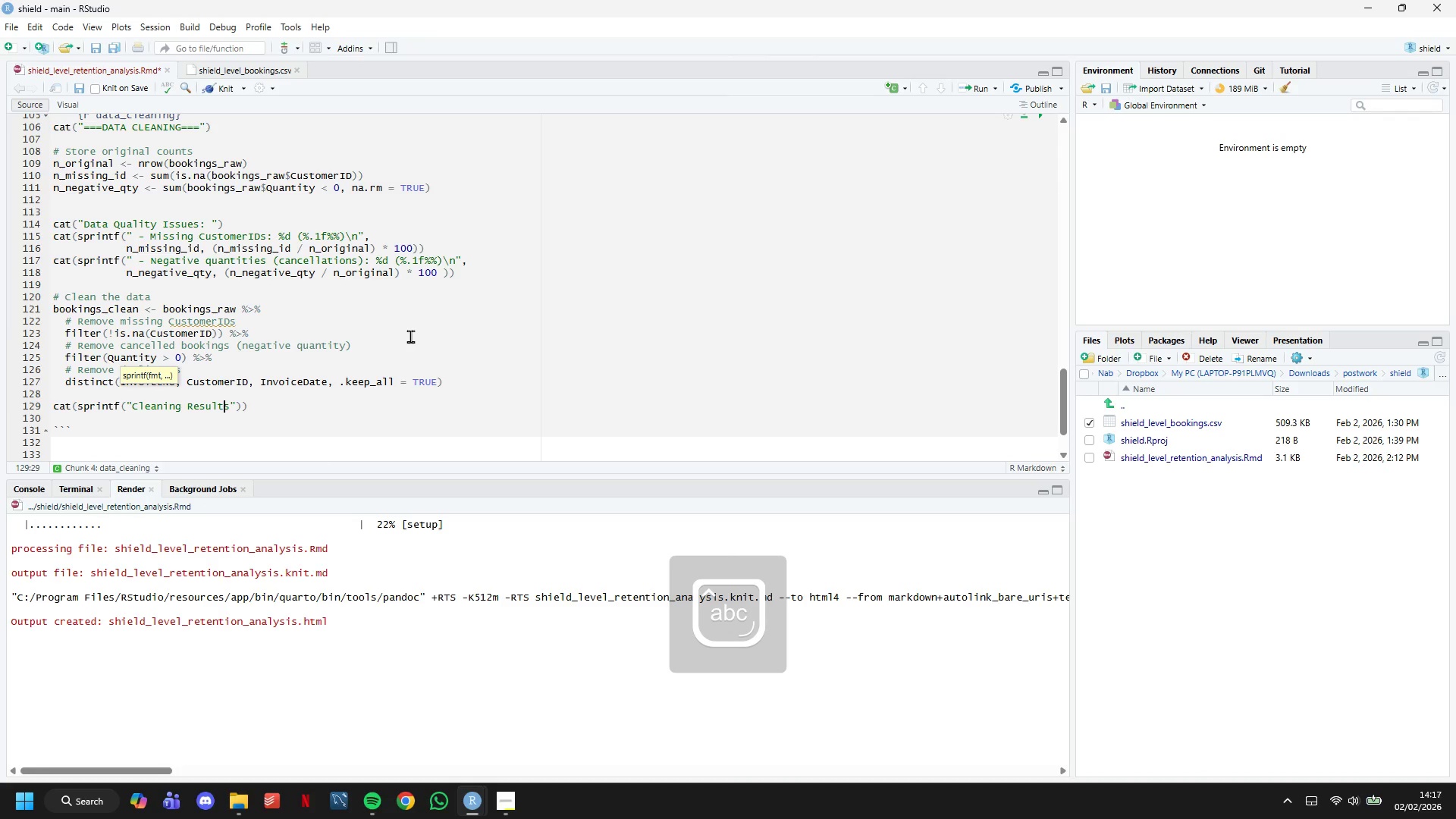 
key(ArrowRight)
 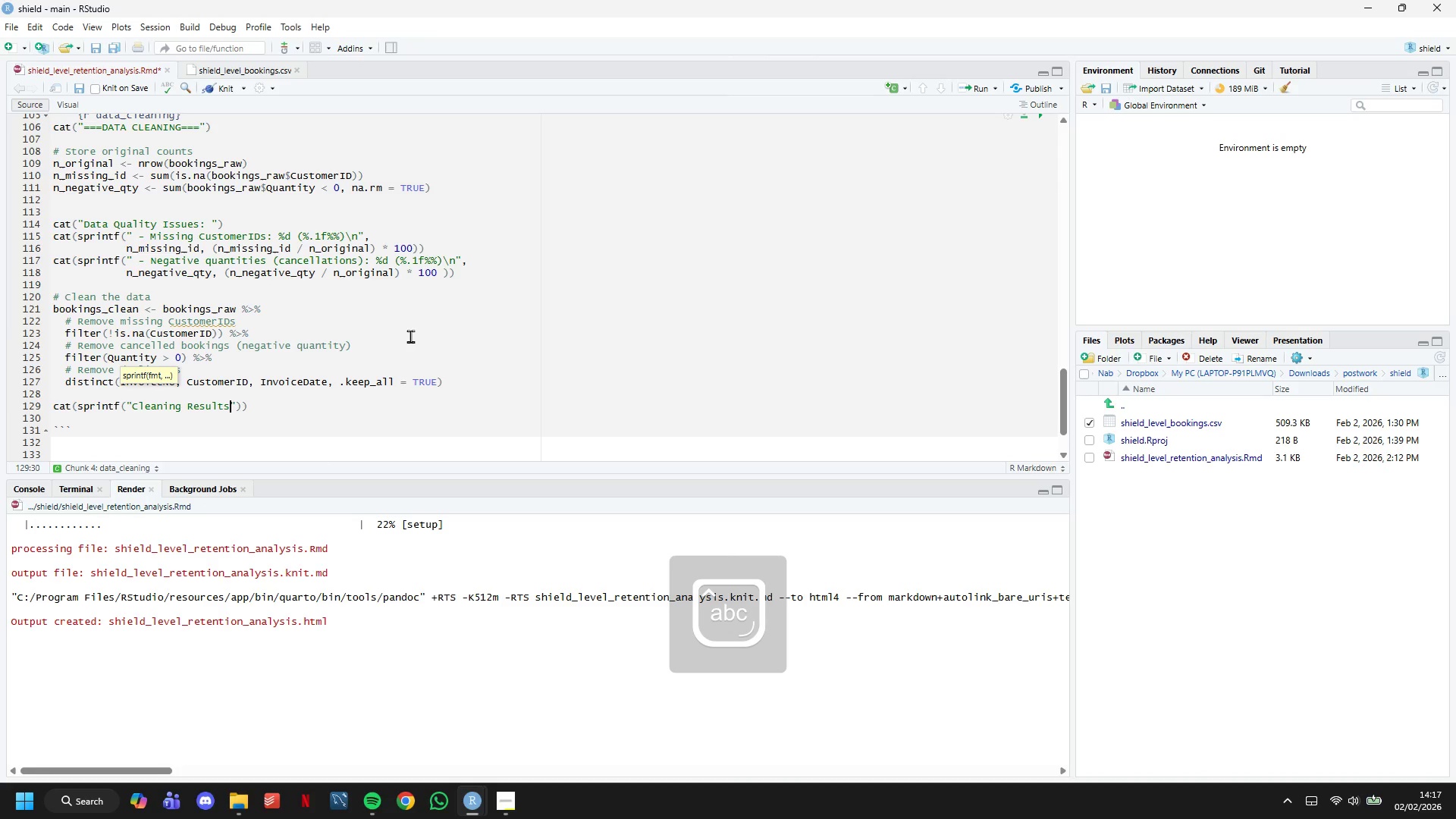 
key(Shift+Semicolon)
 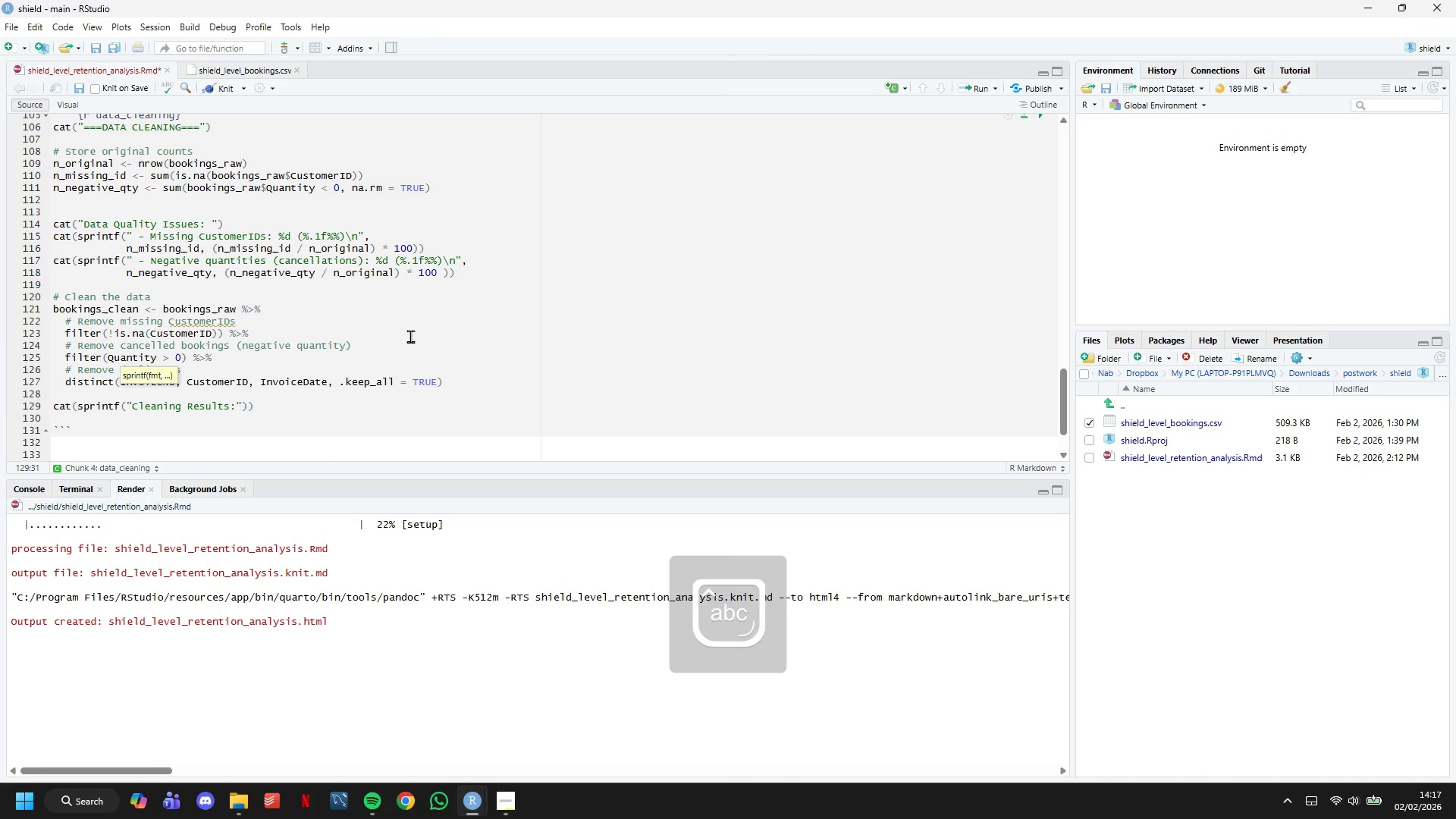 
key(Space)
 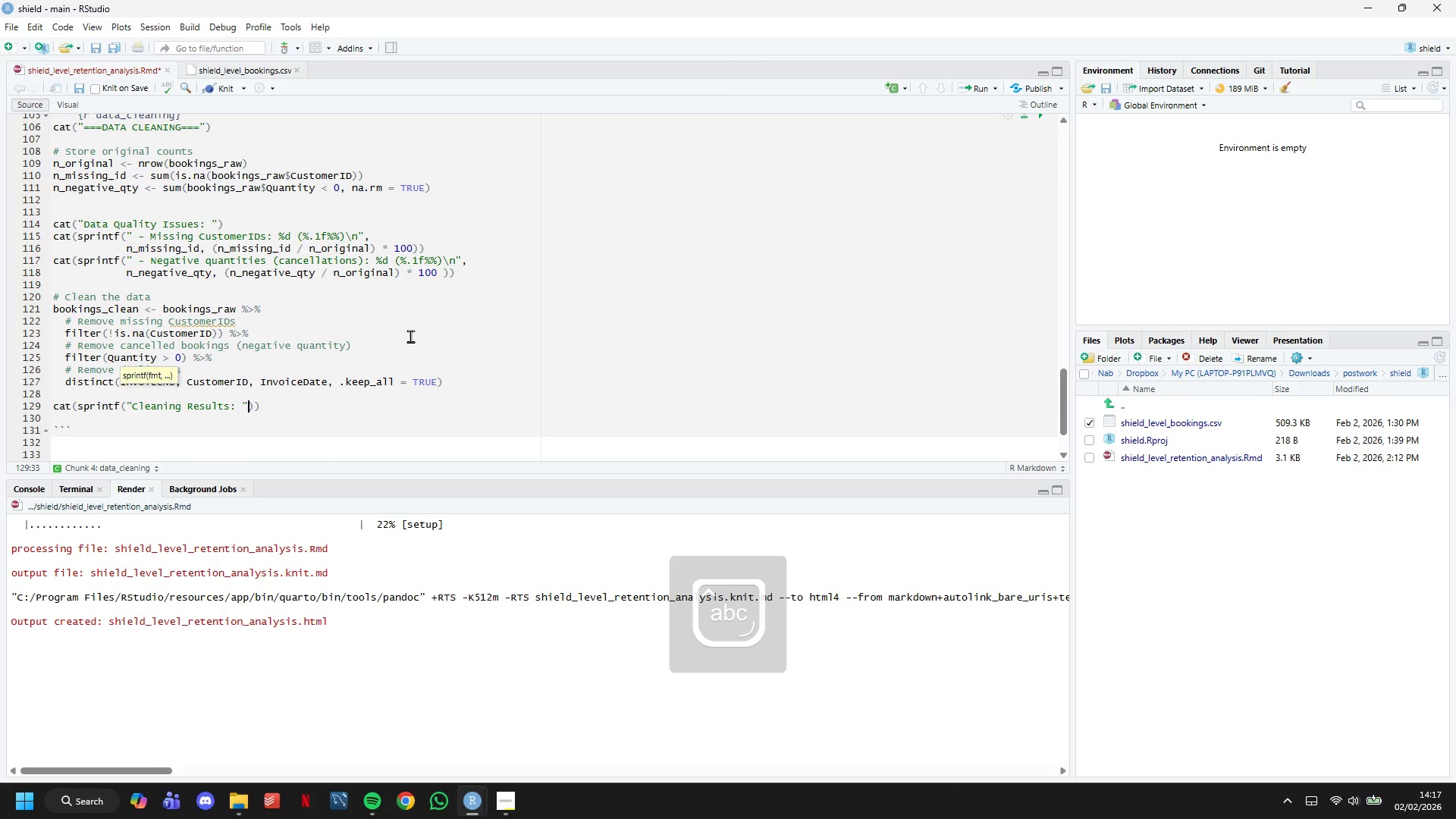 
key(ArrowRight)
 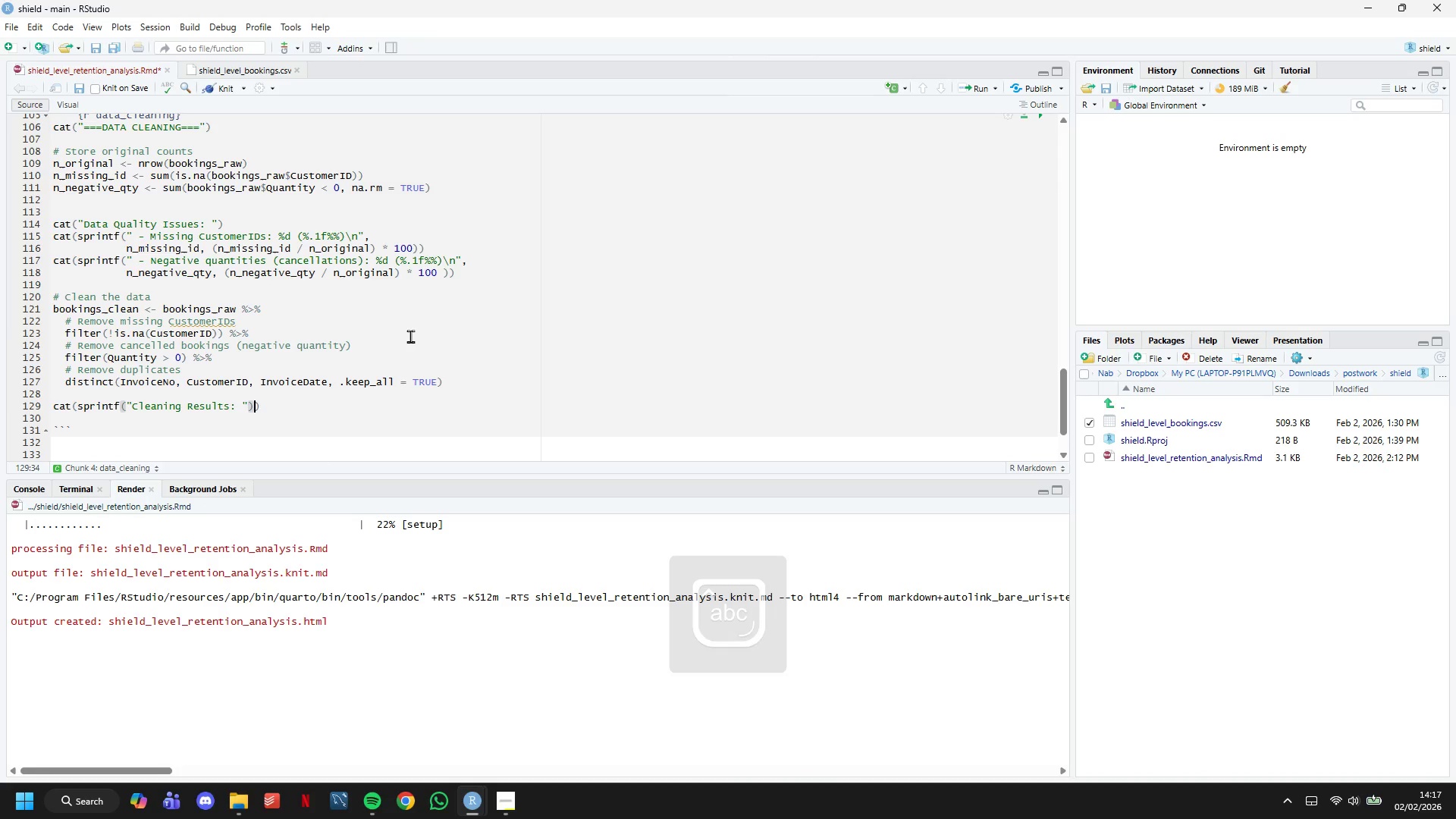 
key(ArrowRight)
 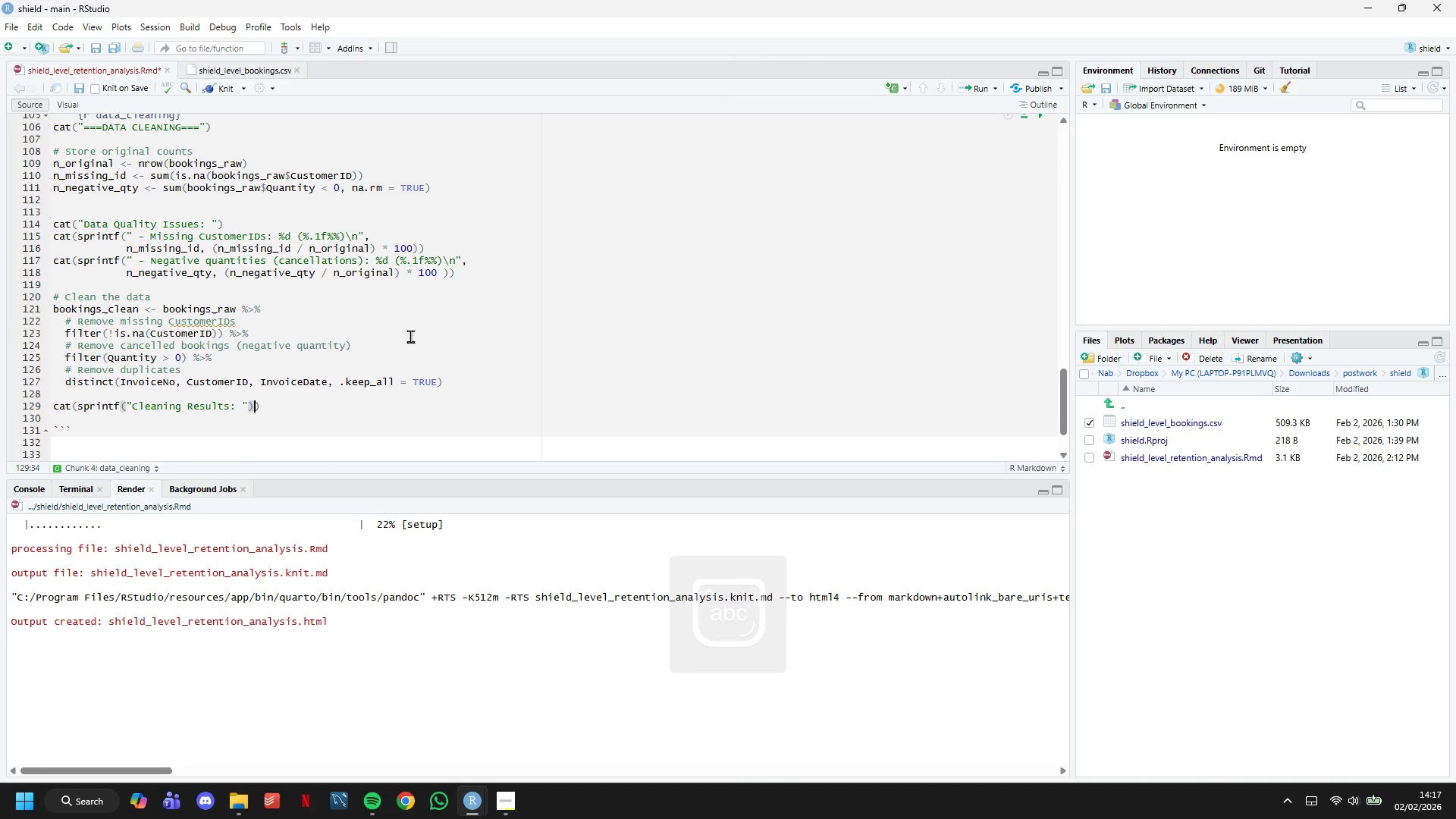 
key(ArrowRight)
 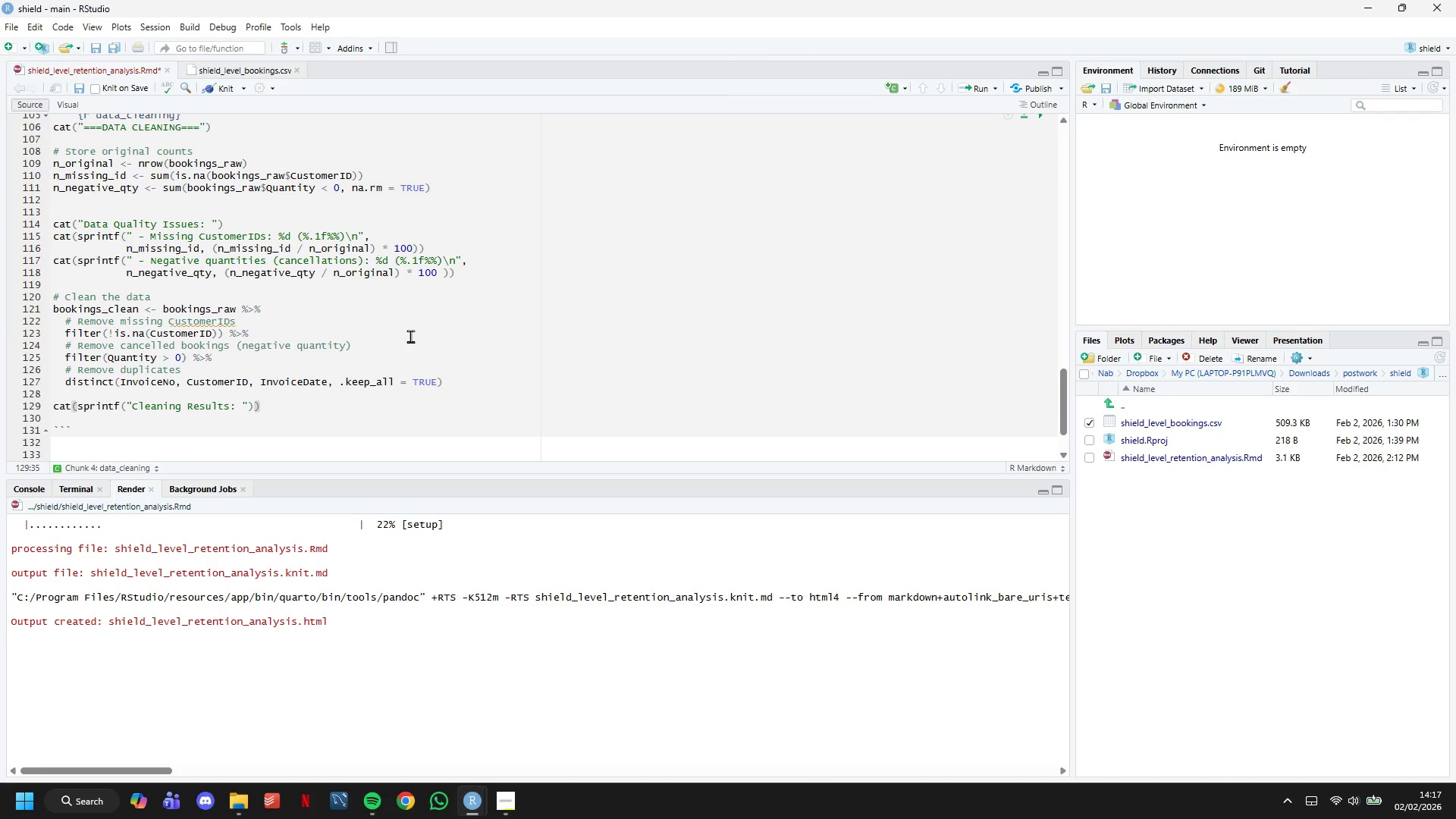 
key(Enter)
 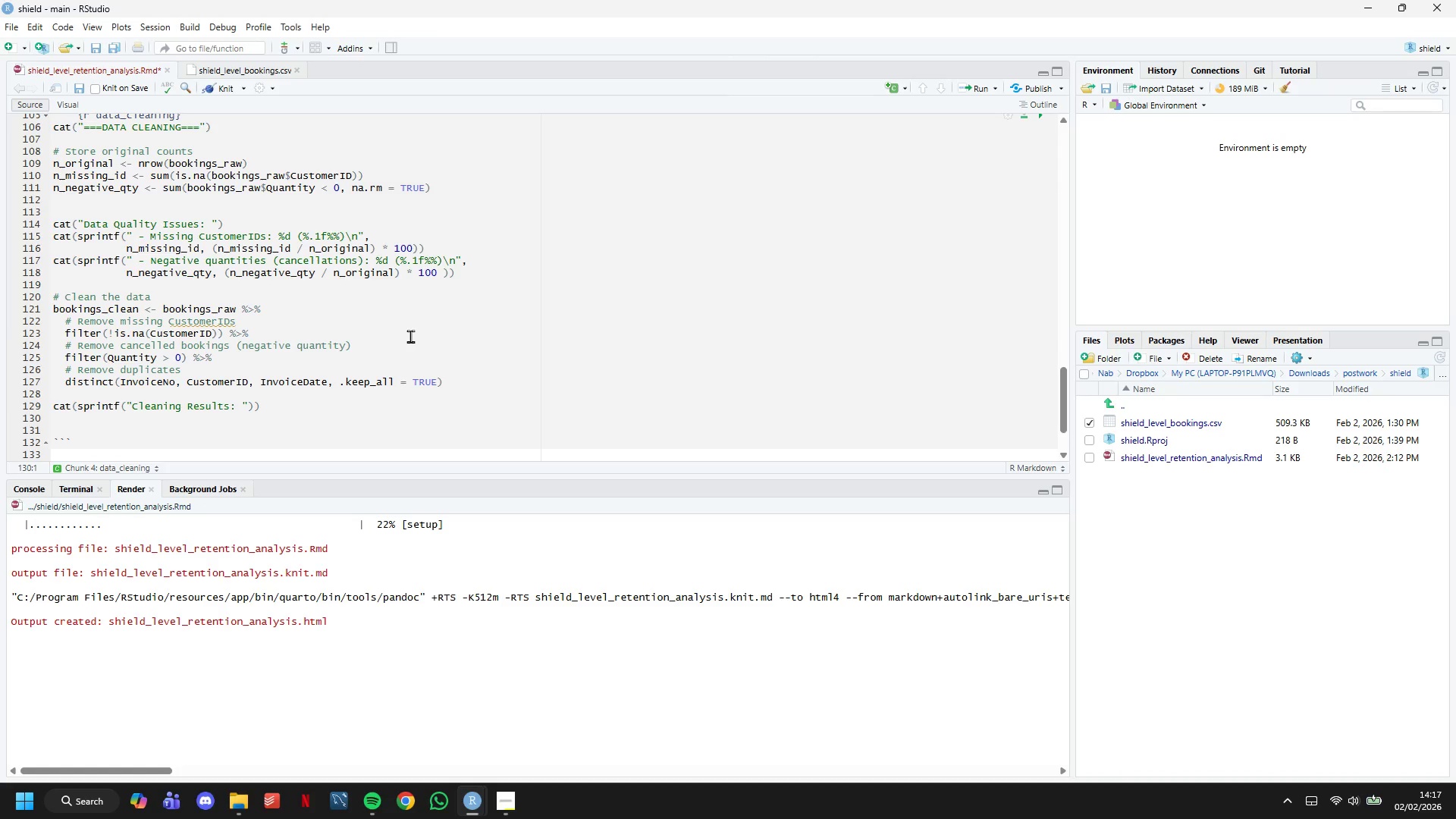 
type(cat)
 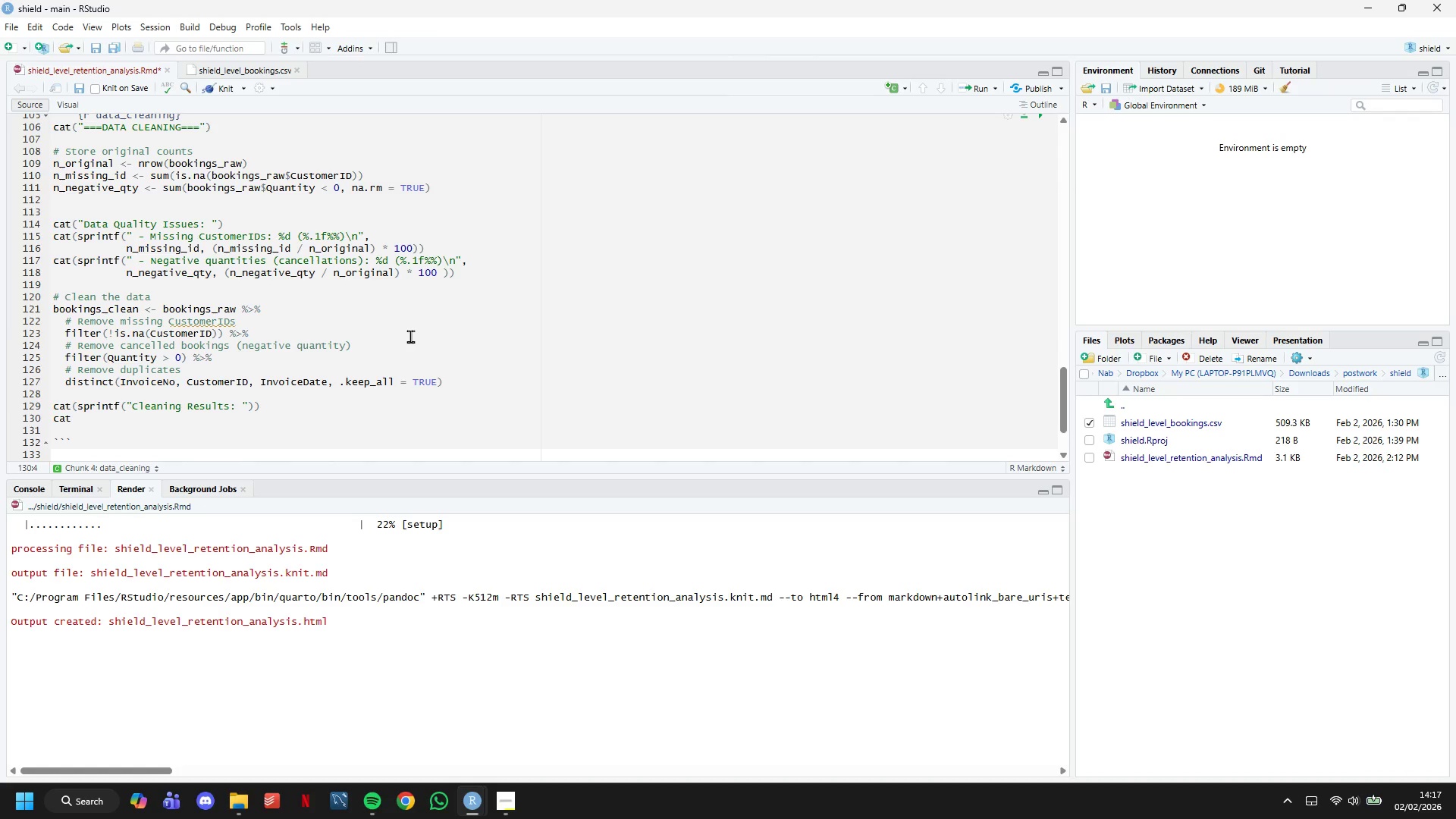 
wait(25.7)
 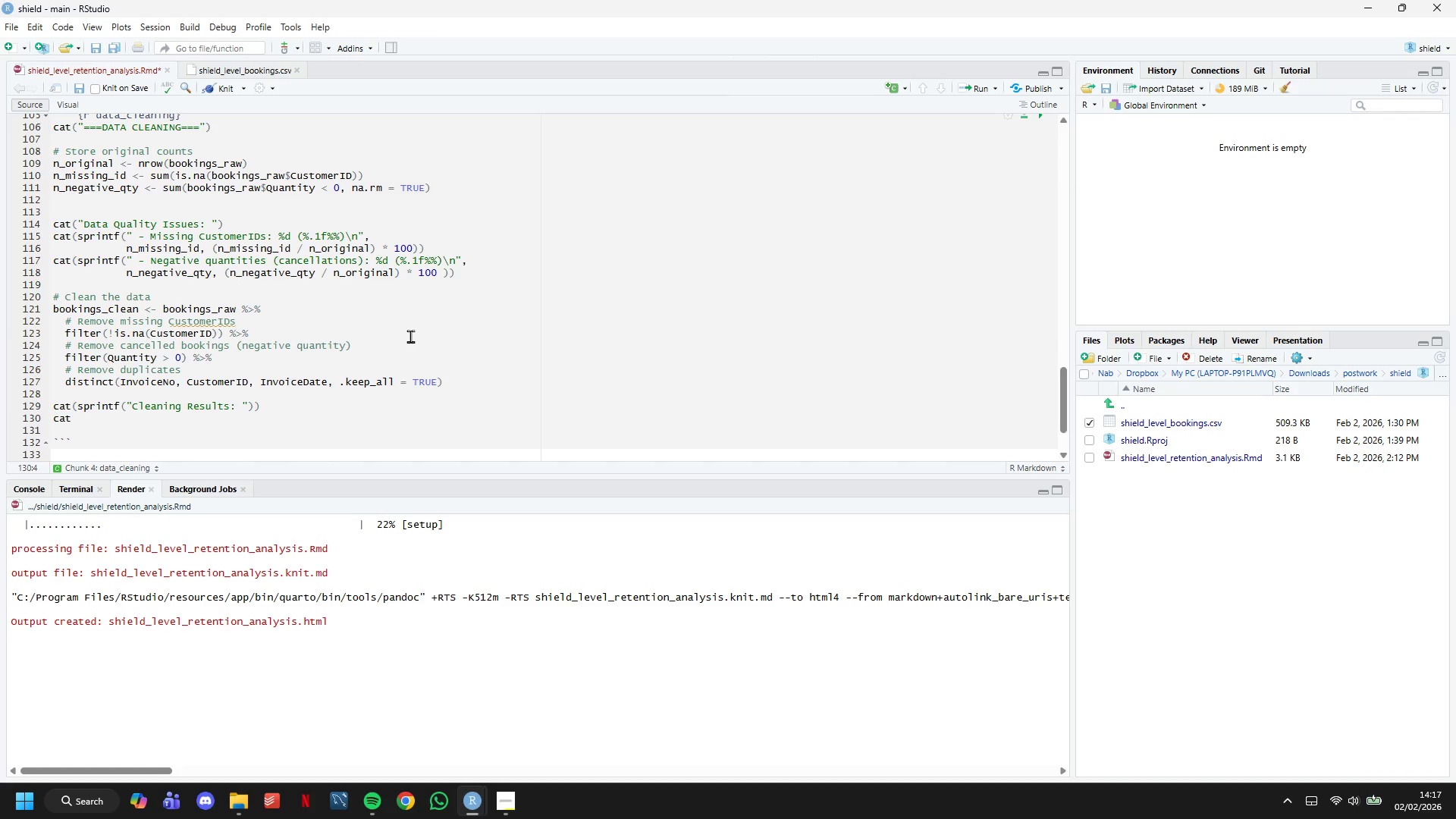 
type(9sprintf(" - Records)
 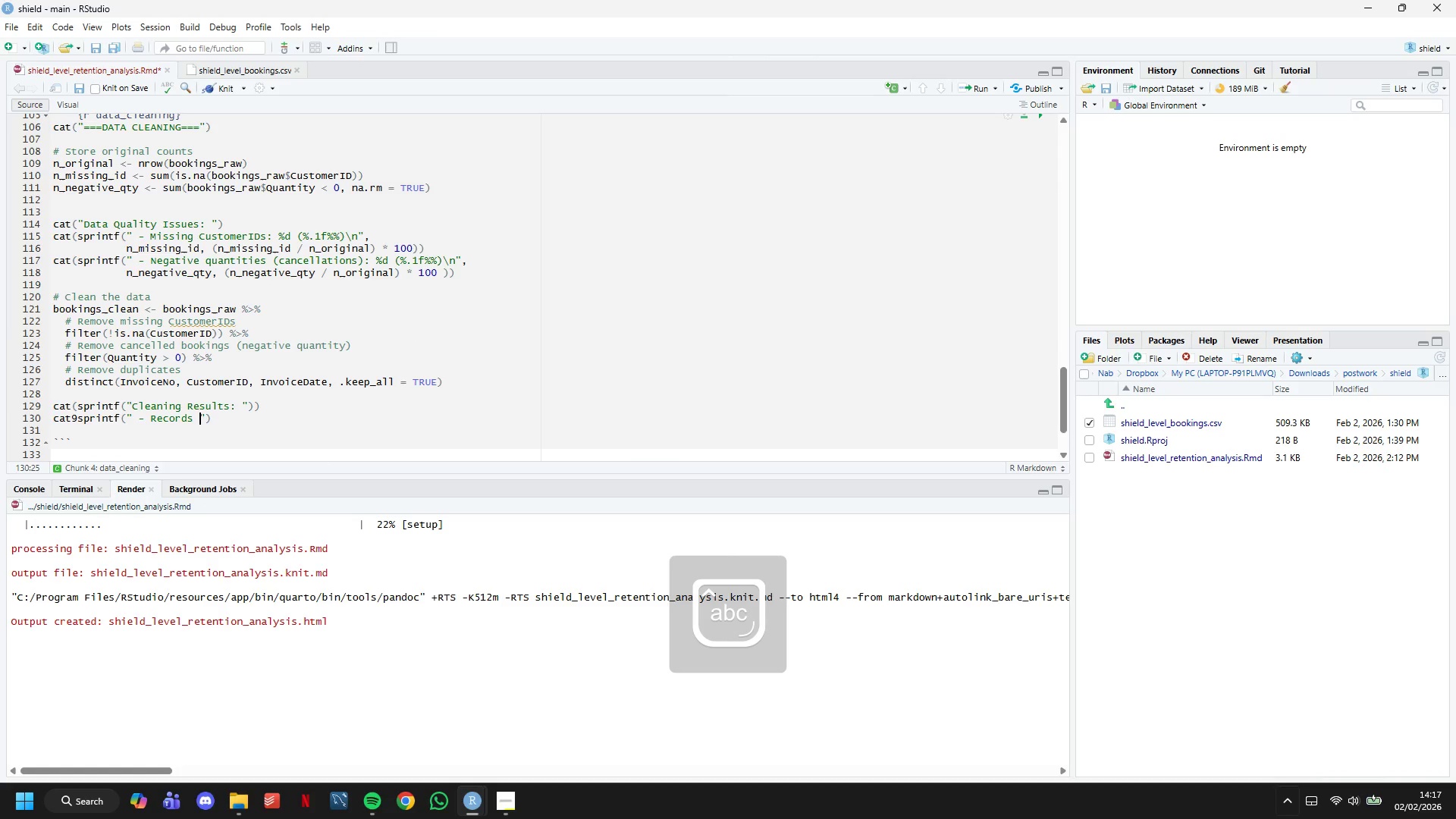 
 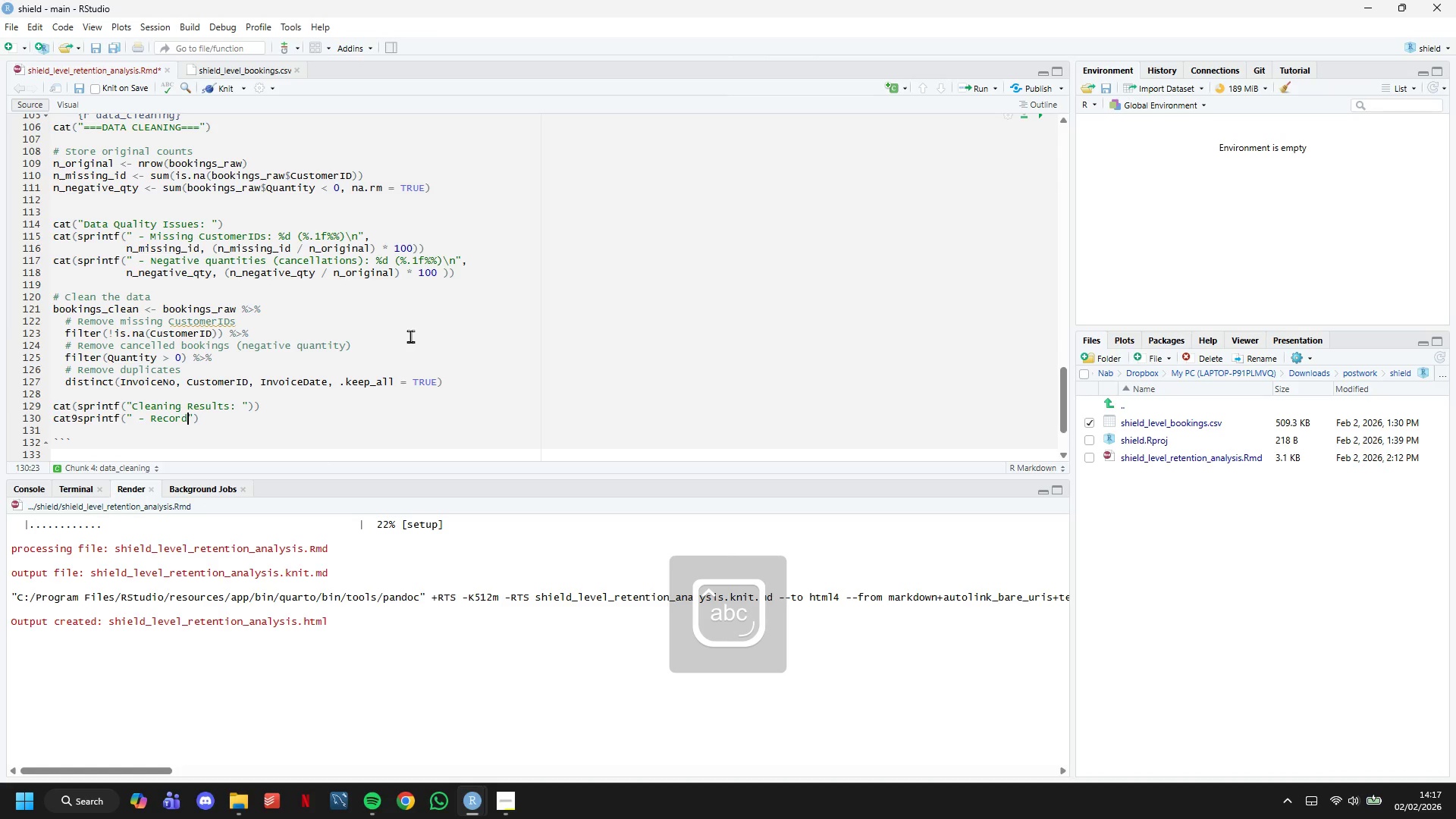 
key(Space)
 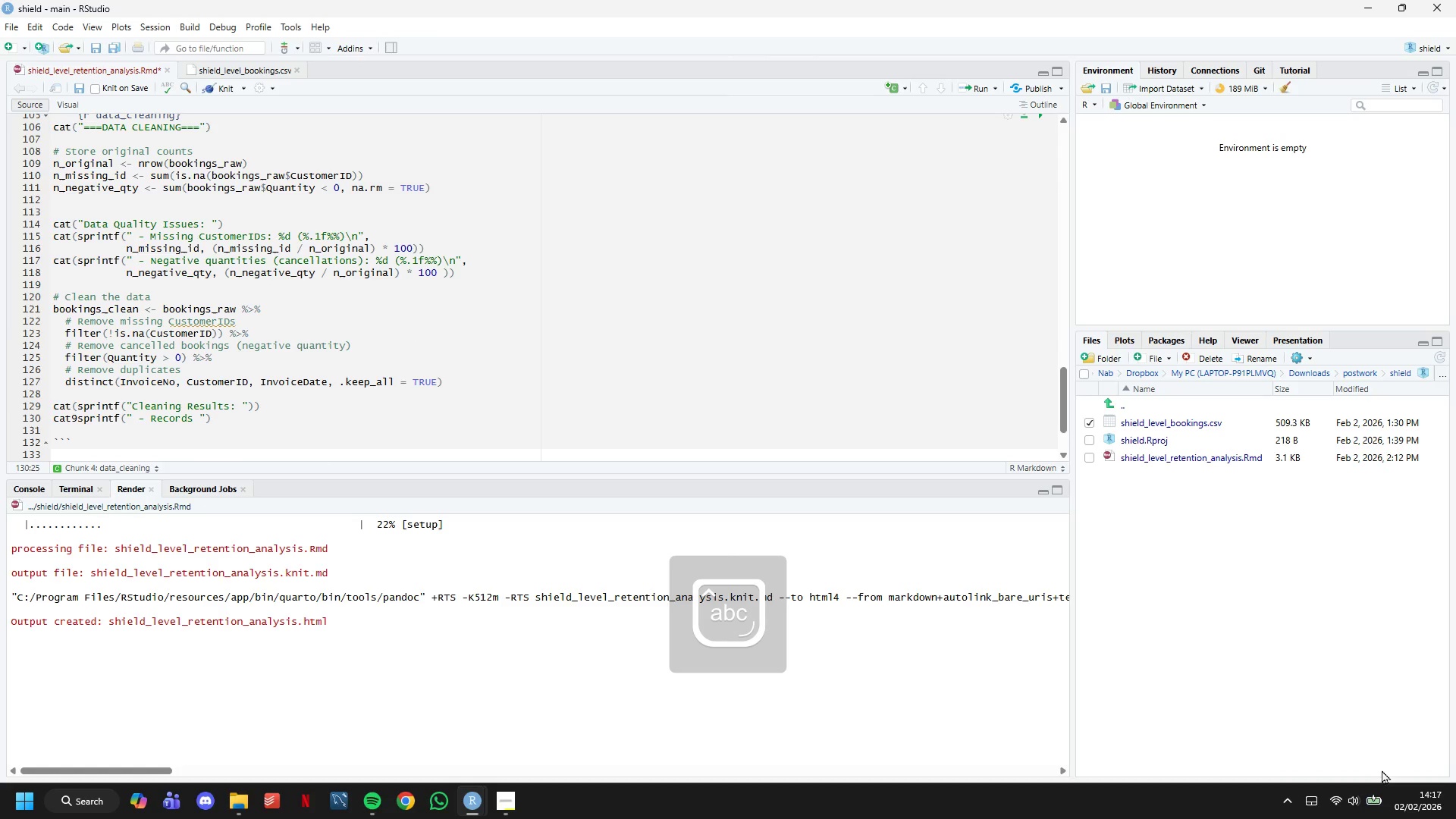 
left_click([1419, 817])
 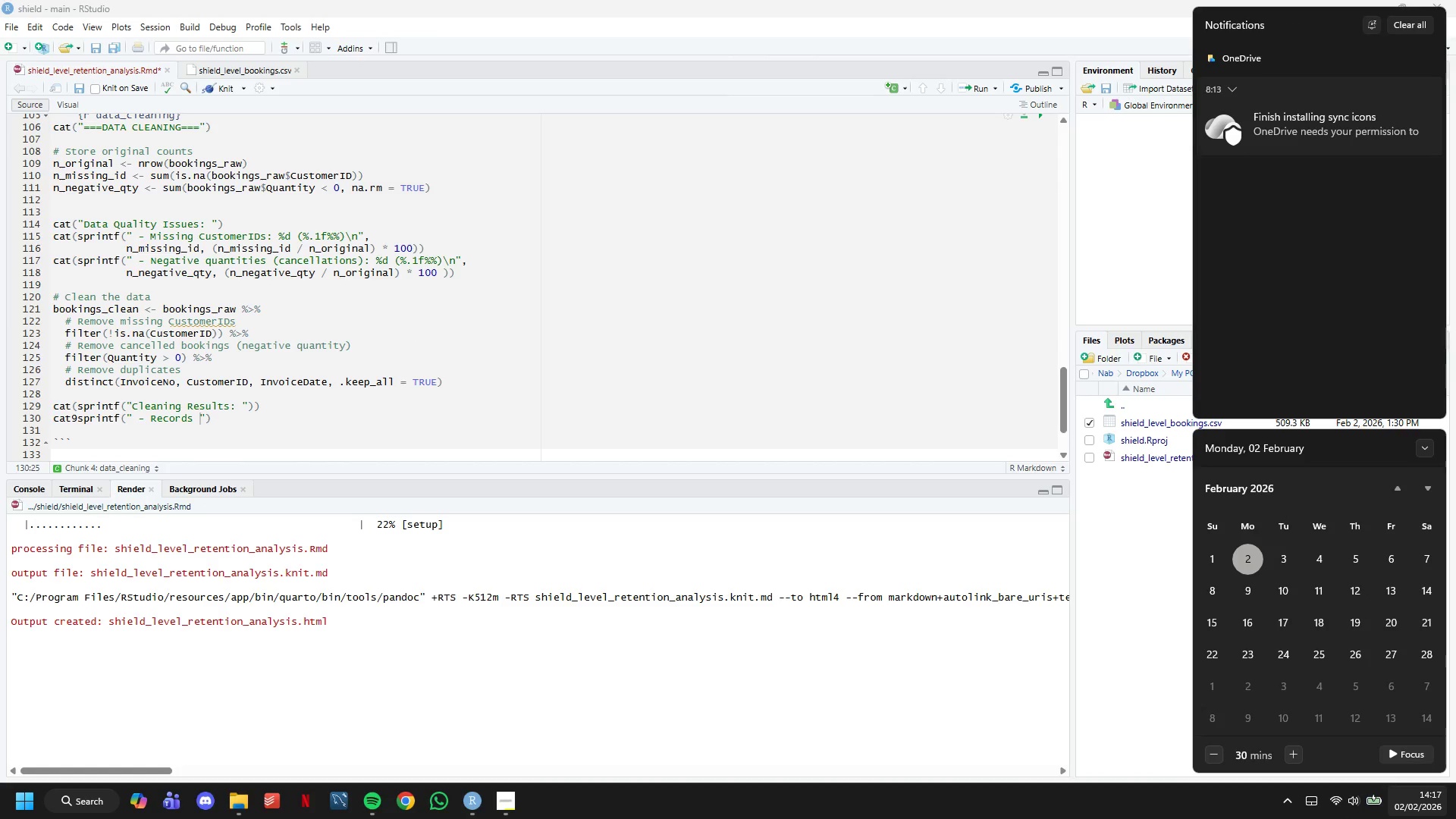 
wait(8.23)
 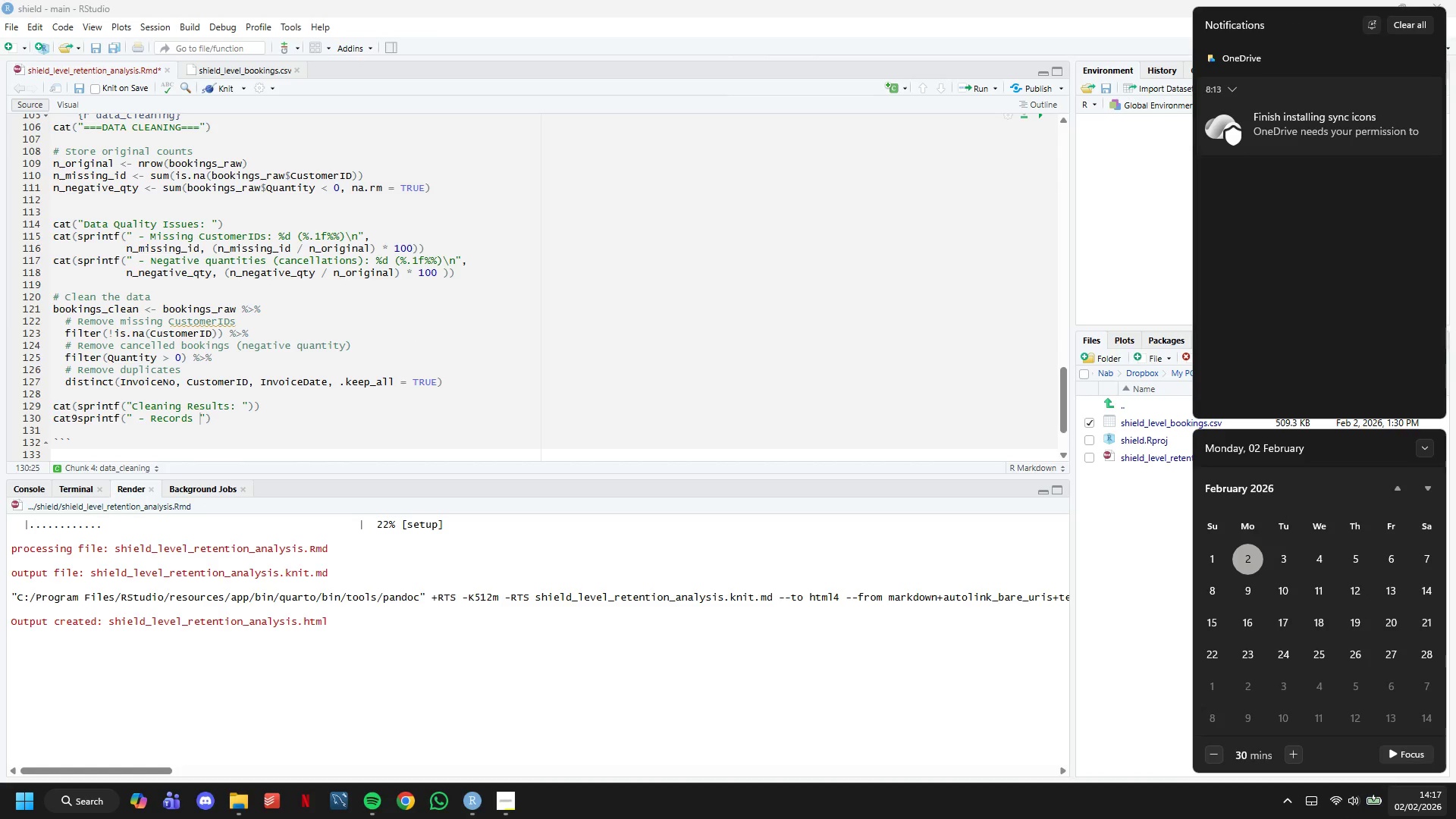 
left_click([322, 423])
 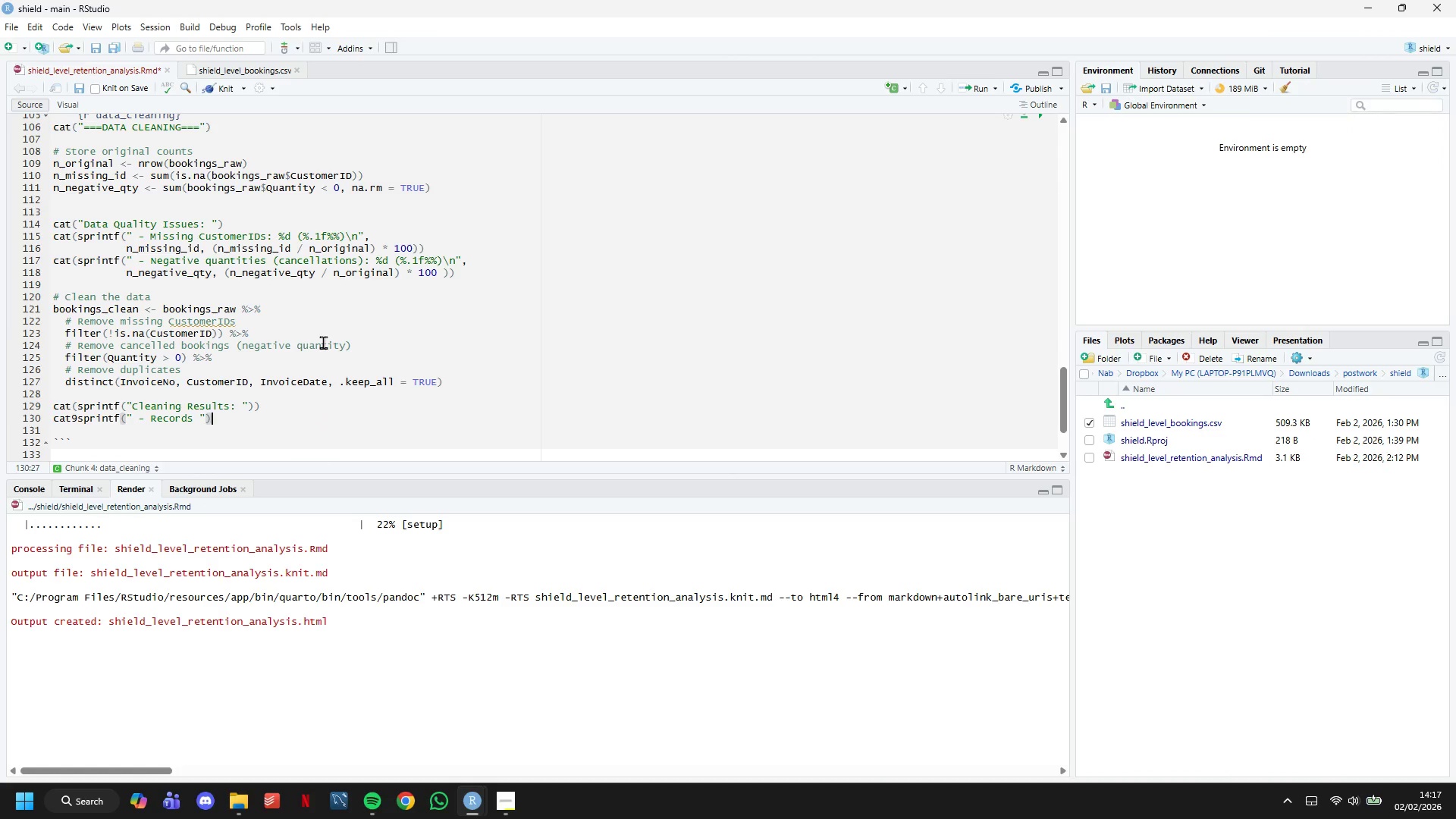 
key(ArrowLeft)
 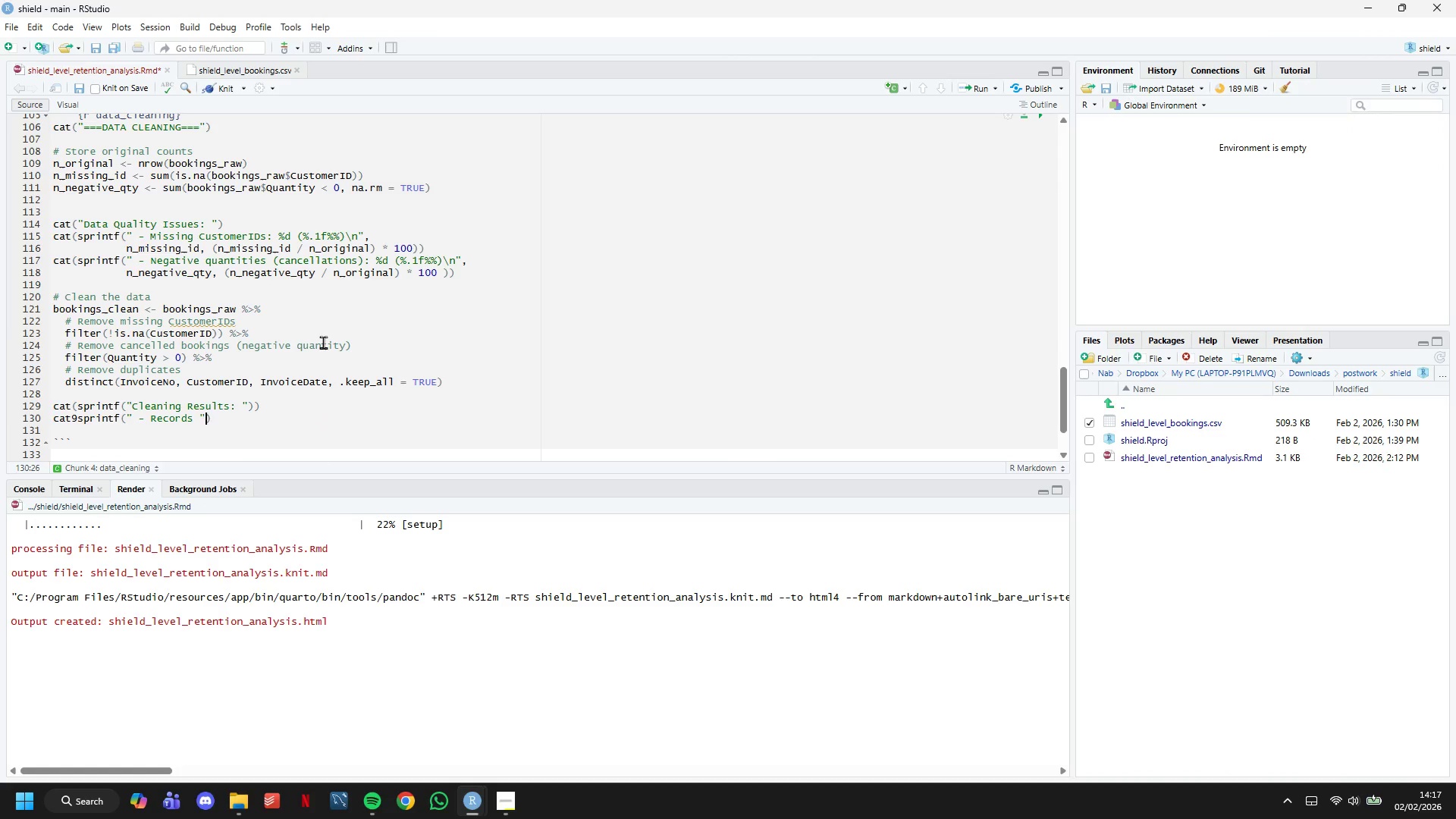 
key(ArrowLeft)
 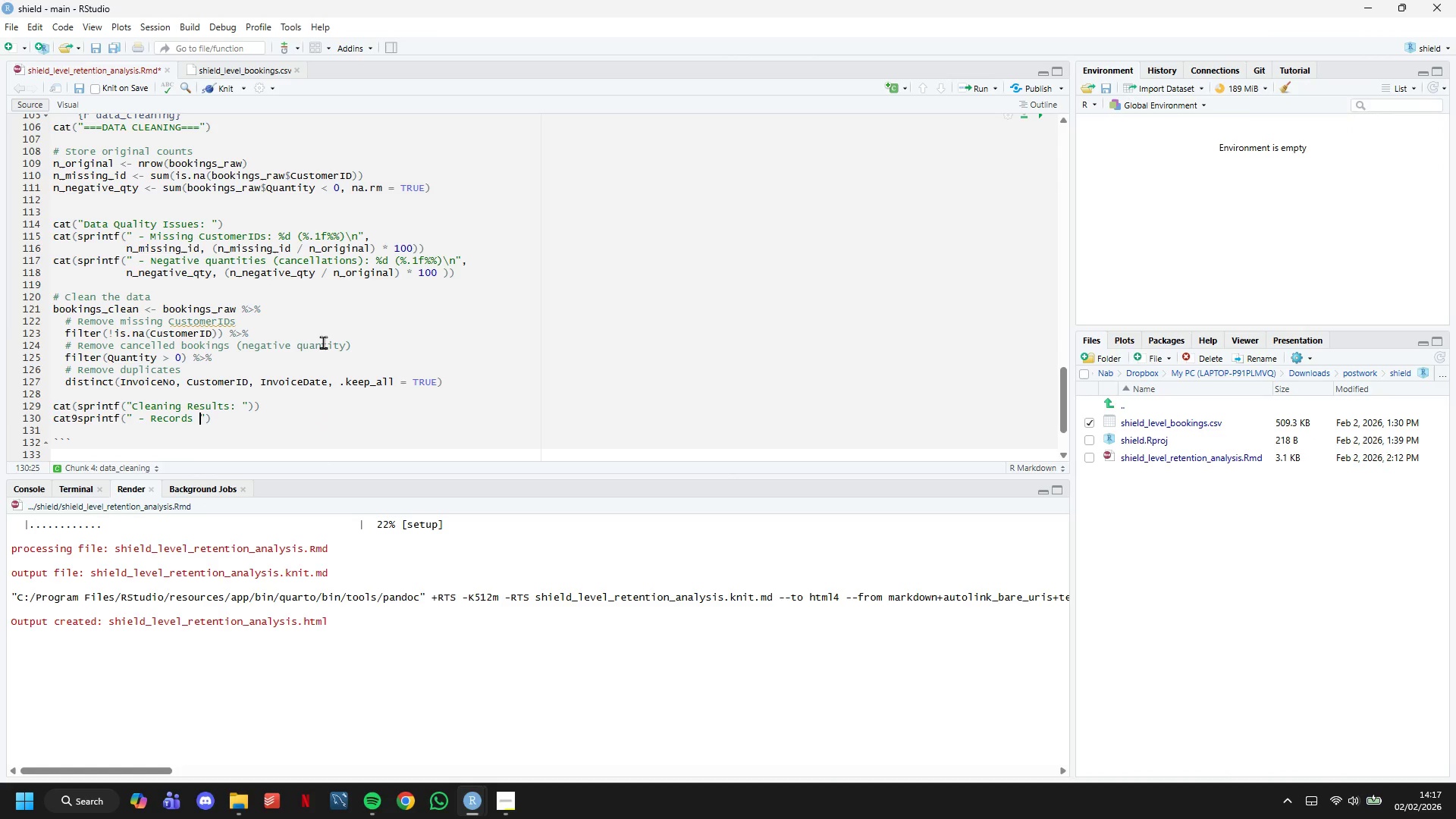 
type(removed: $s\n)
 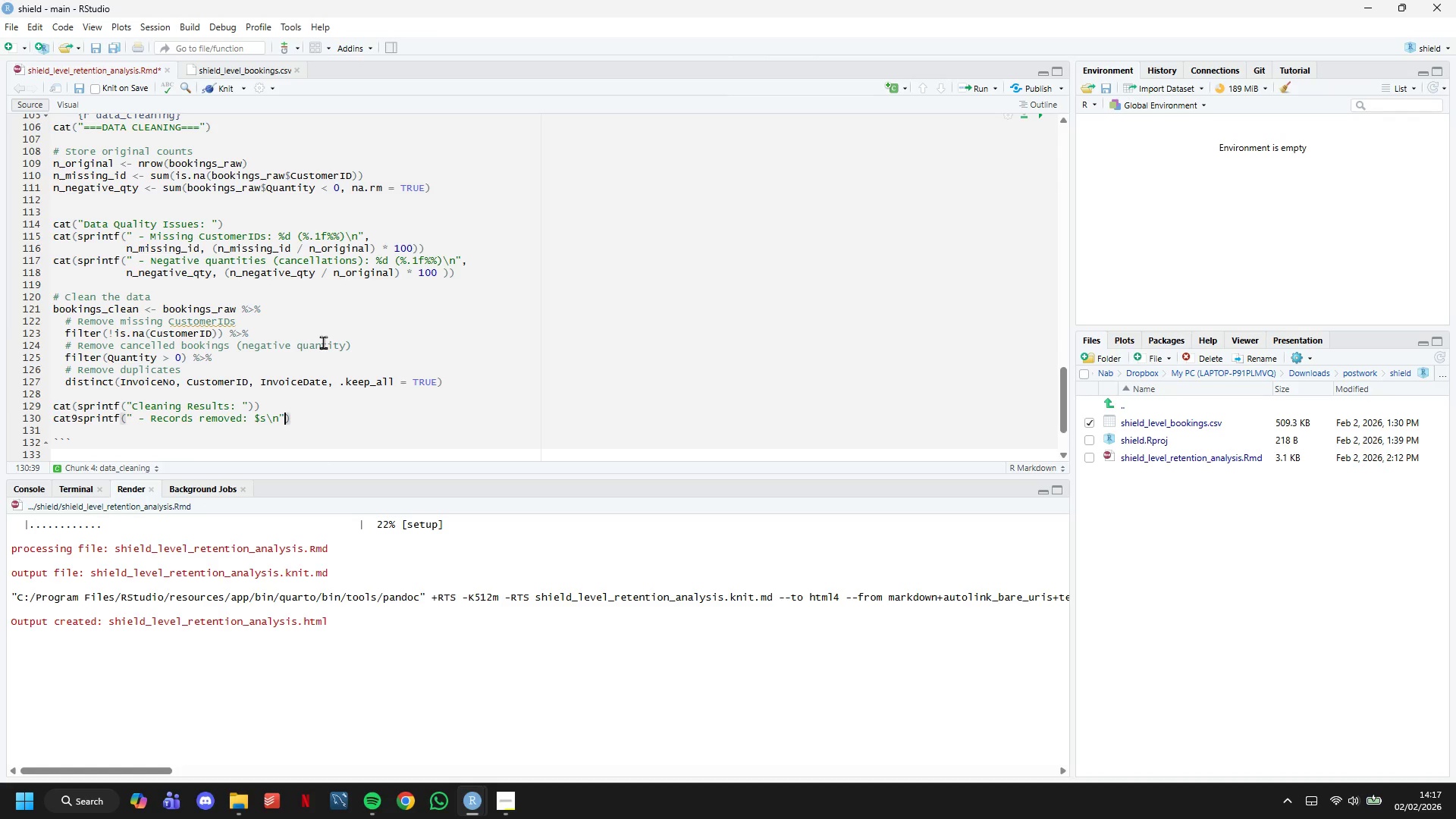 
 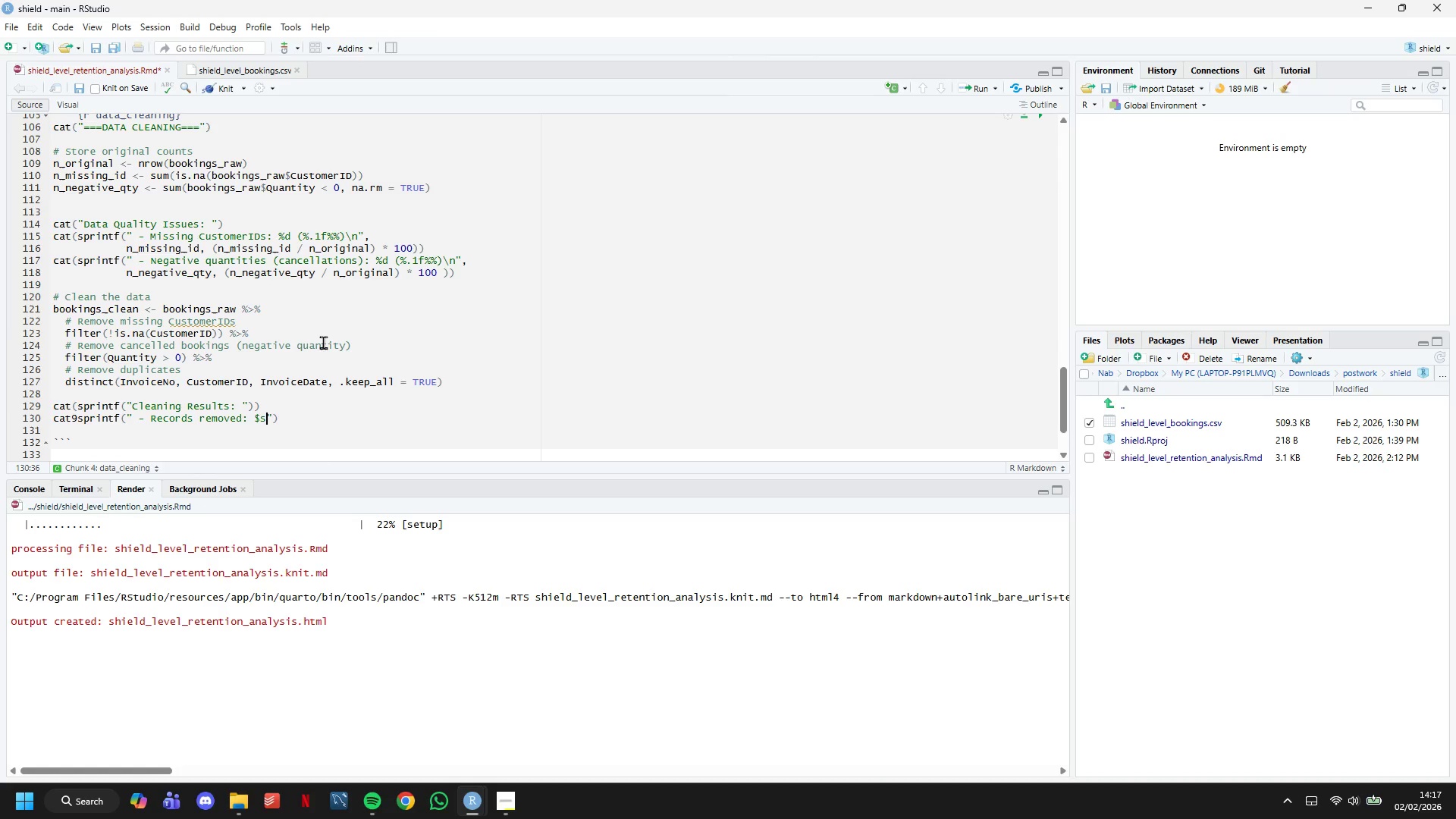 
key(ArrowRight)
 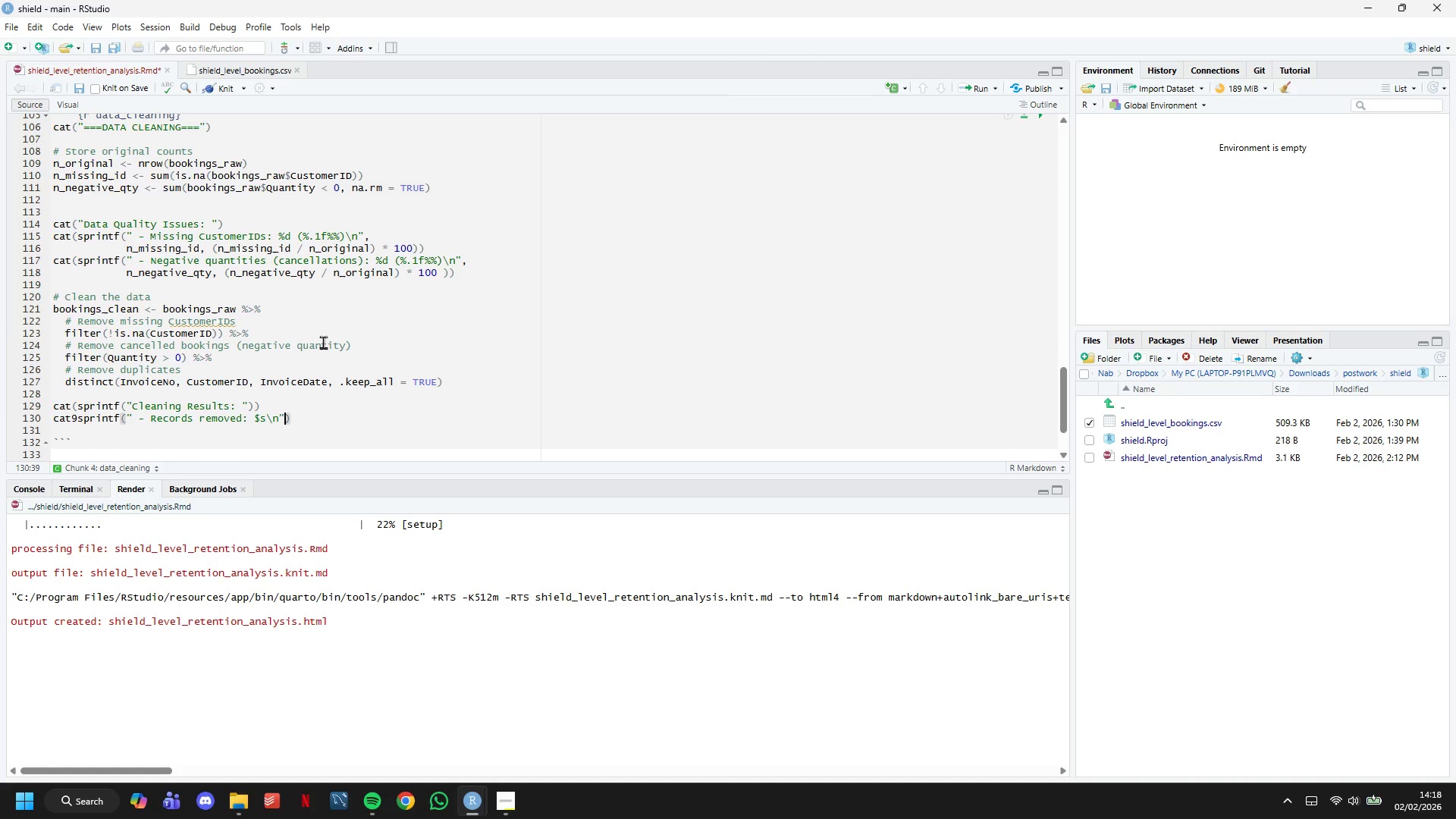 
key(Comma)
 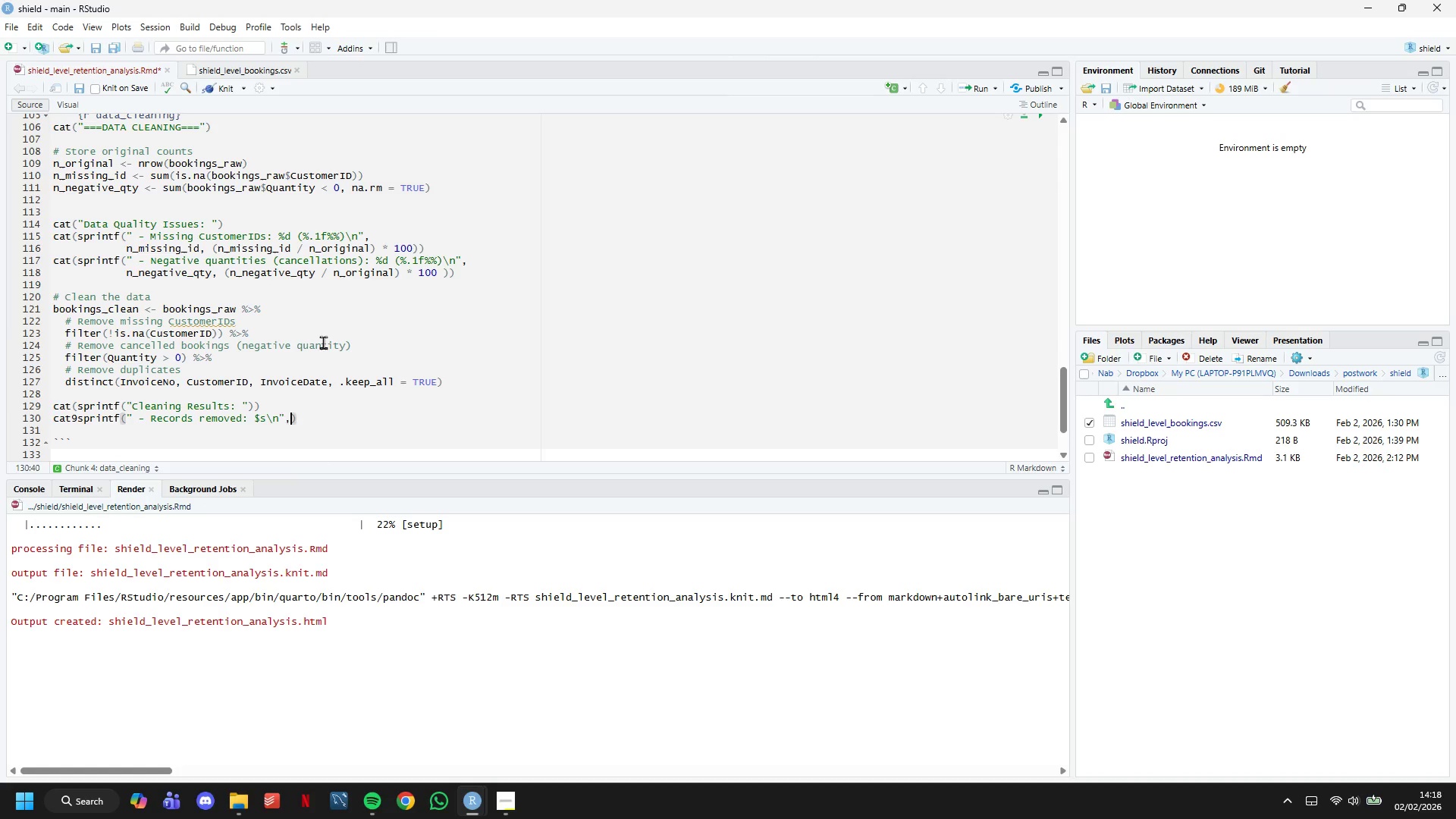 
key(Enter)
 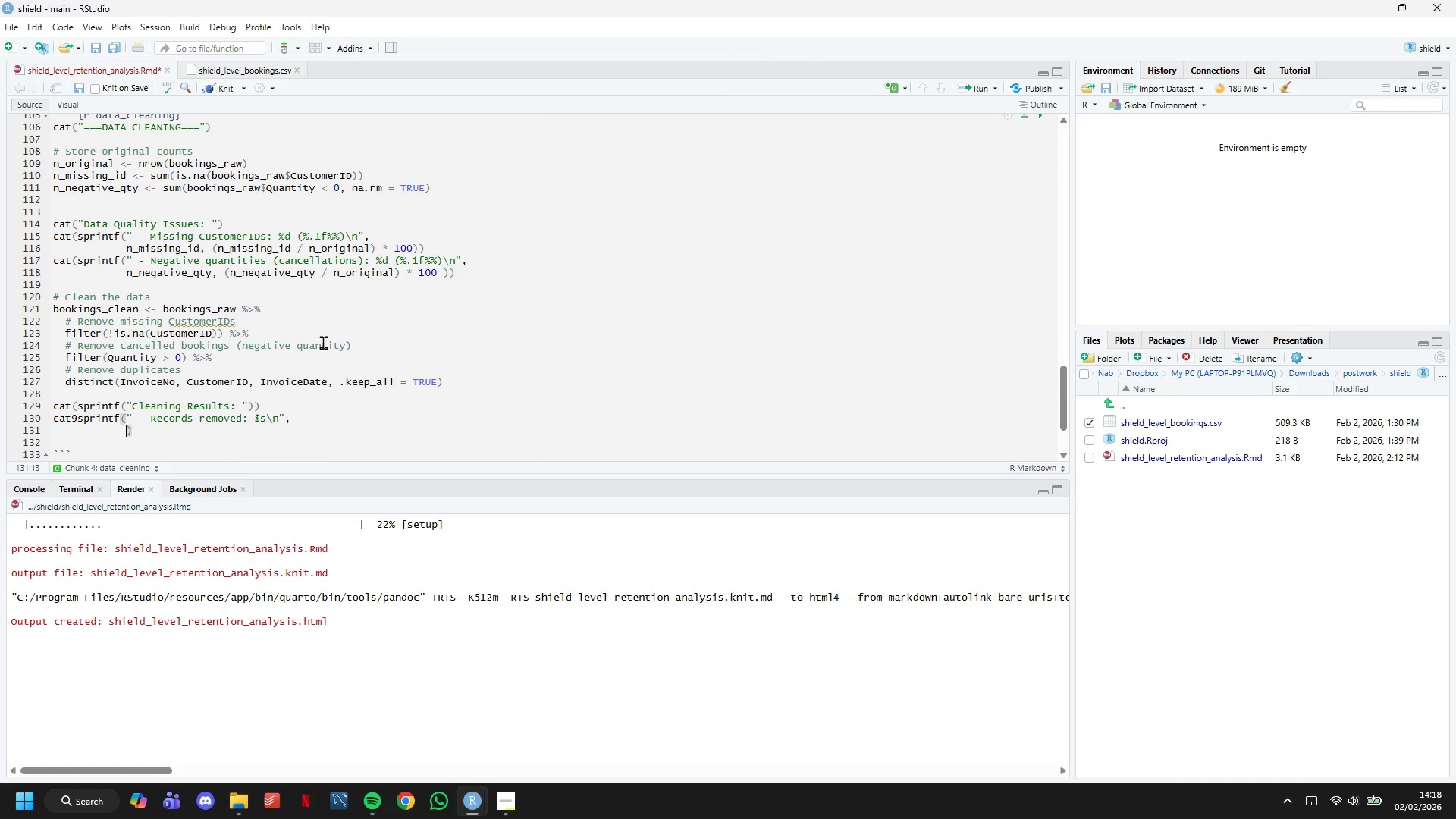 
type(format(n_original - nrow(bookings_clean)
 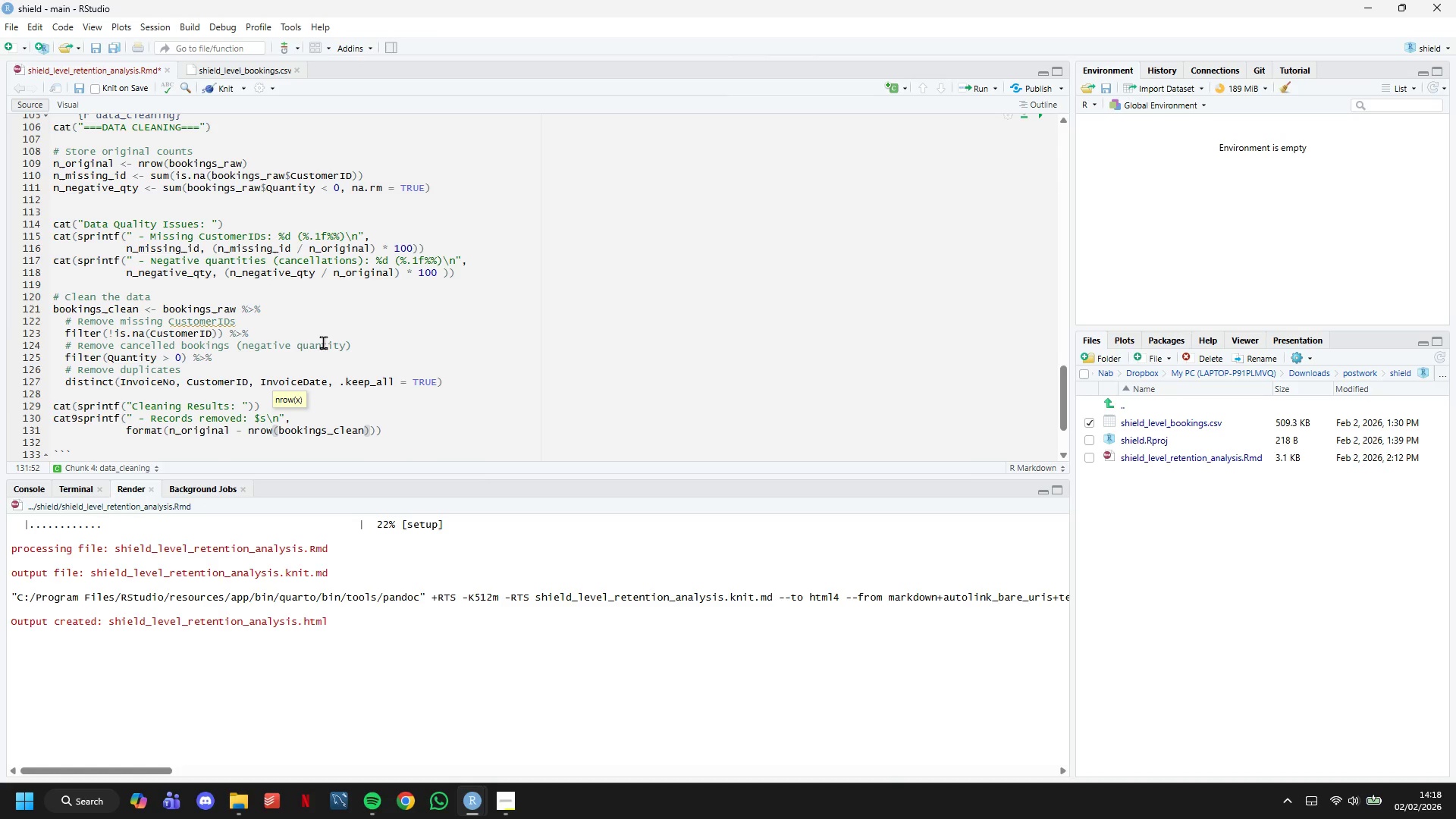 
key(ArrowRight)
 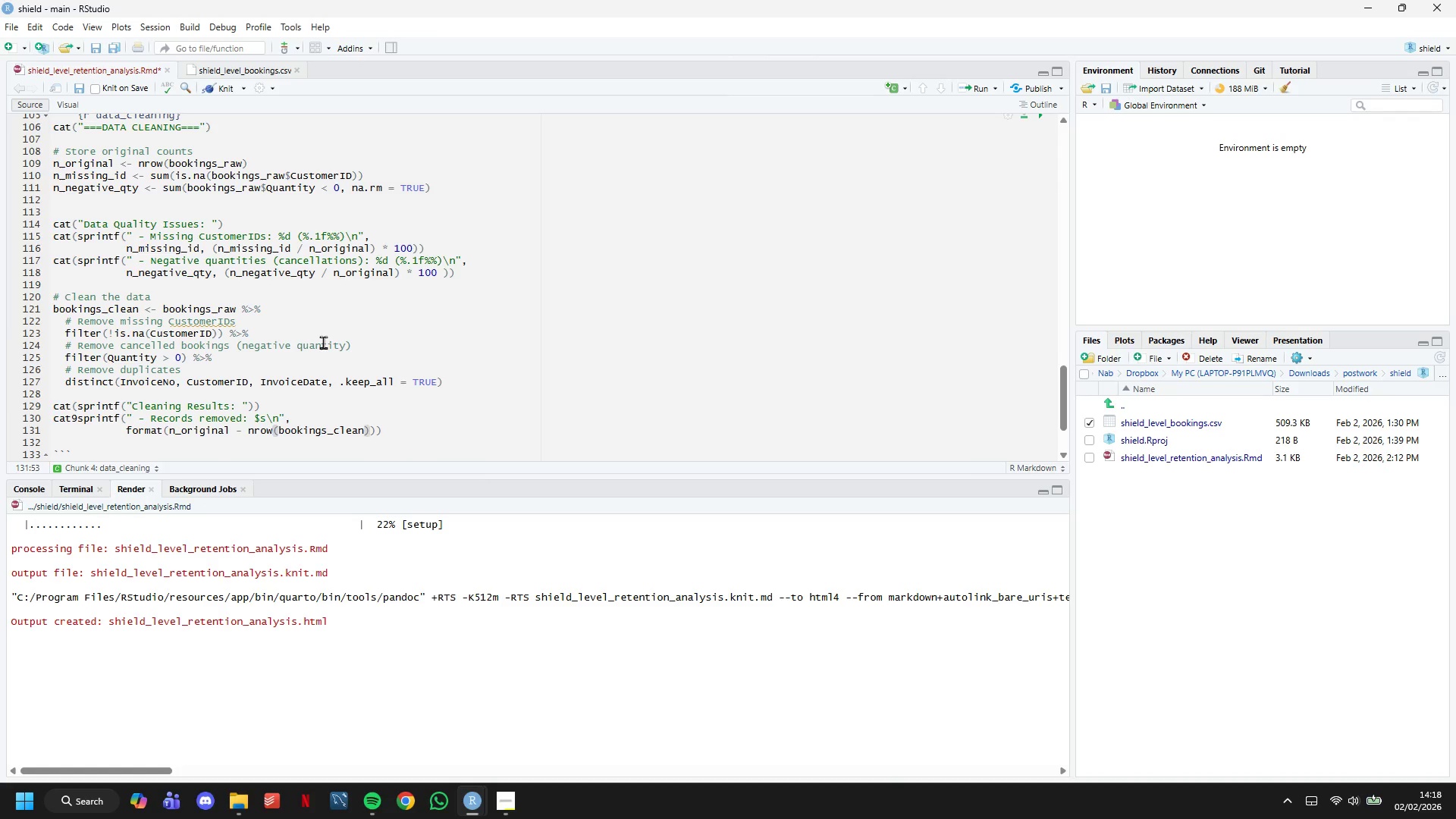 
type(, big.mark = ",)
 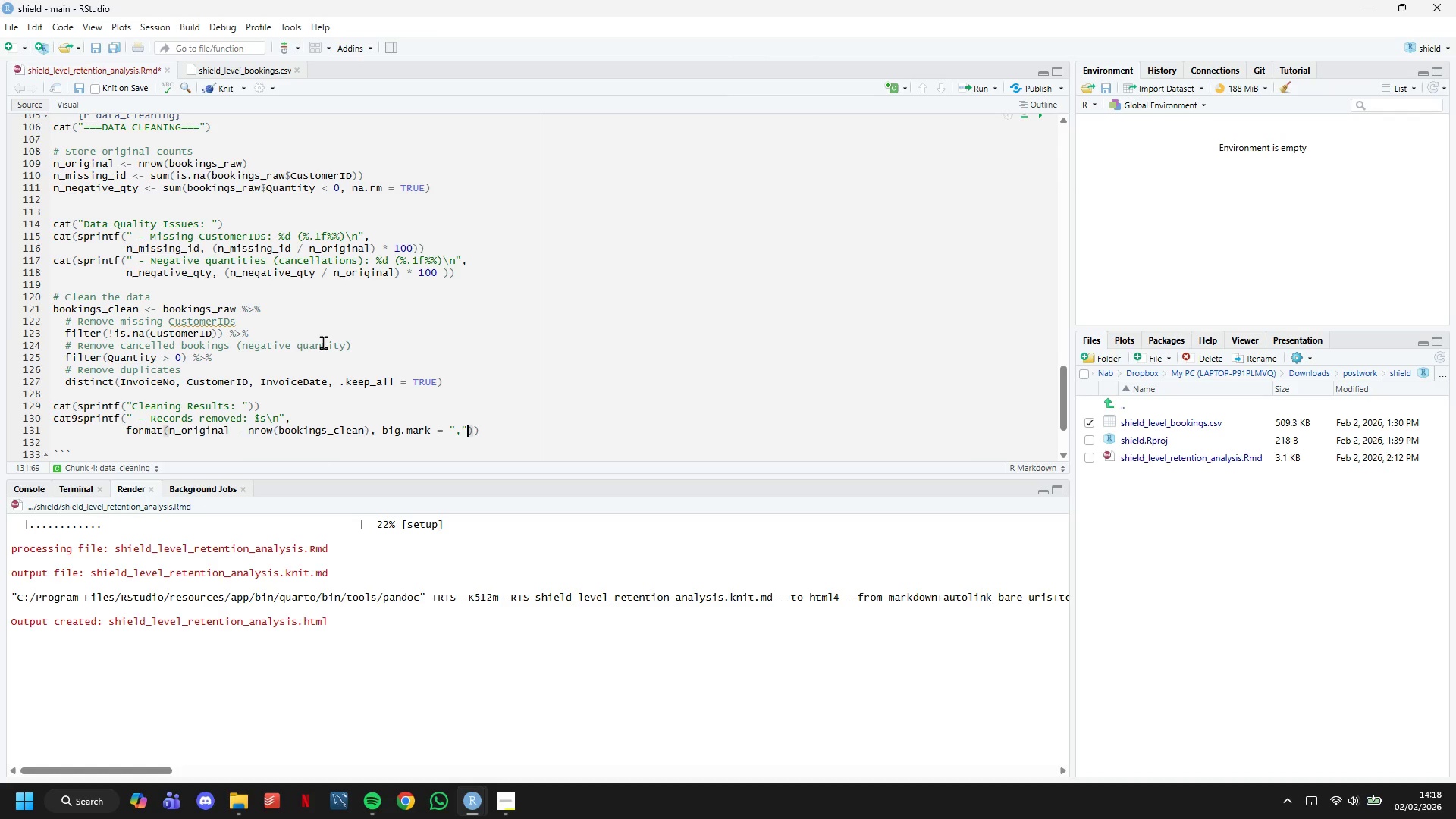 
 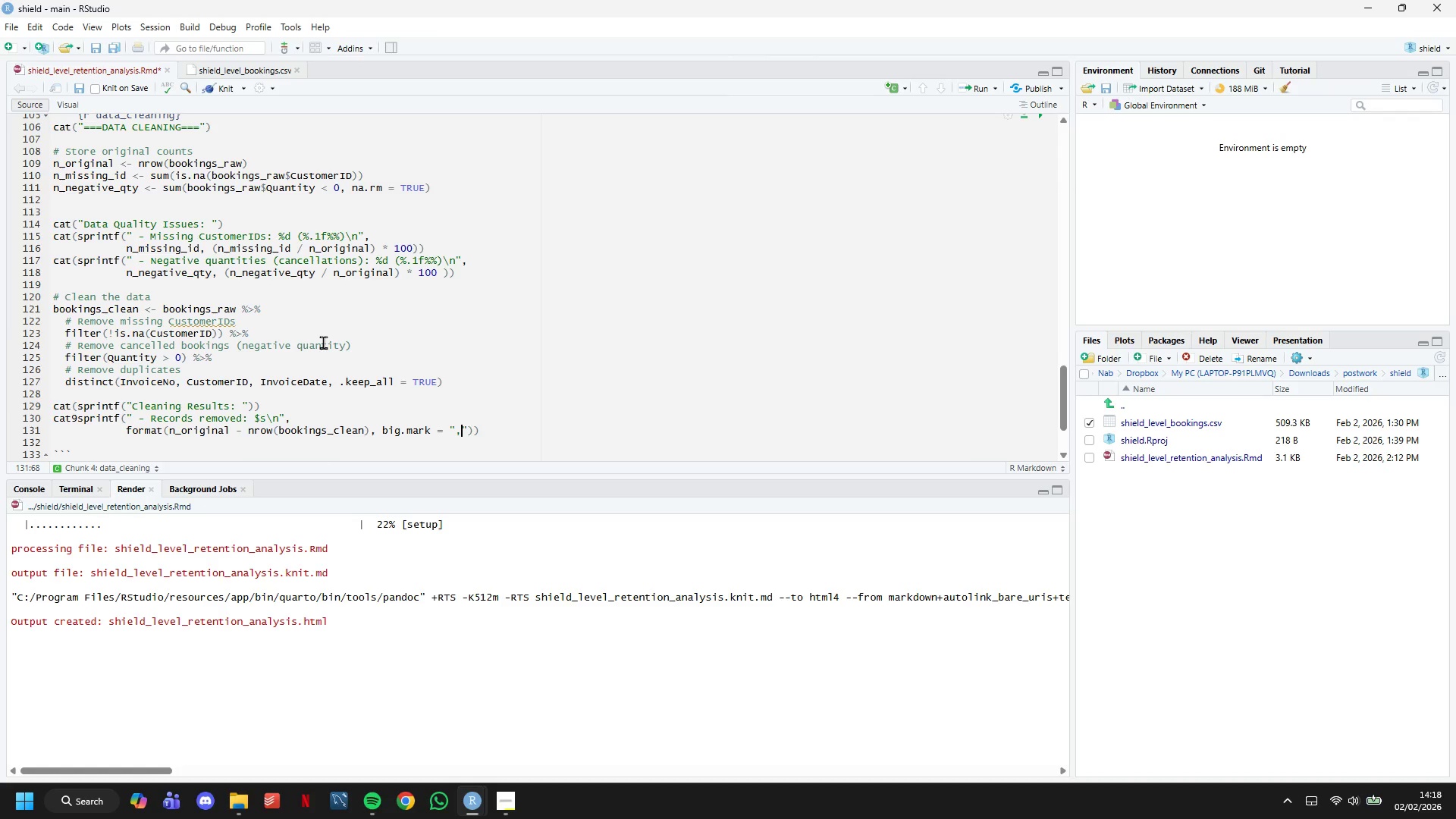 
key(ArrowRight)
 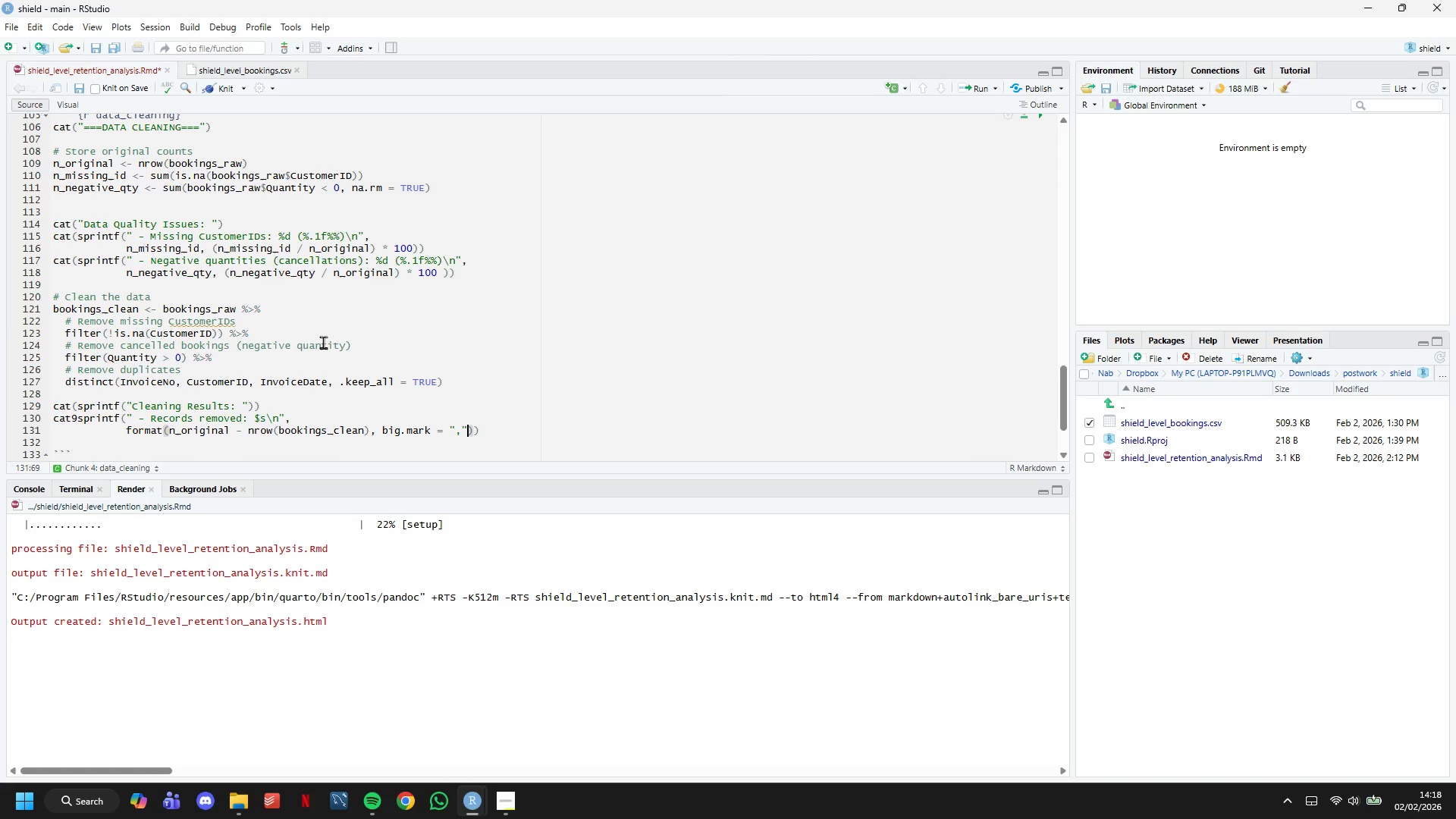 
key(ArrowRight)
 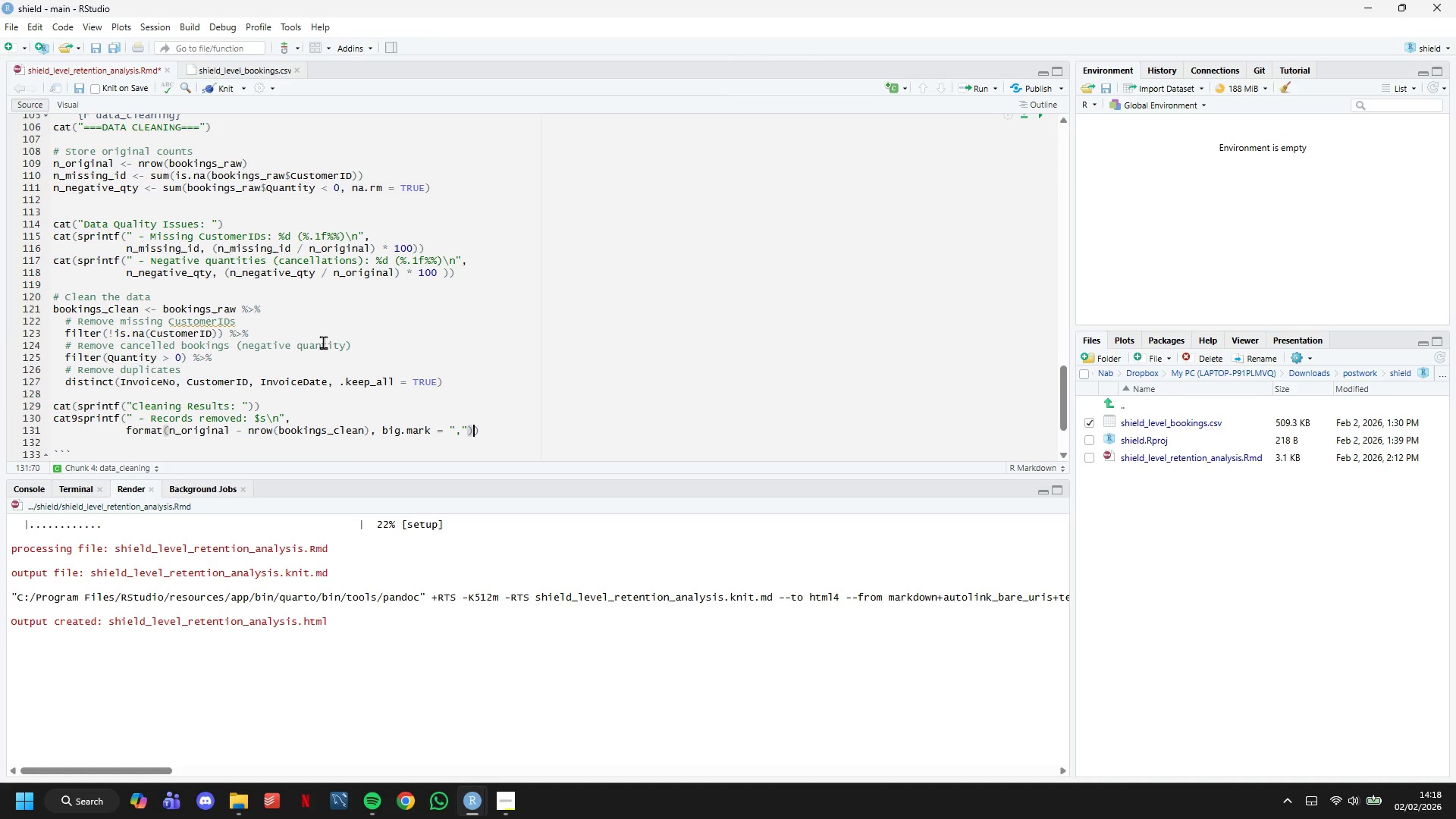 
key(ArrowDown)
 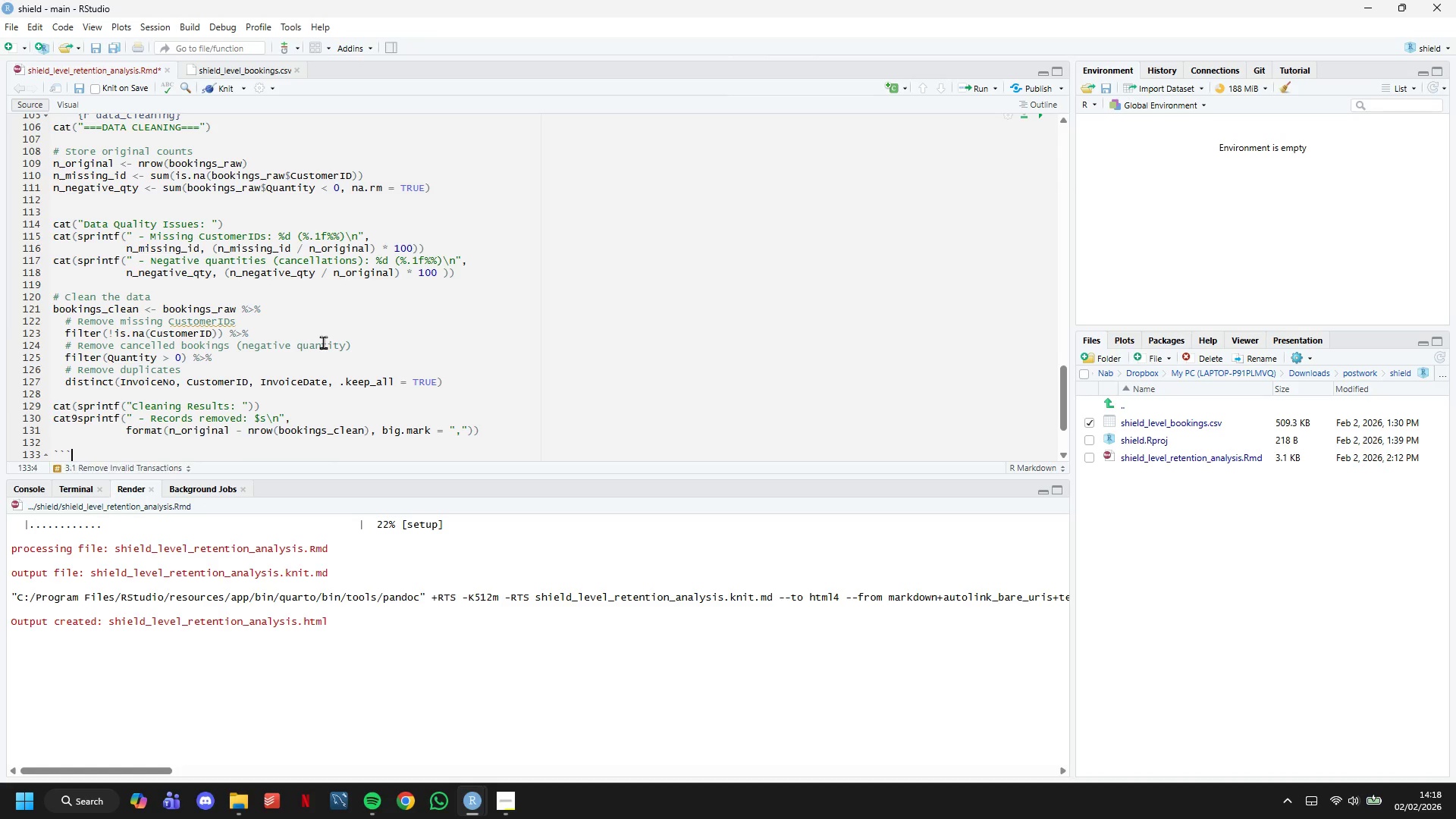 
key(ArrowDown)
 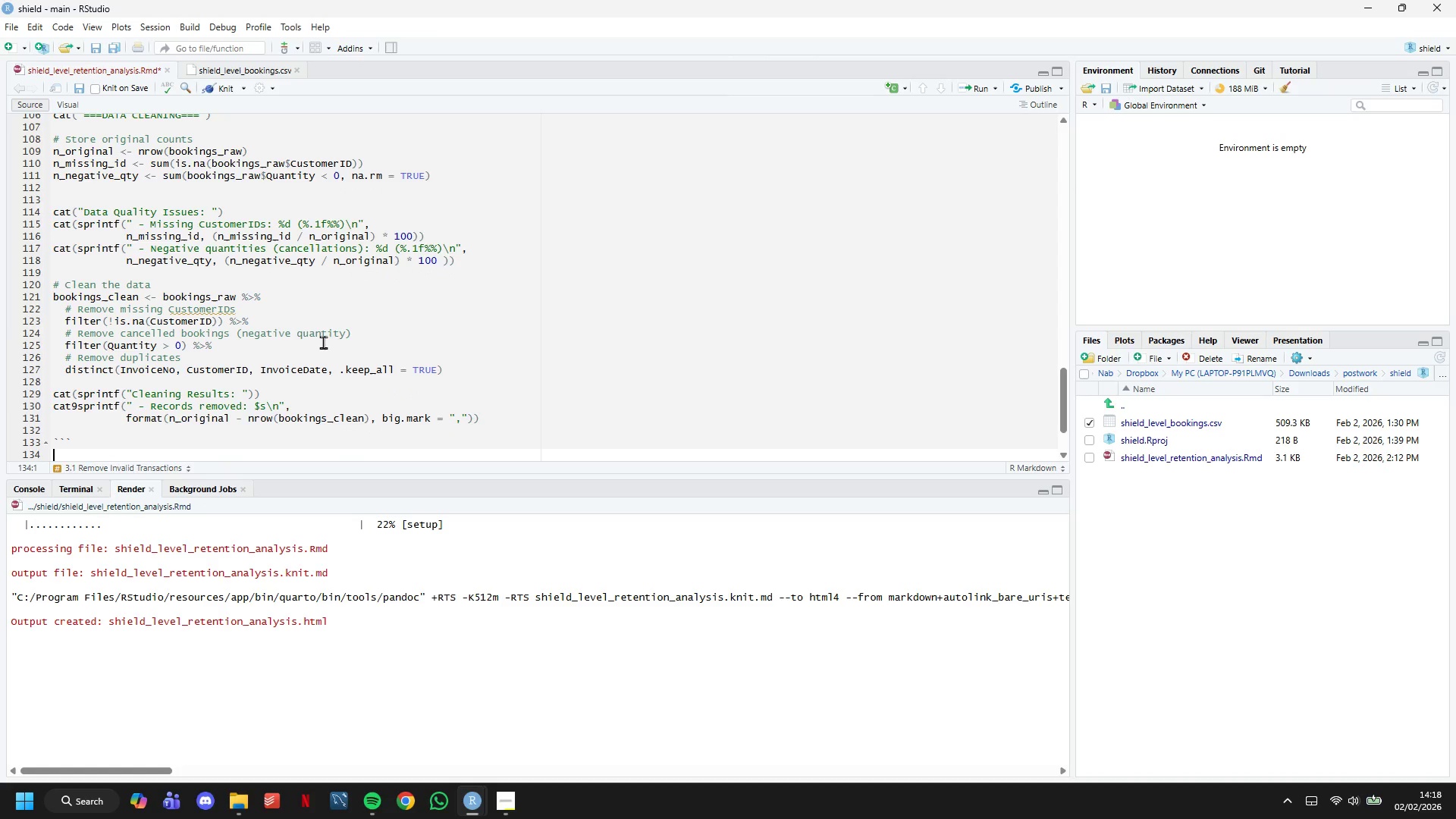 
key(ArrowDown)
 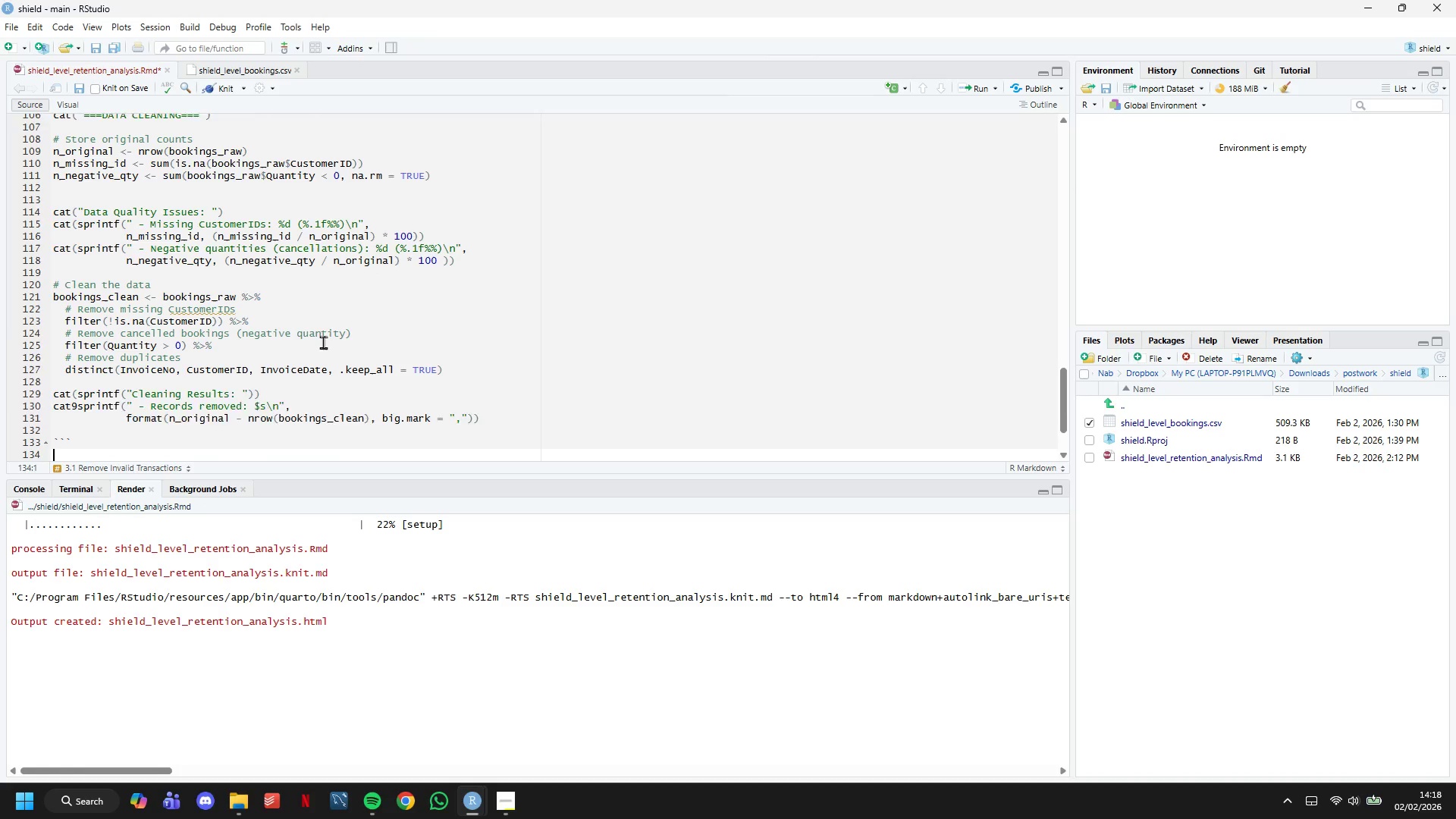 
key(ArrowDown)
 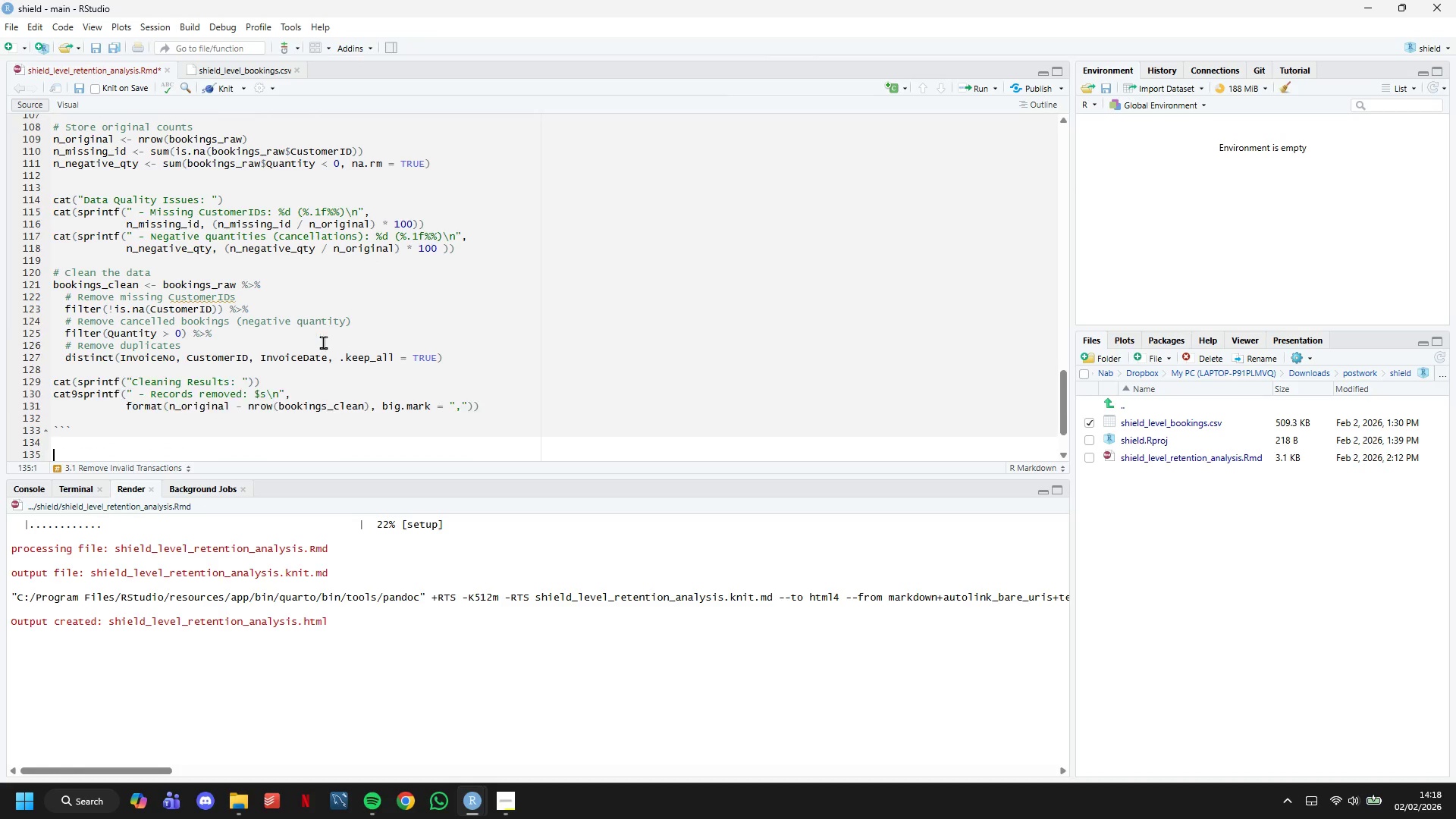 
key(ArrowDown)
 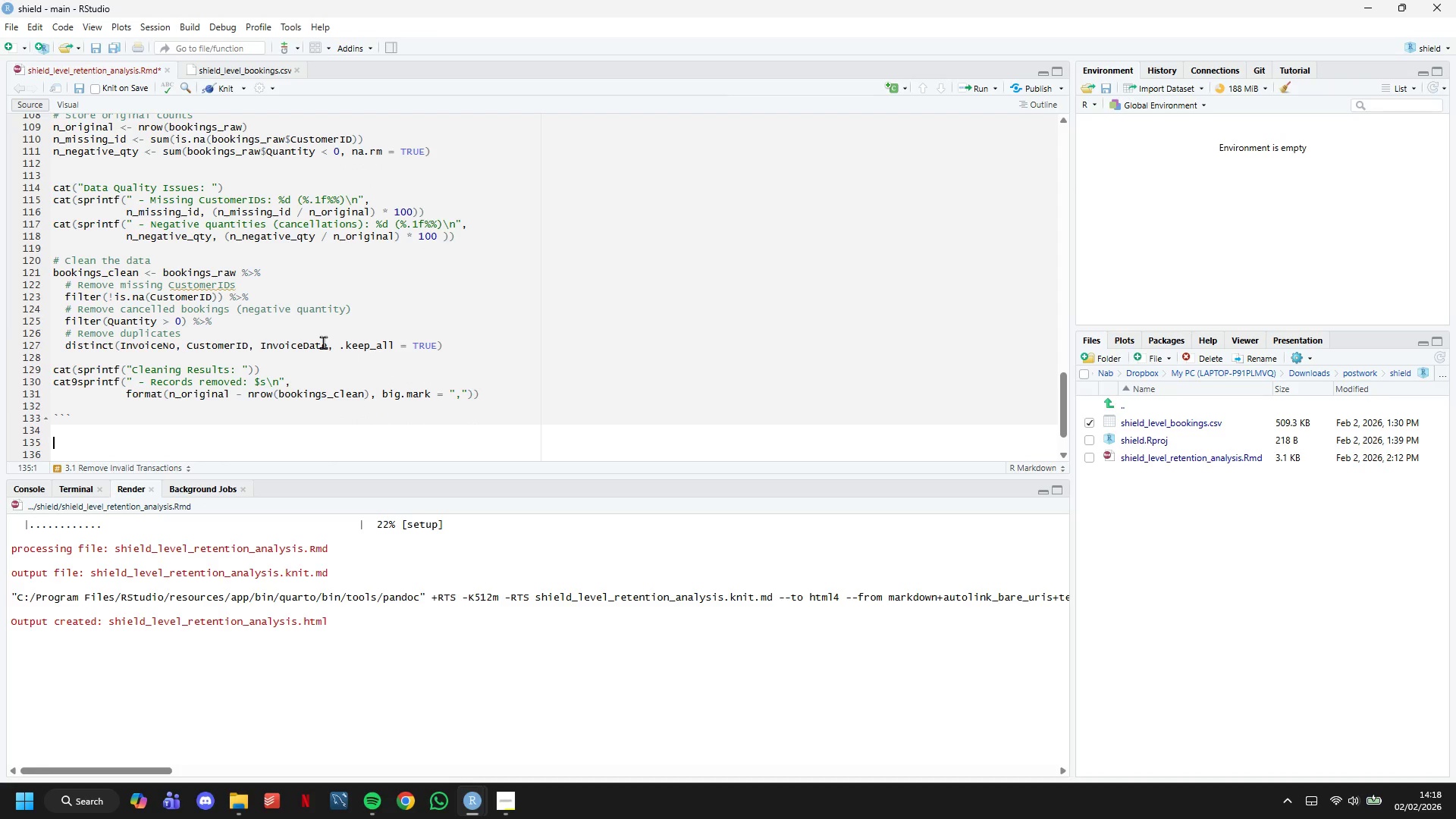 
hold_key(key=ArrowUp, duration=0.59)
 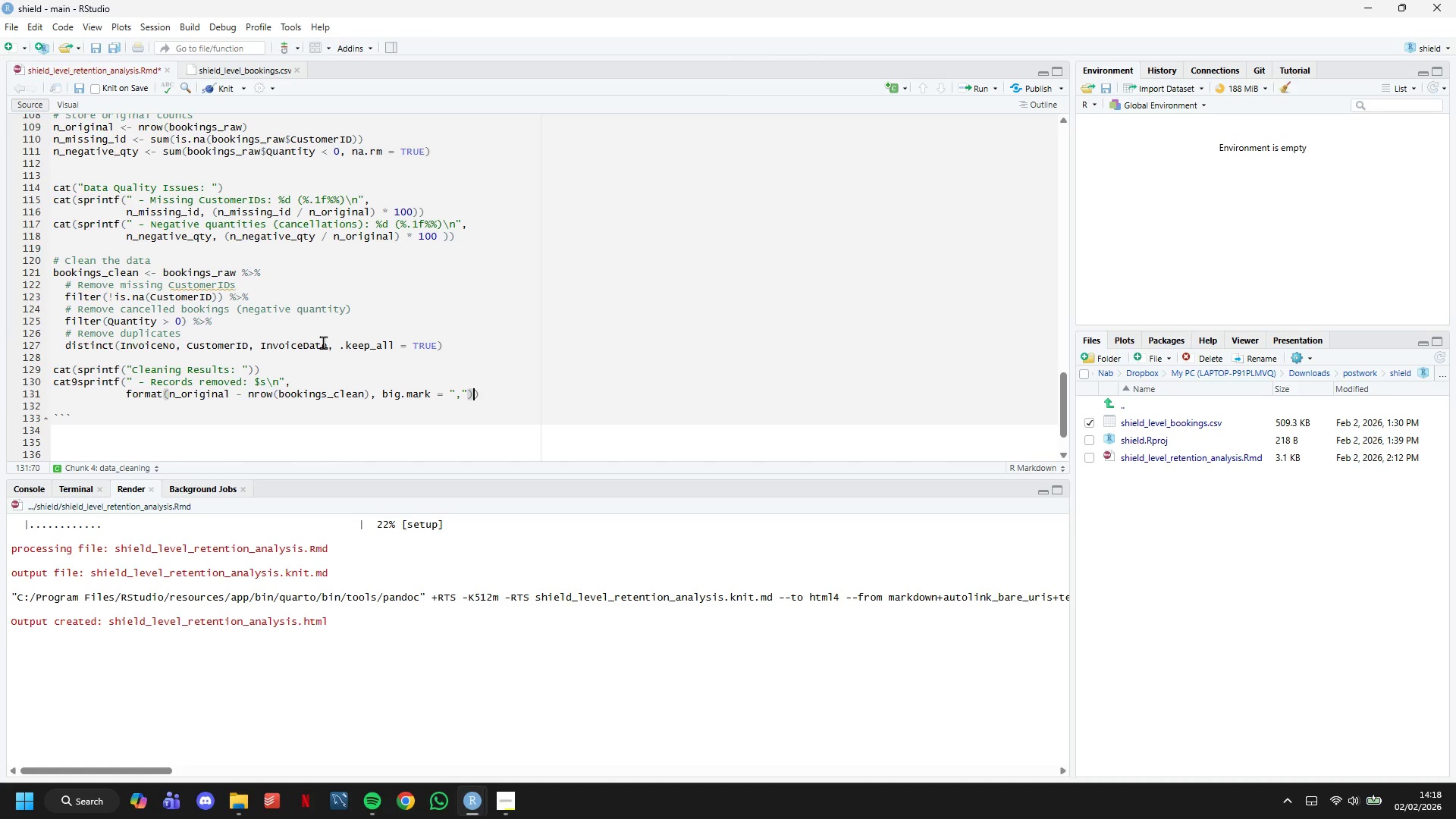 
key(ArrowLeft)
 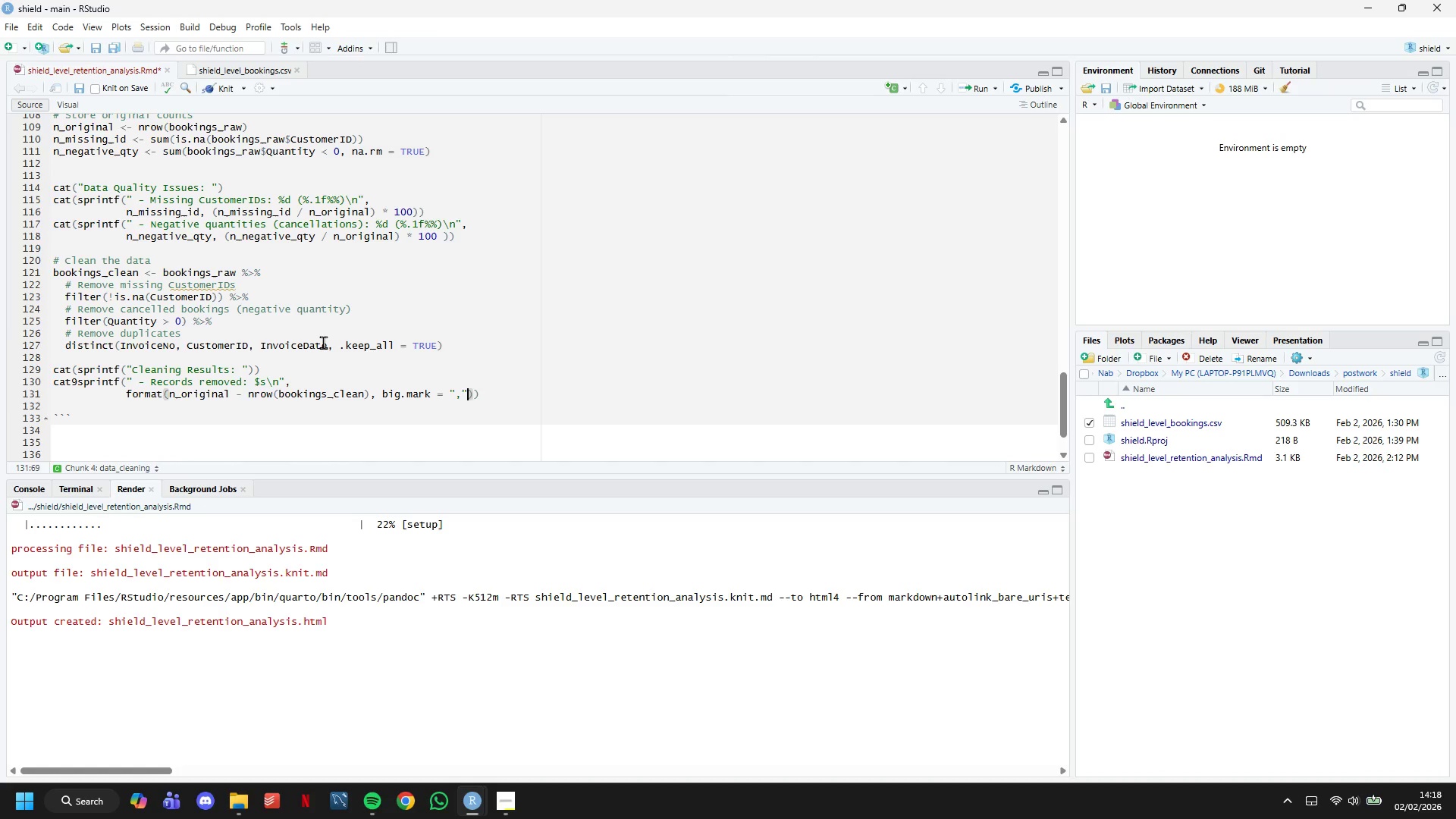 
key(ArrowRight)
 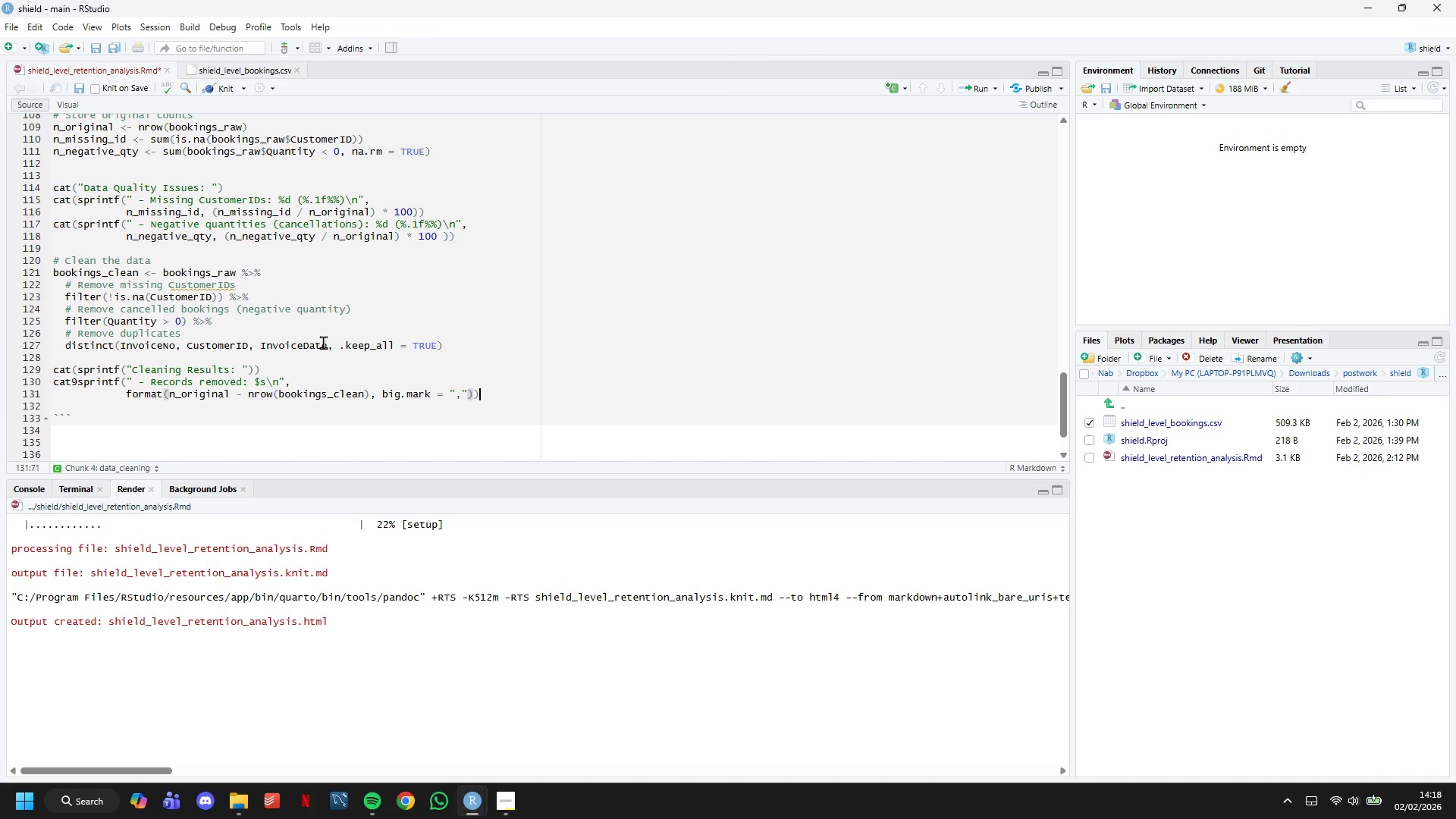 
key(ArrowRight)
 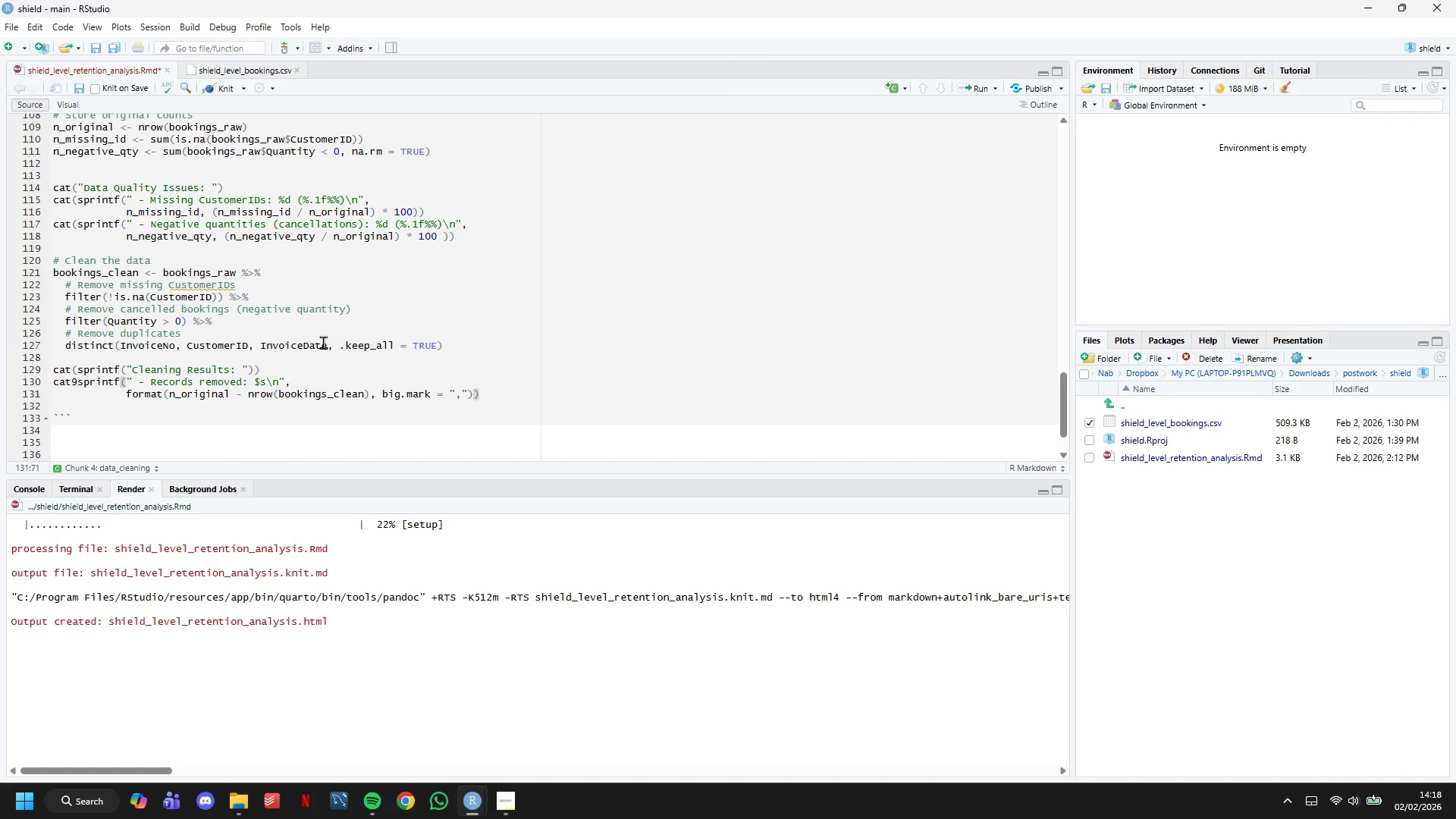 
wait(8.81)
 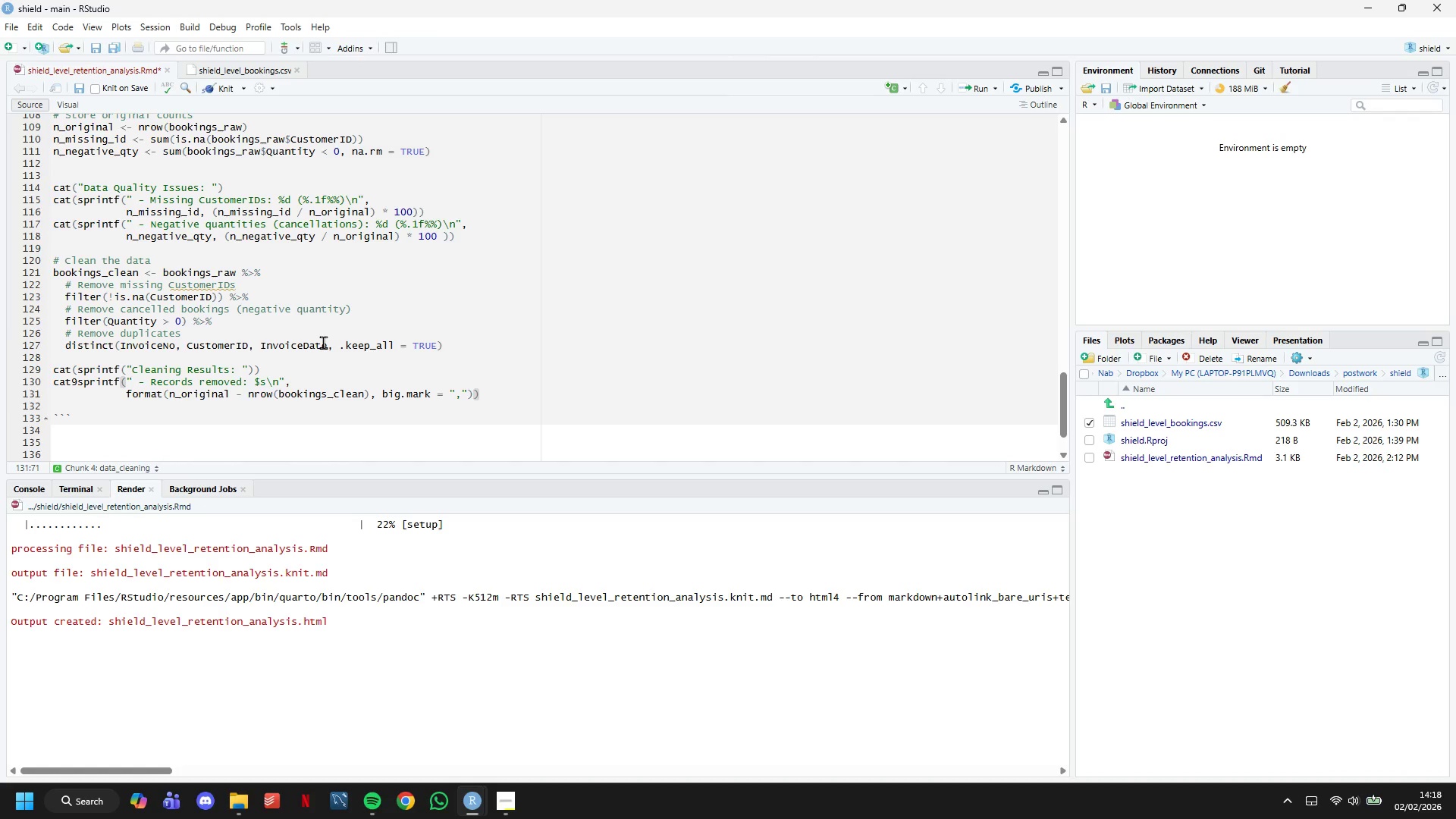 
left_click([77, 384])
 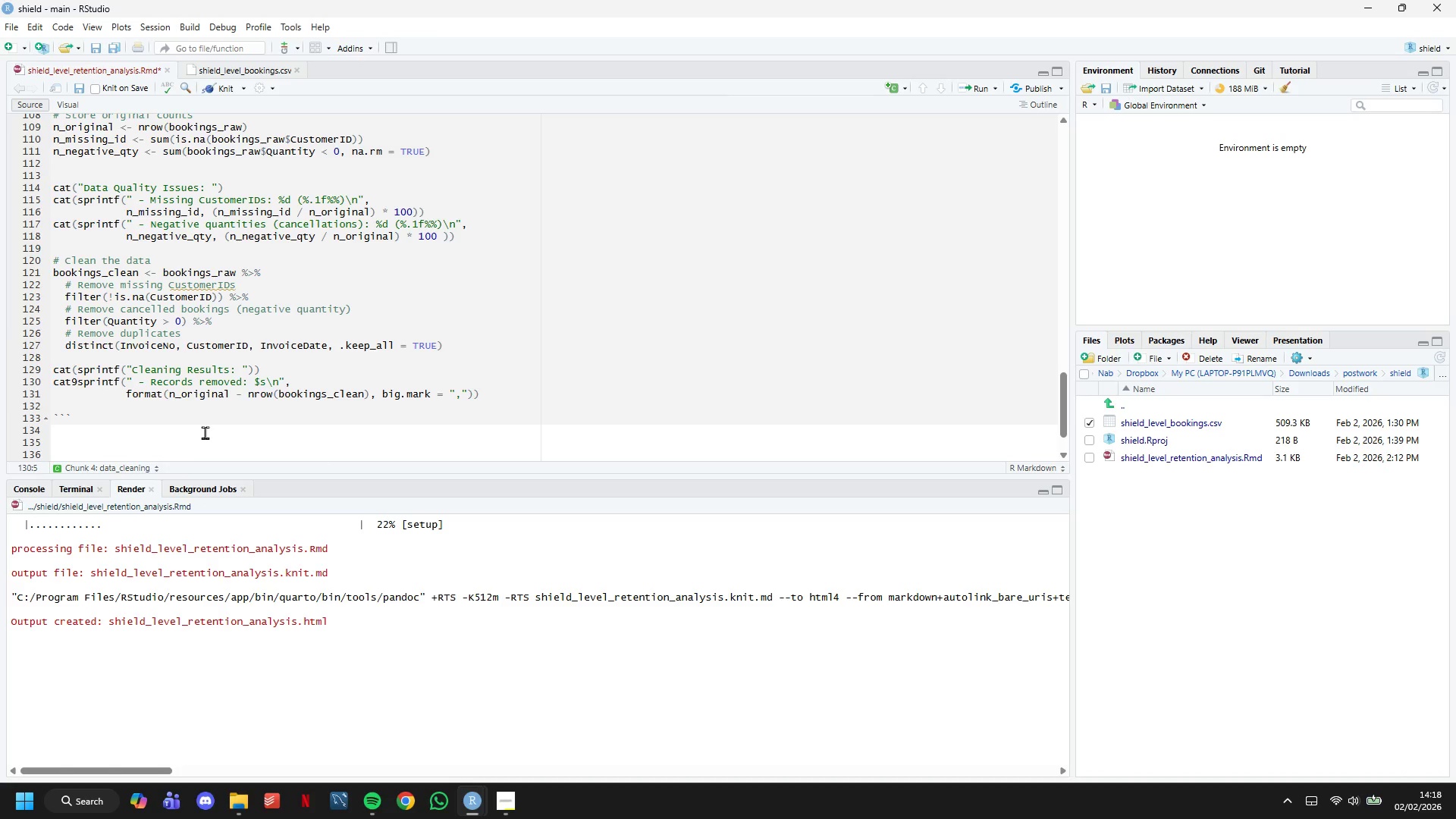 
key(Backspace)
 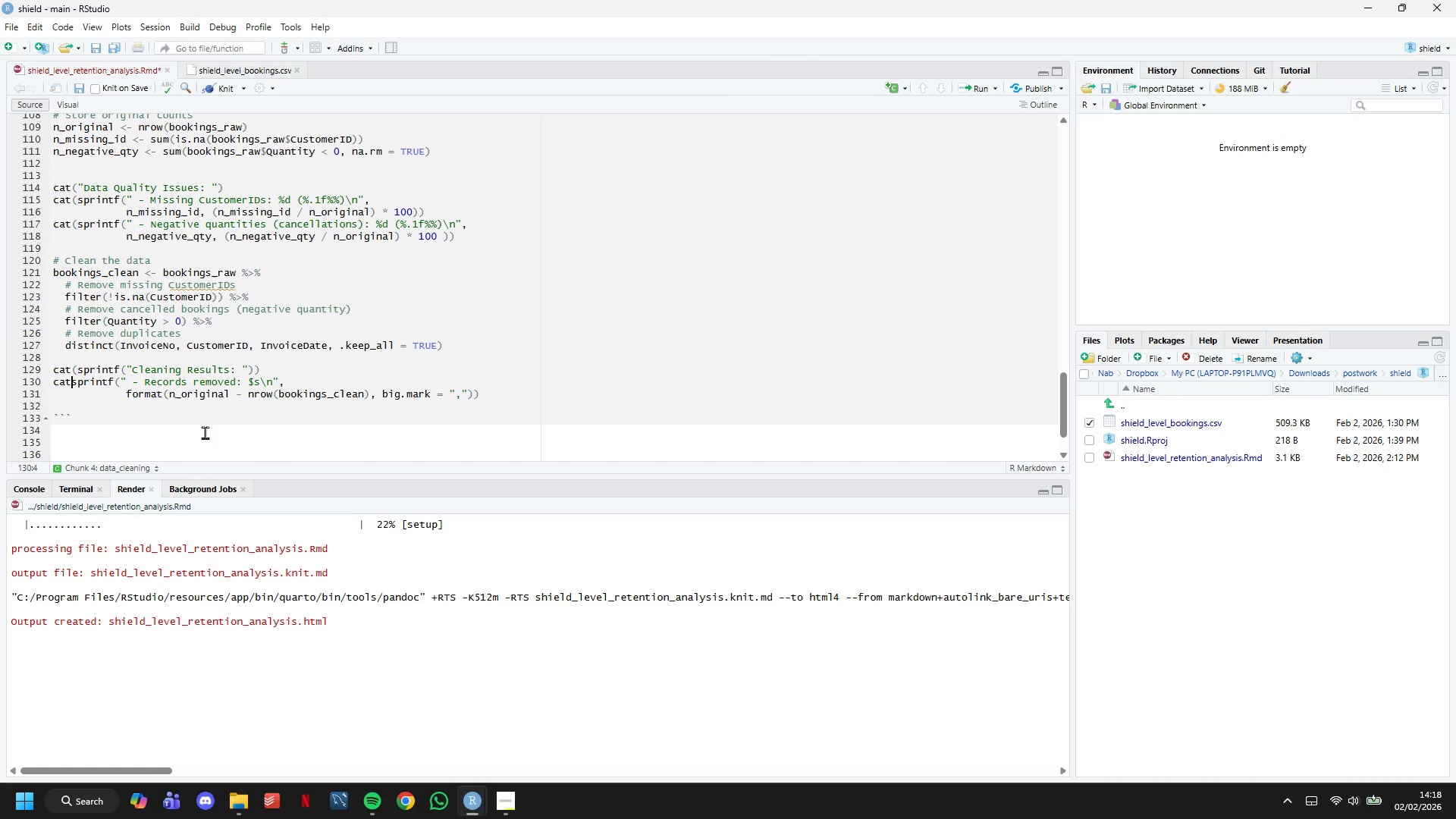 
key(Shift+9)
 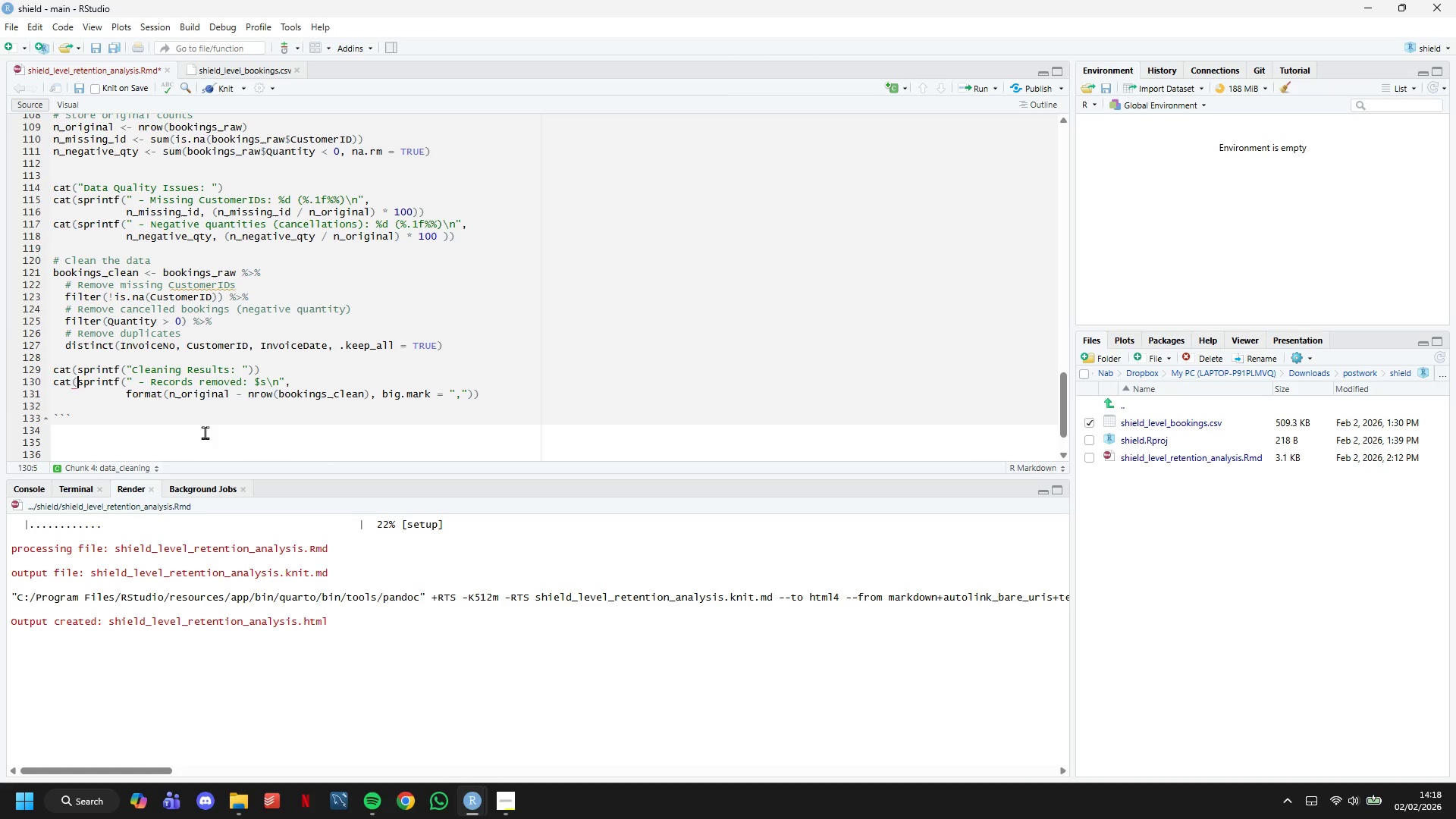 
key(ArrowDown)
 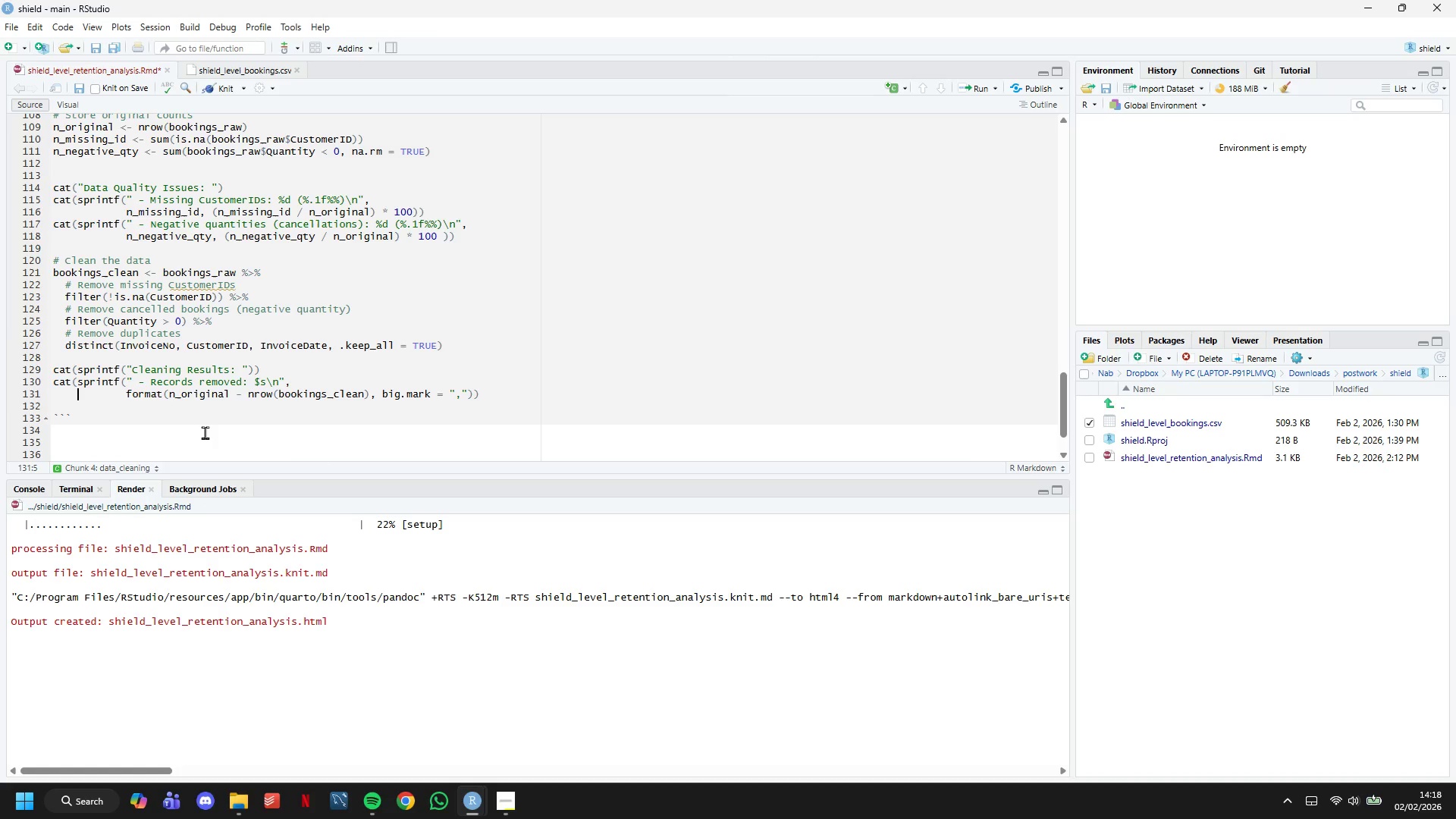 
key(ArrowLeft)
 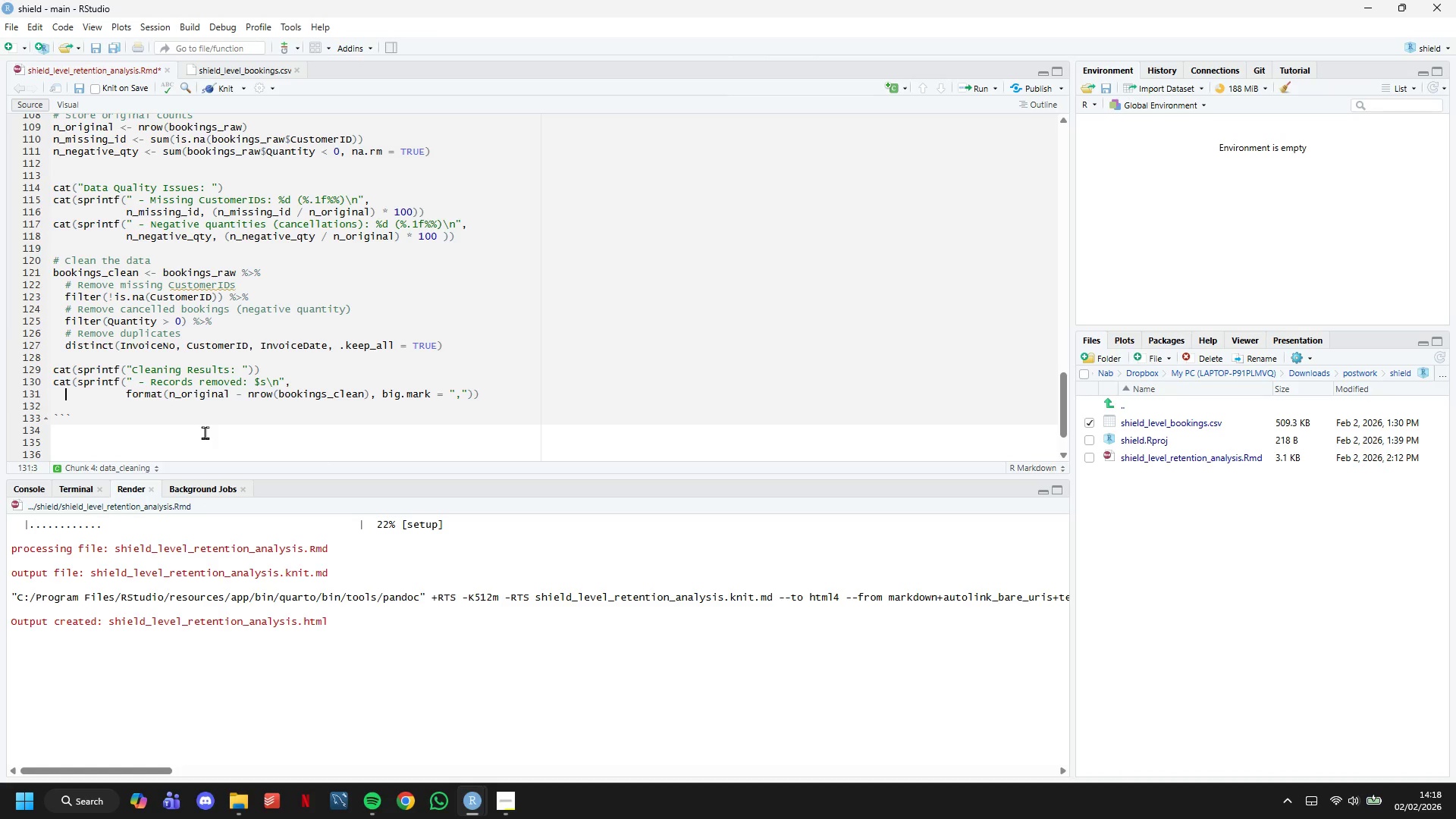 
key(ArrowLeft)
 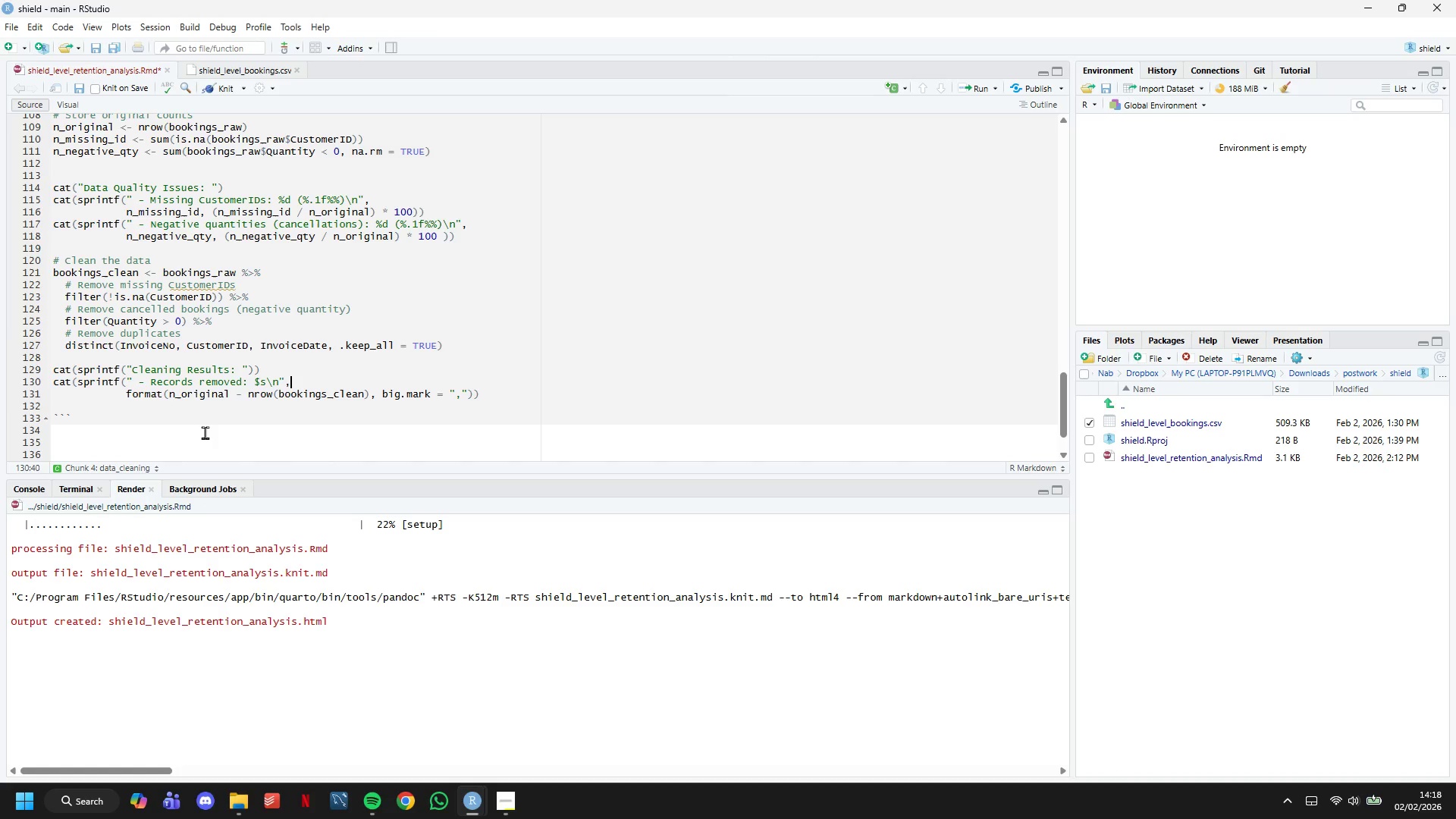 
key(ArrowLeft)
 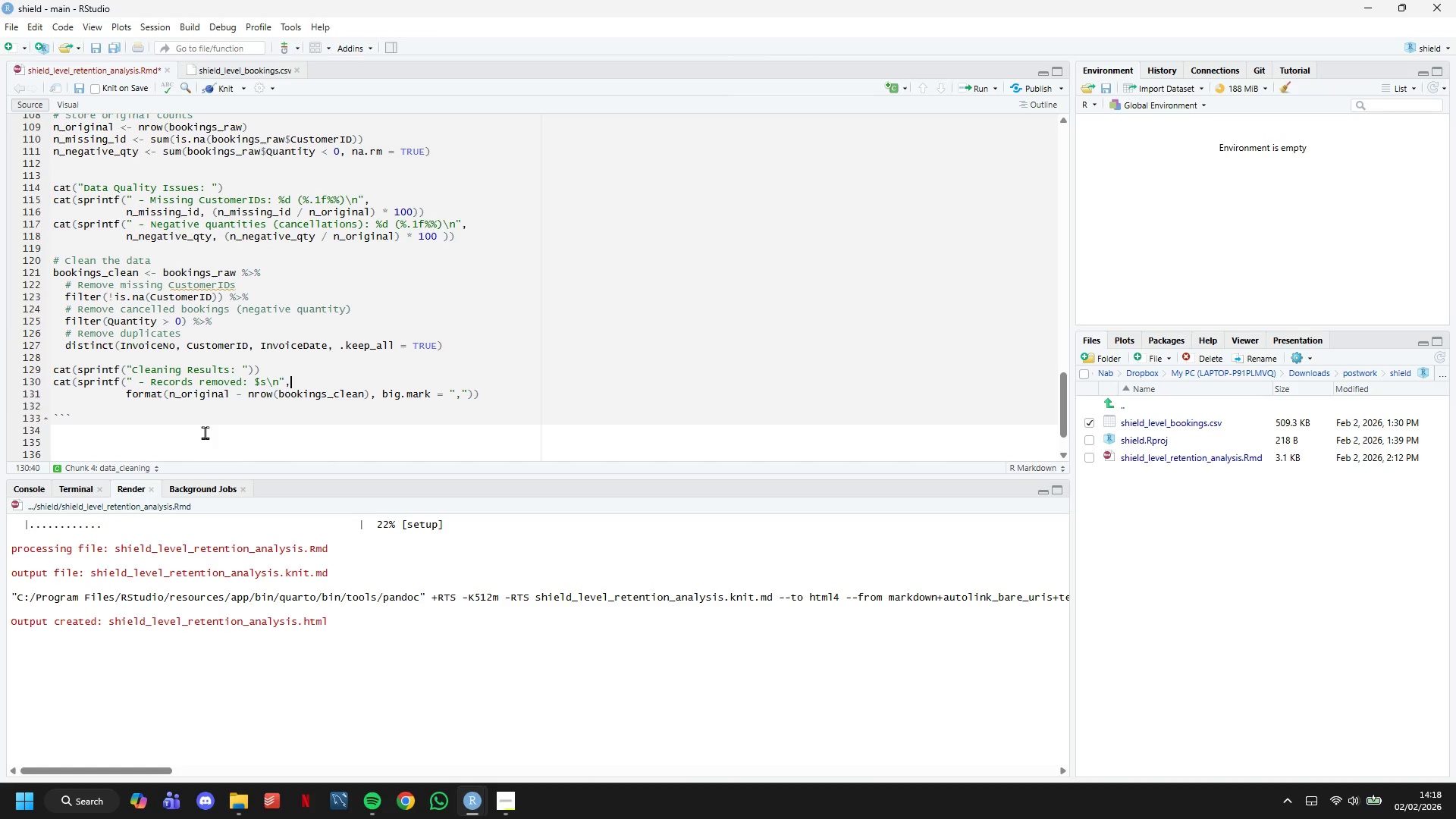 
key(ArrowDown)
 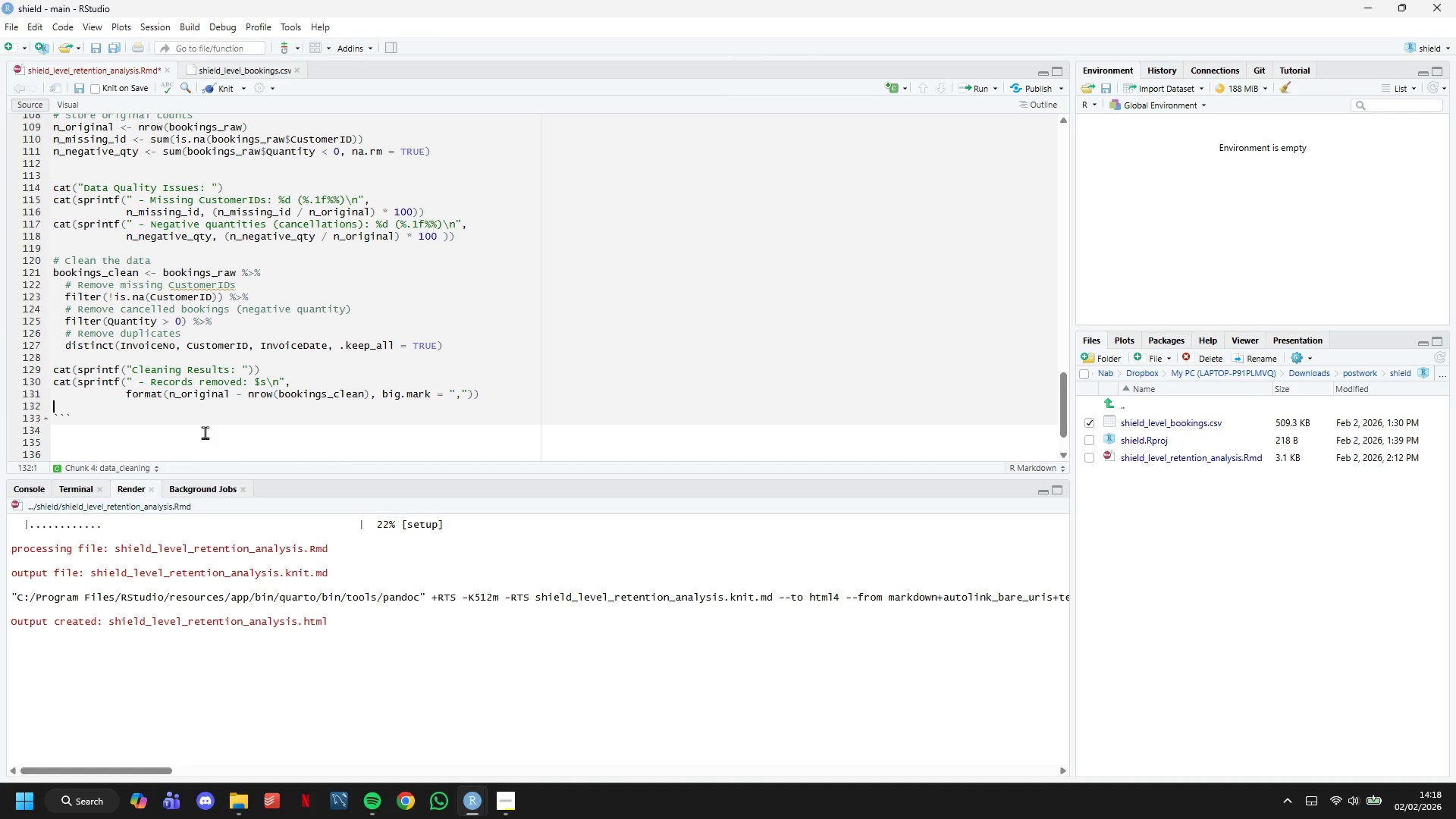 
key(ArrowDown)
 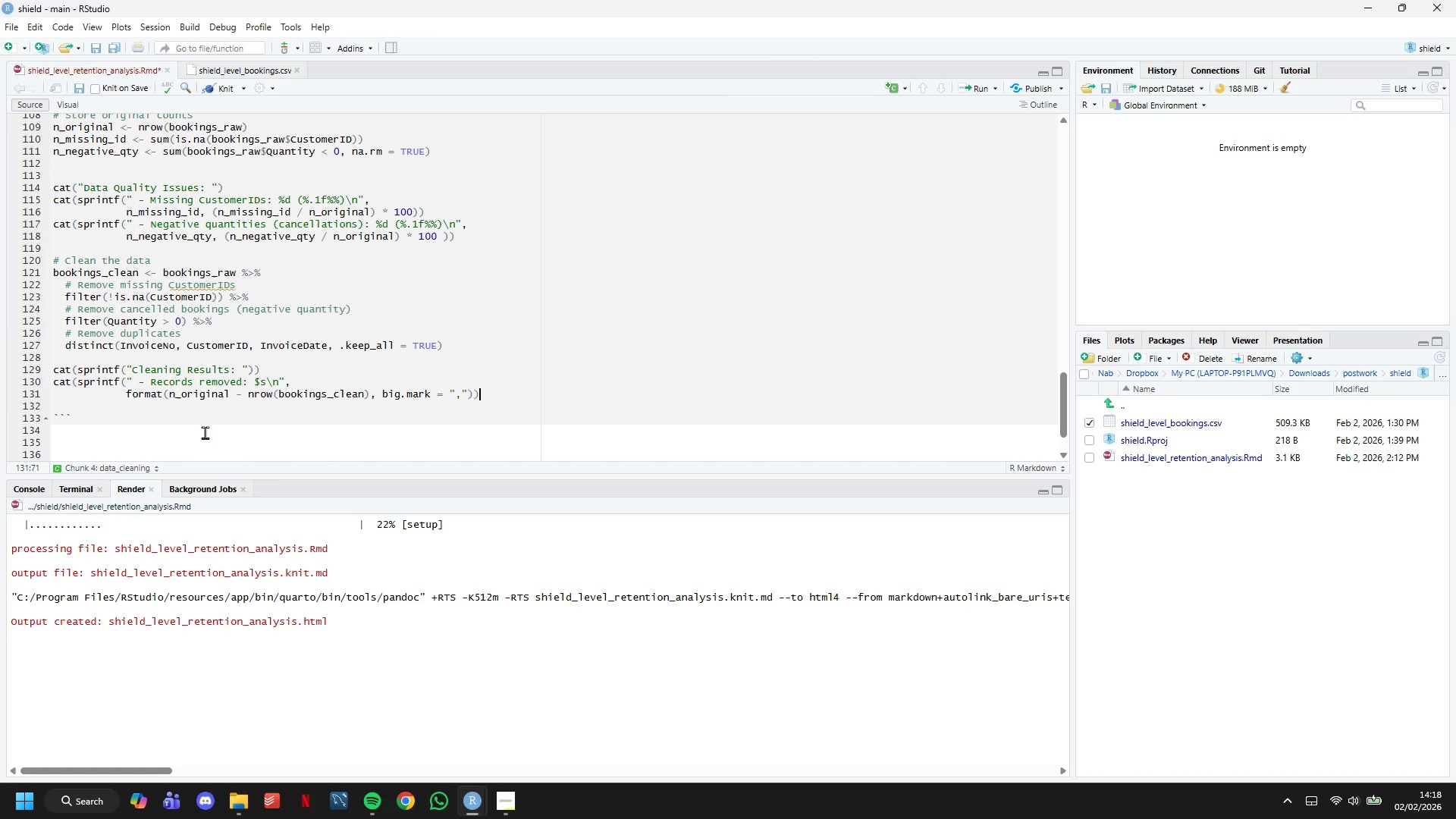 
key(ArrowLeft)
 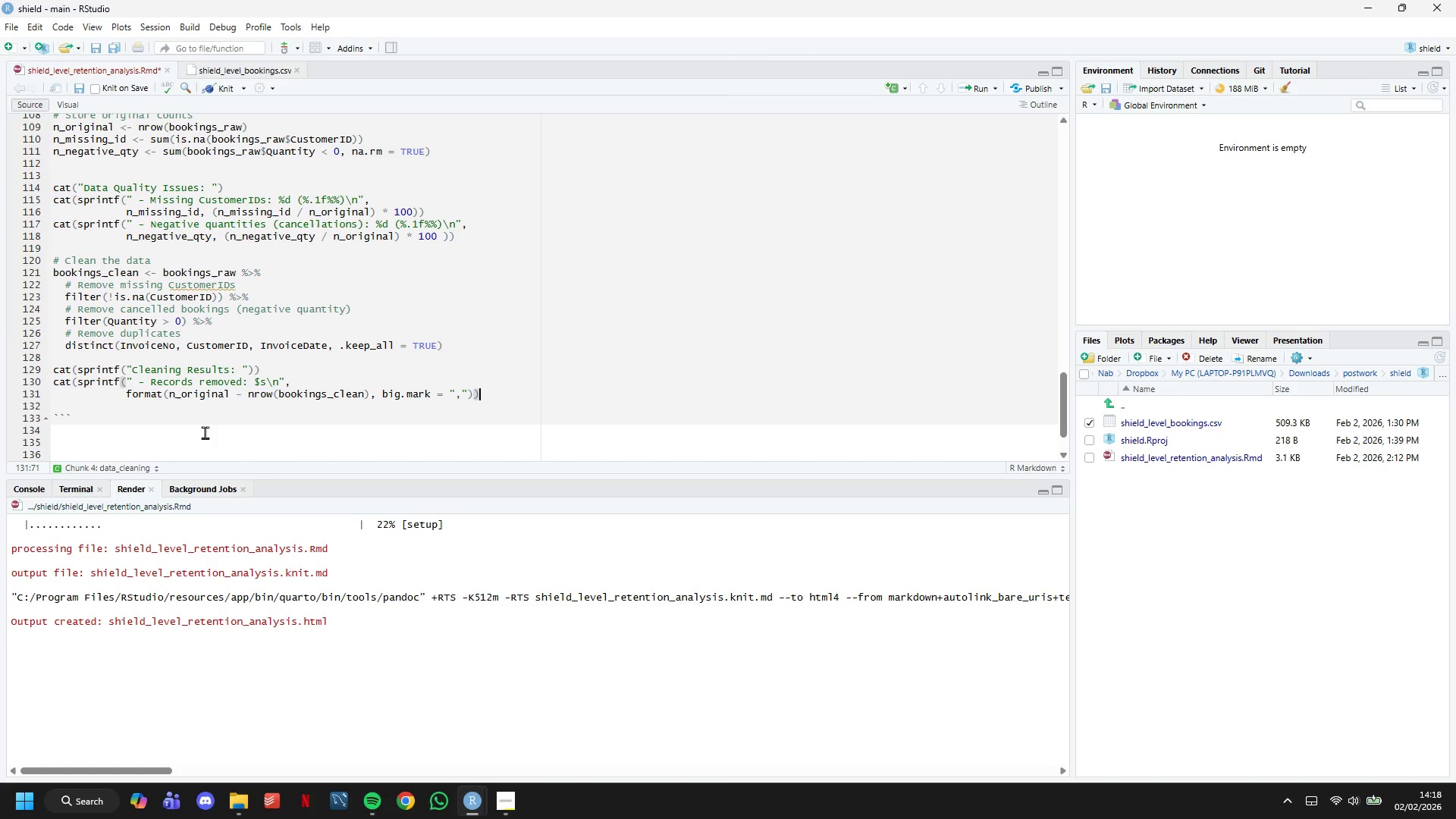 
key(Shift+0)
 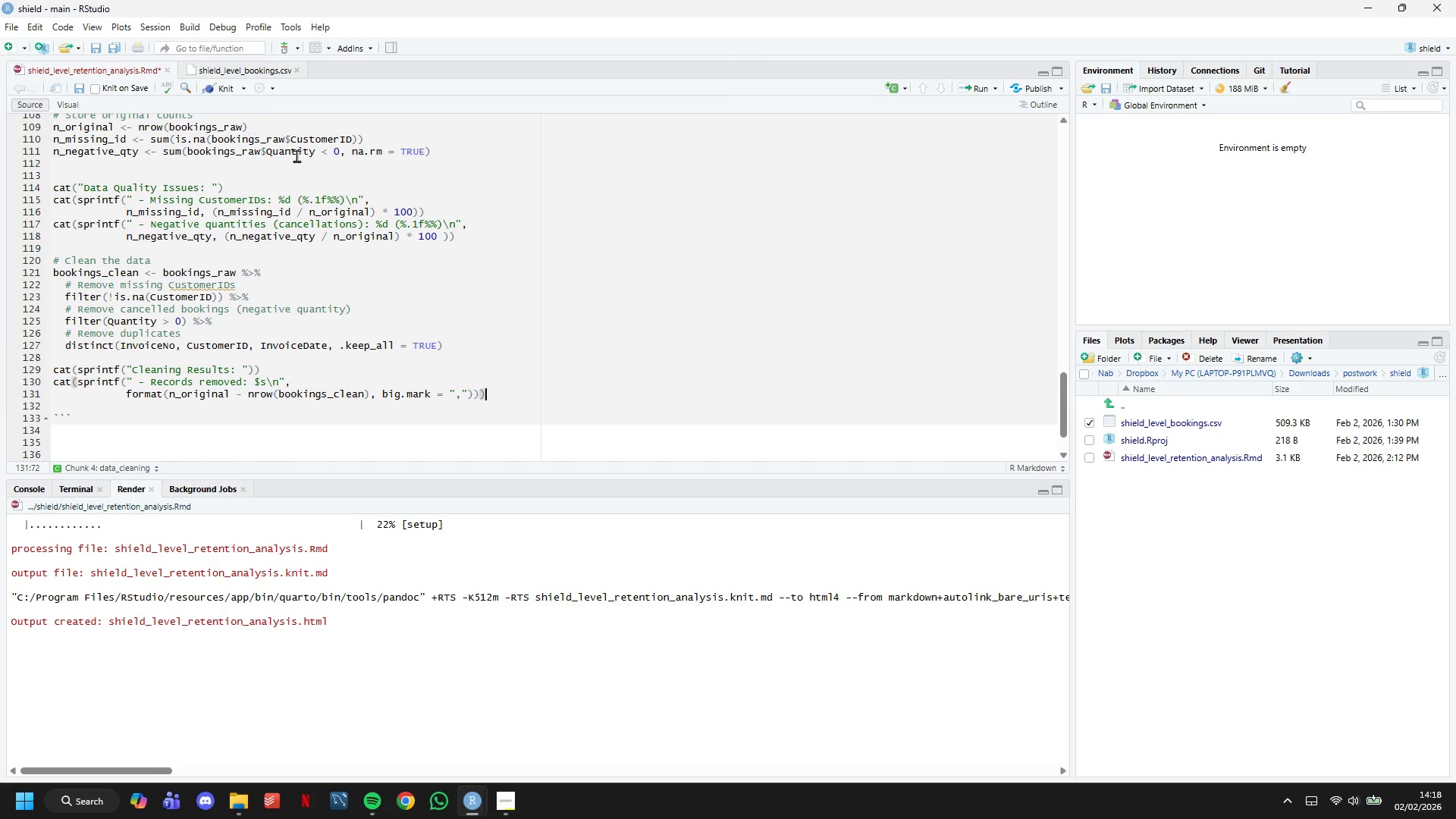 
key(Enter)
 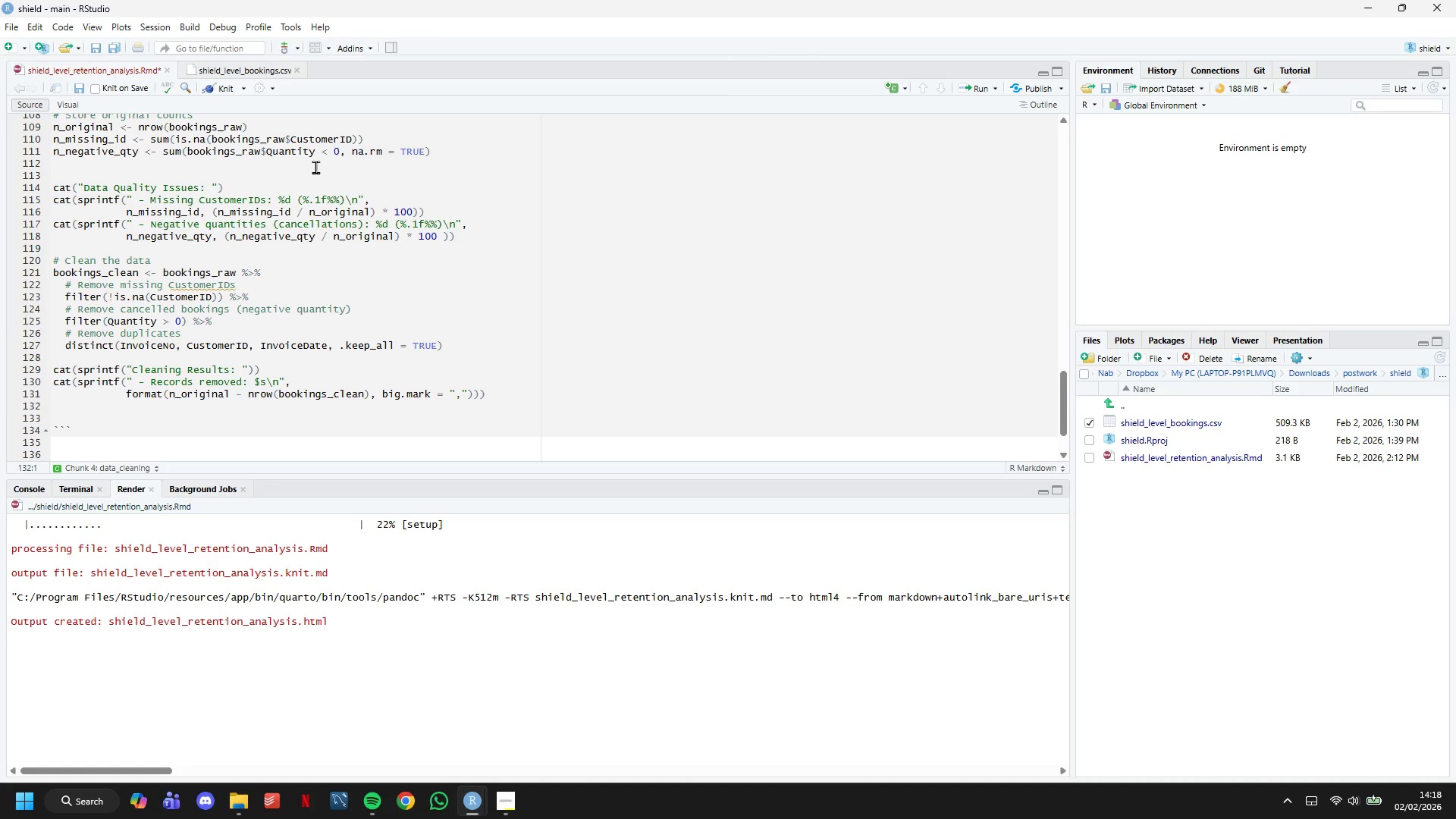 
type(cst)
key(Backspace)
key(Backspace)
type(at(sprintf(f" - Clean records: %s\n)
 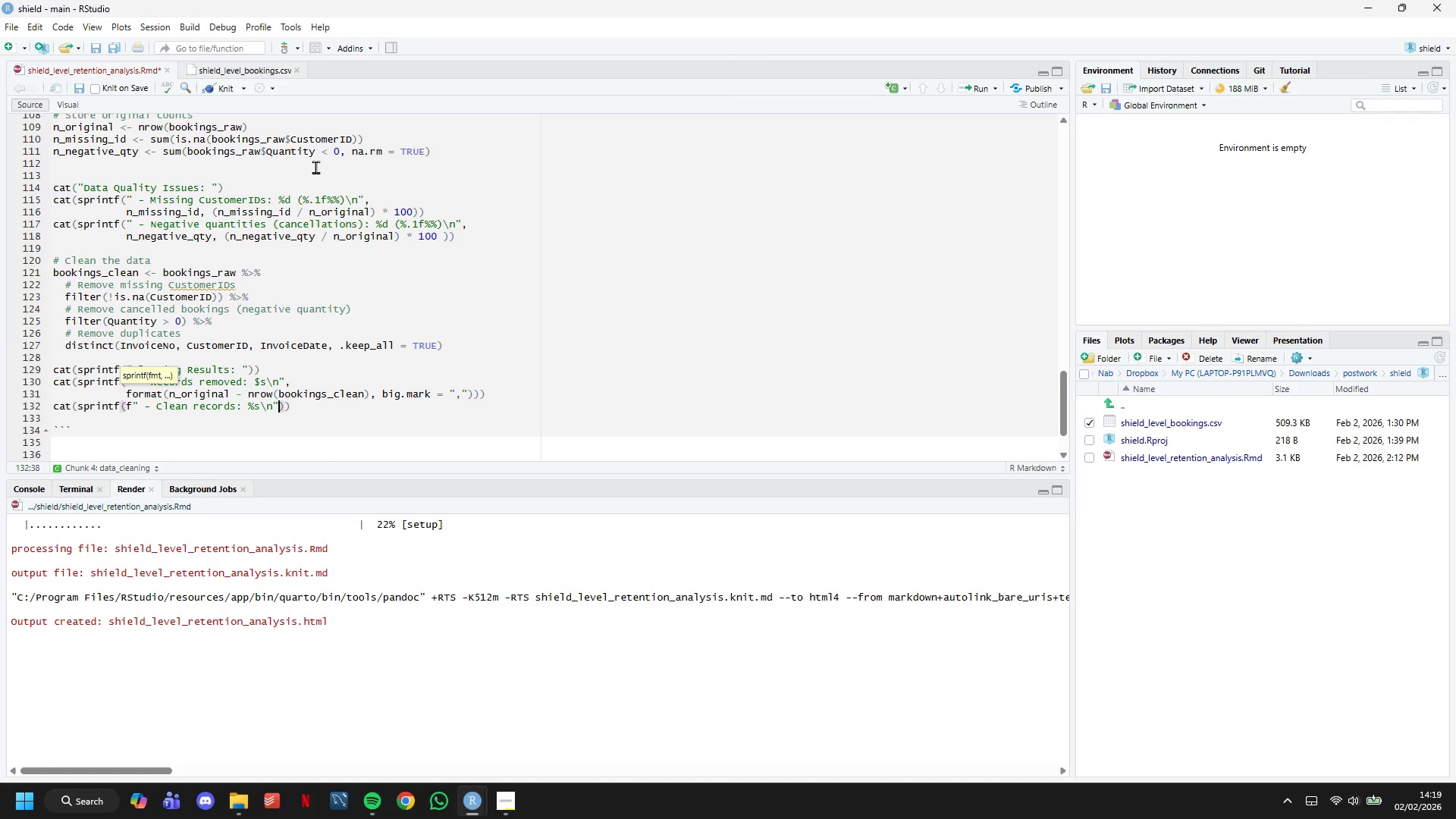 
 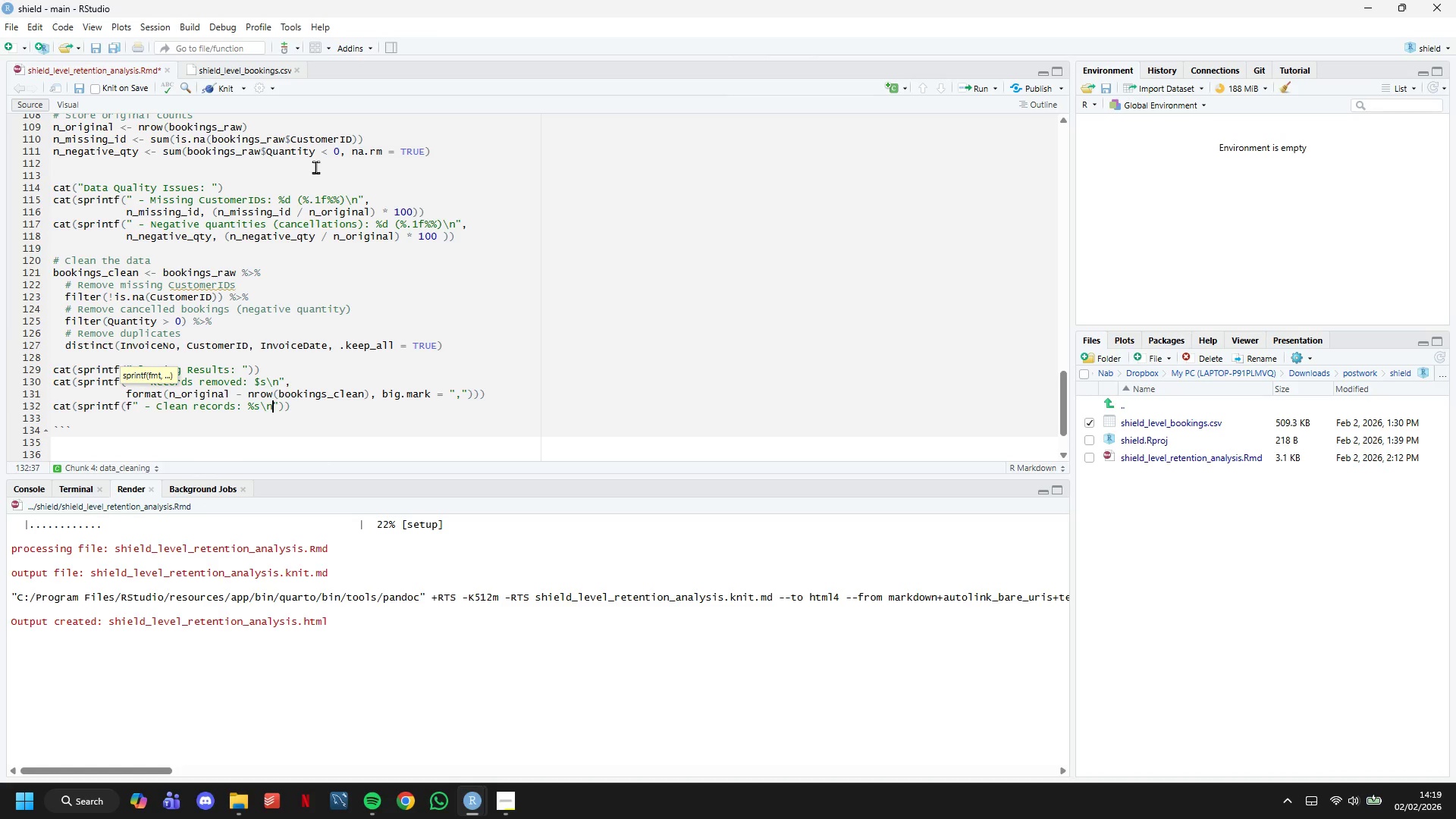 
key(ArrowRight)
 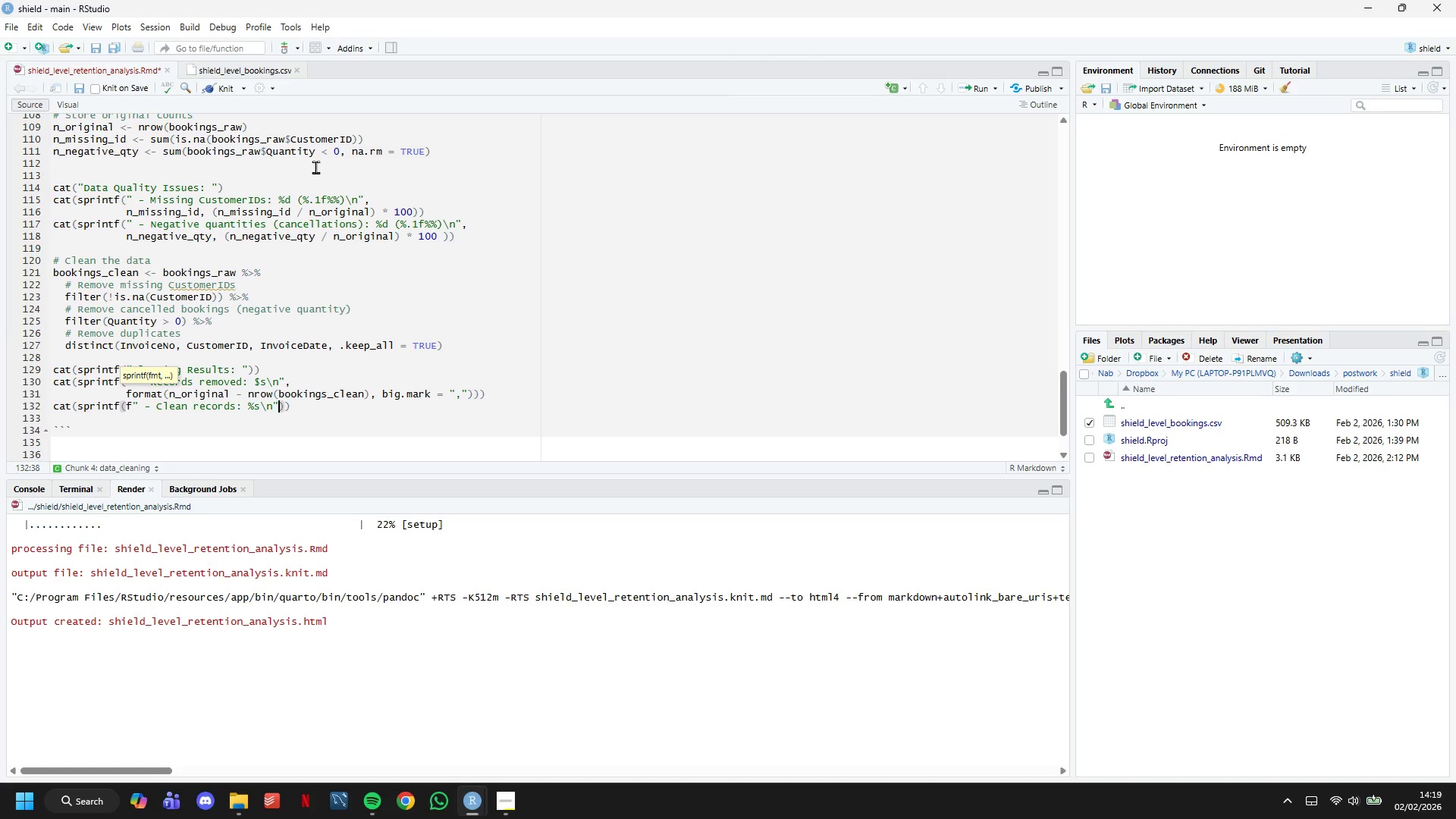 
key(Comma)
 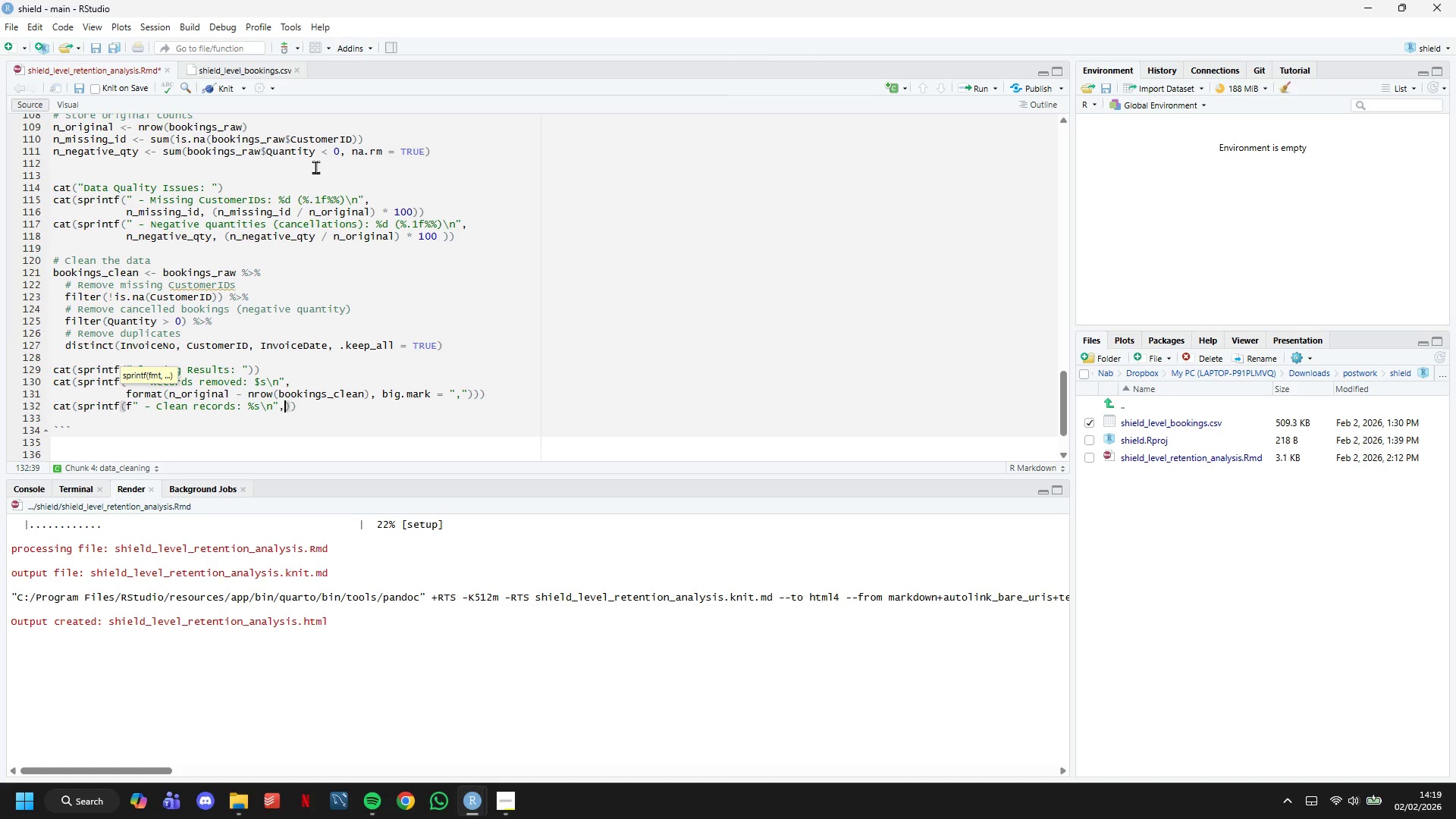 
key(Enter)
 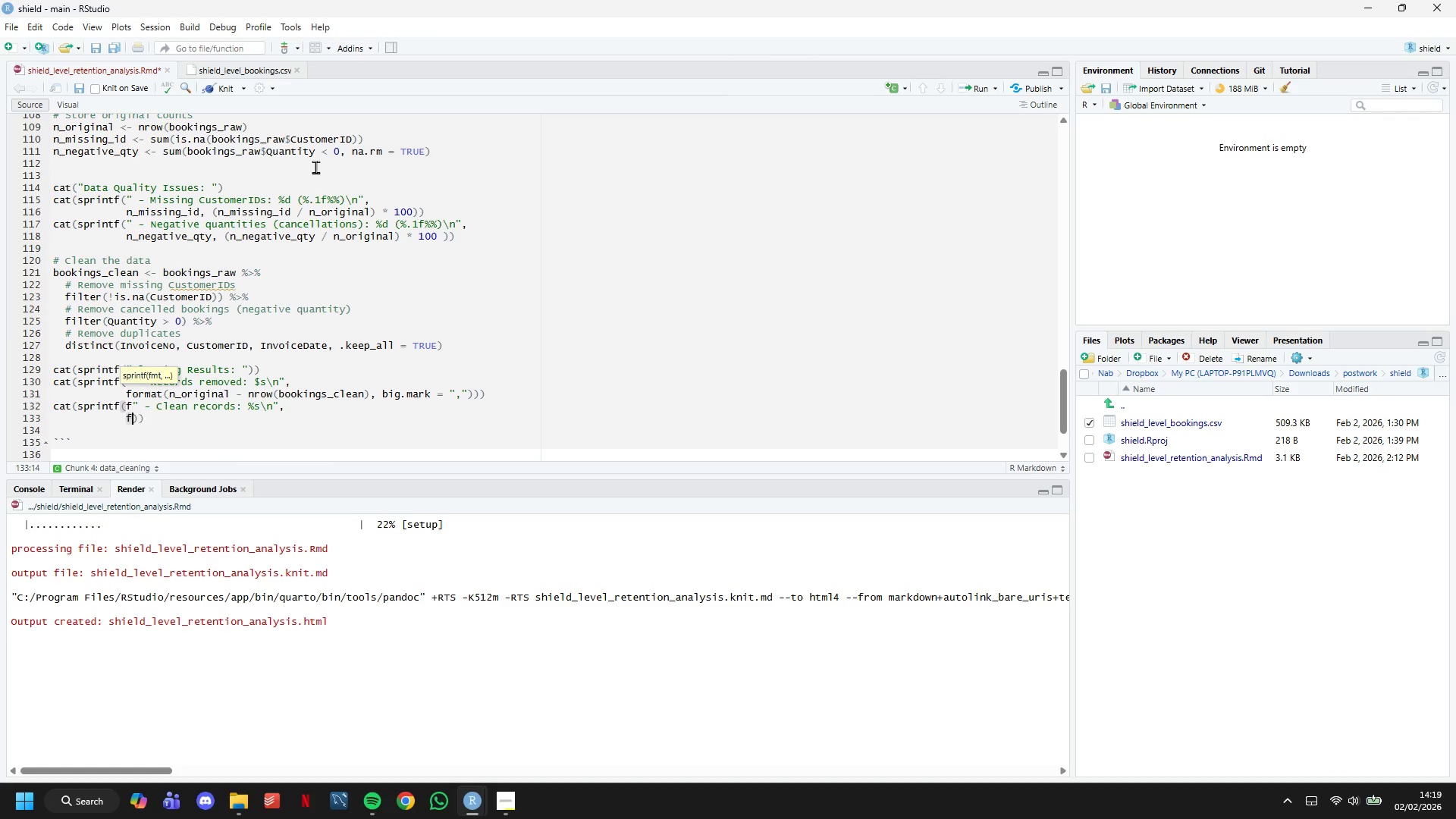 
type(format(nrow(bookings_clean)
 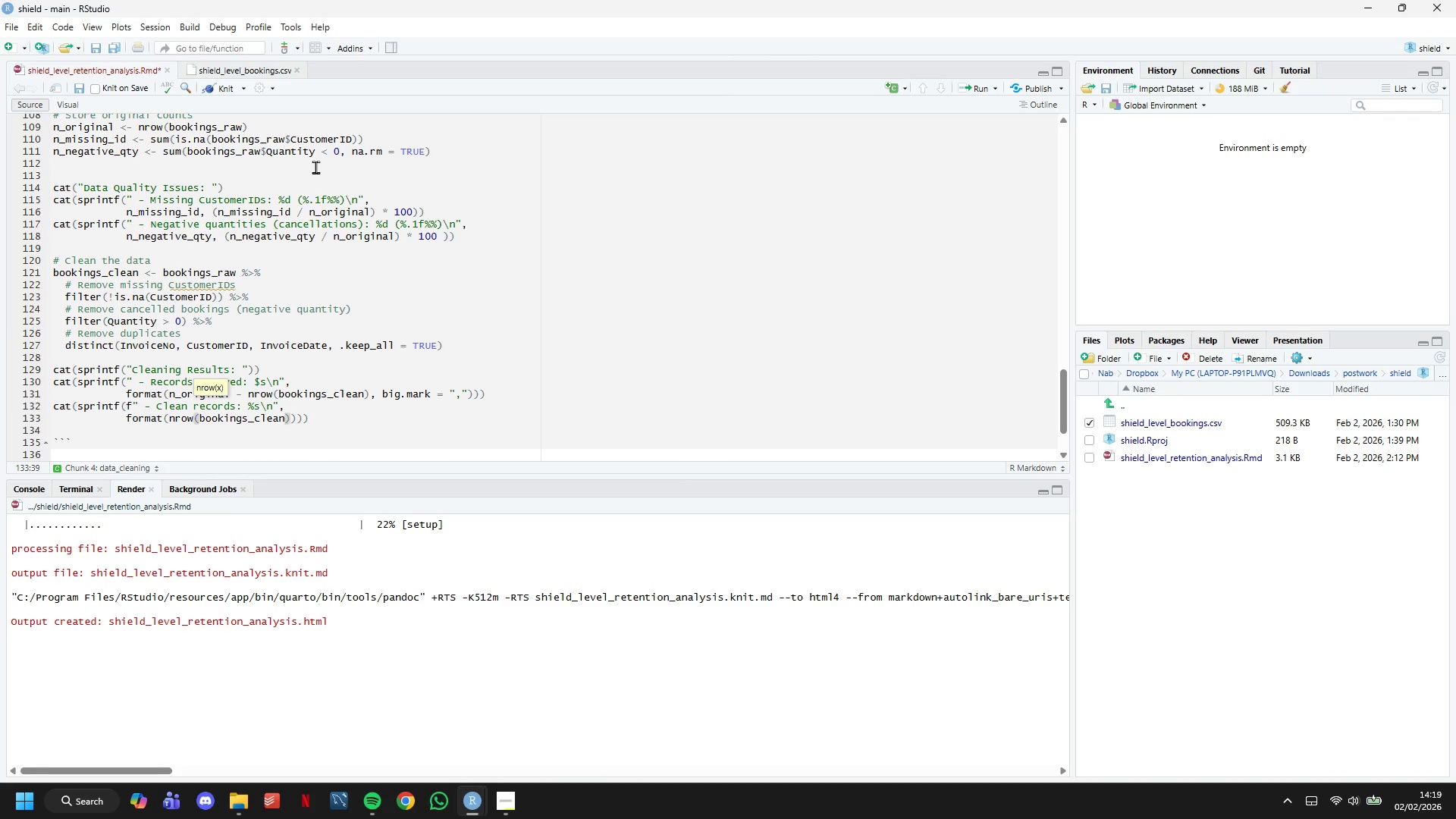 
key(ArrowRight)
 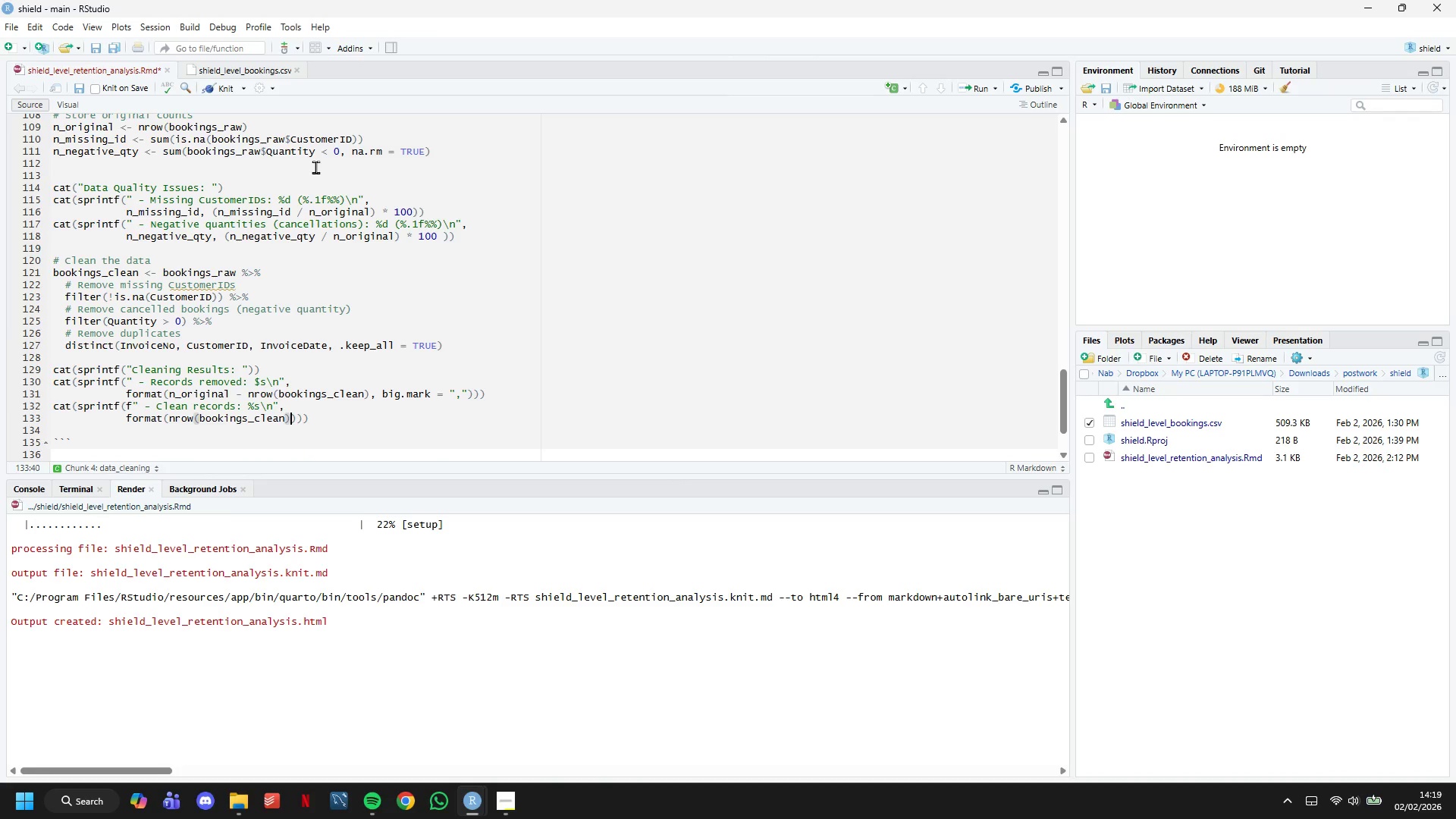 
type(, big,)
key(Backspace)
type(.mark = {,)
 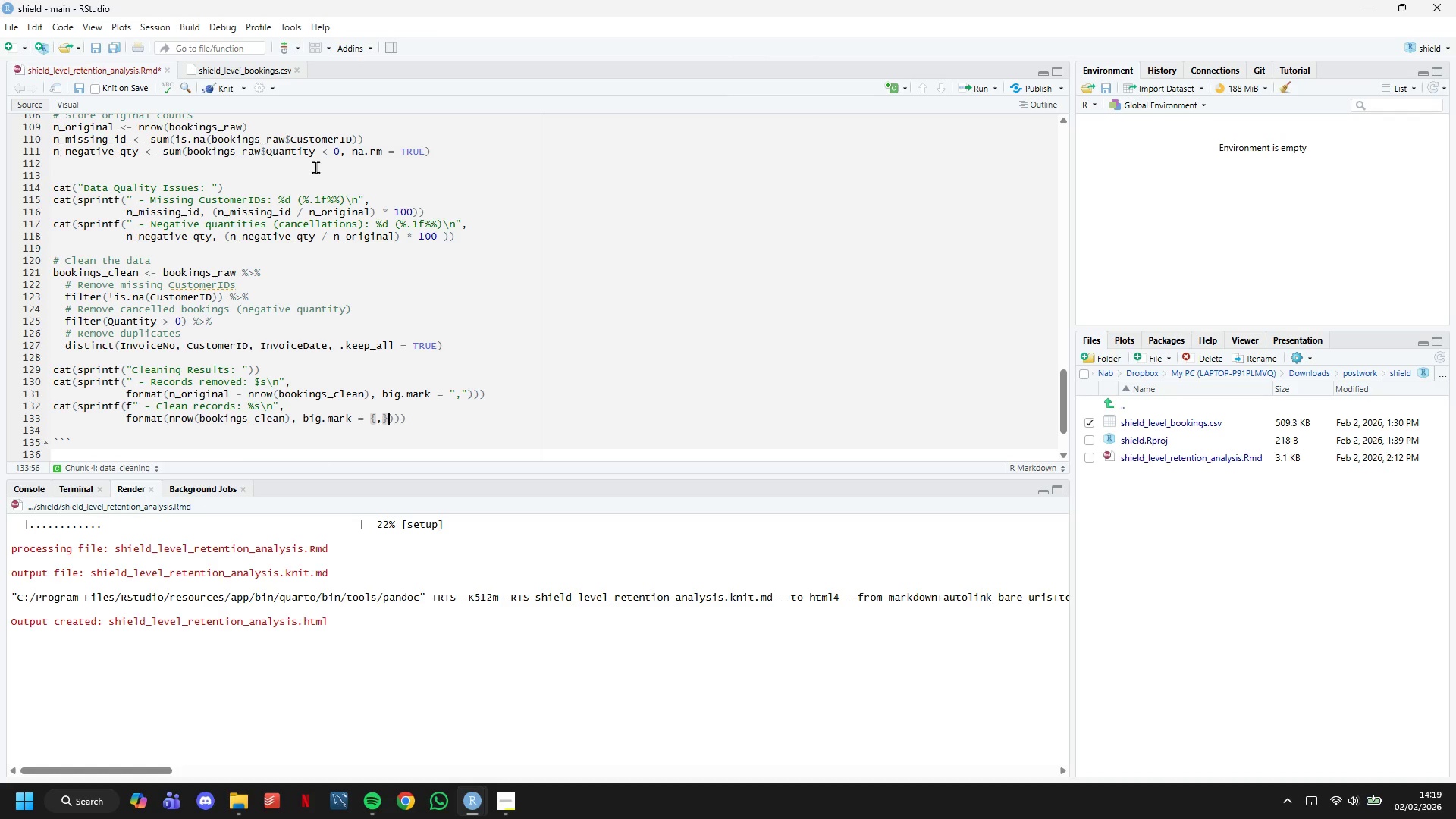 
key(ArrowRight)
 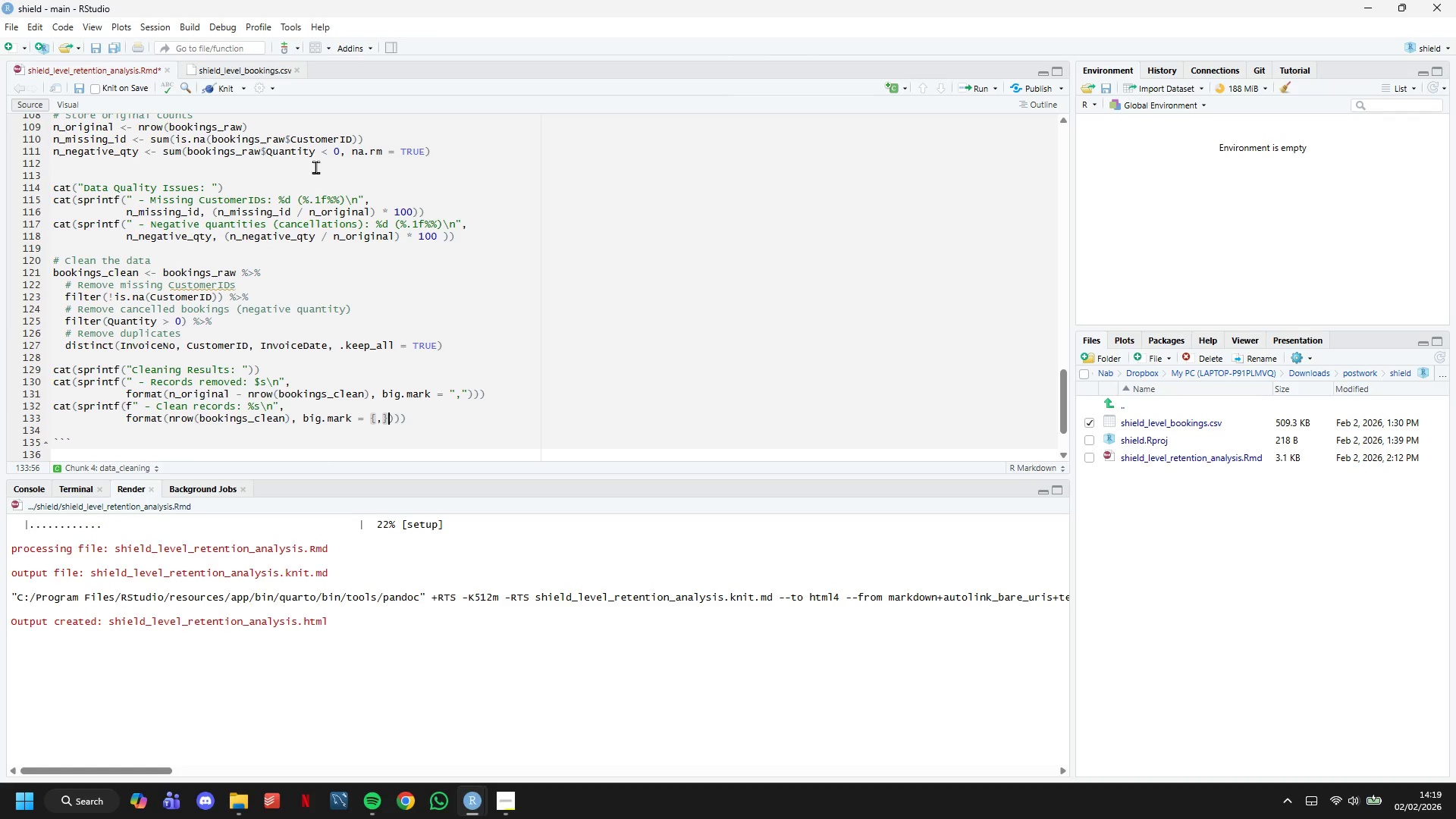 
key(Backspace)
 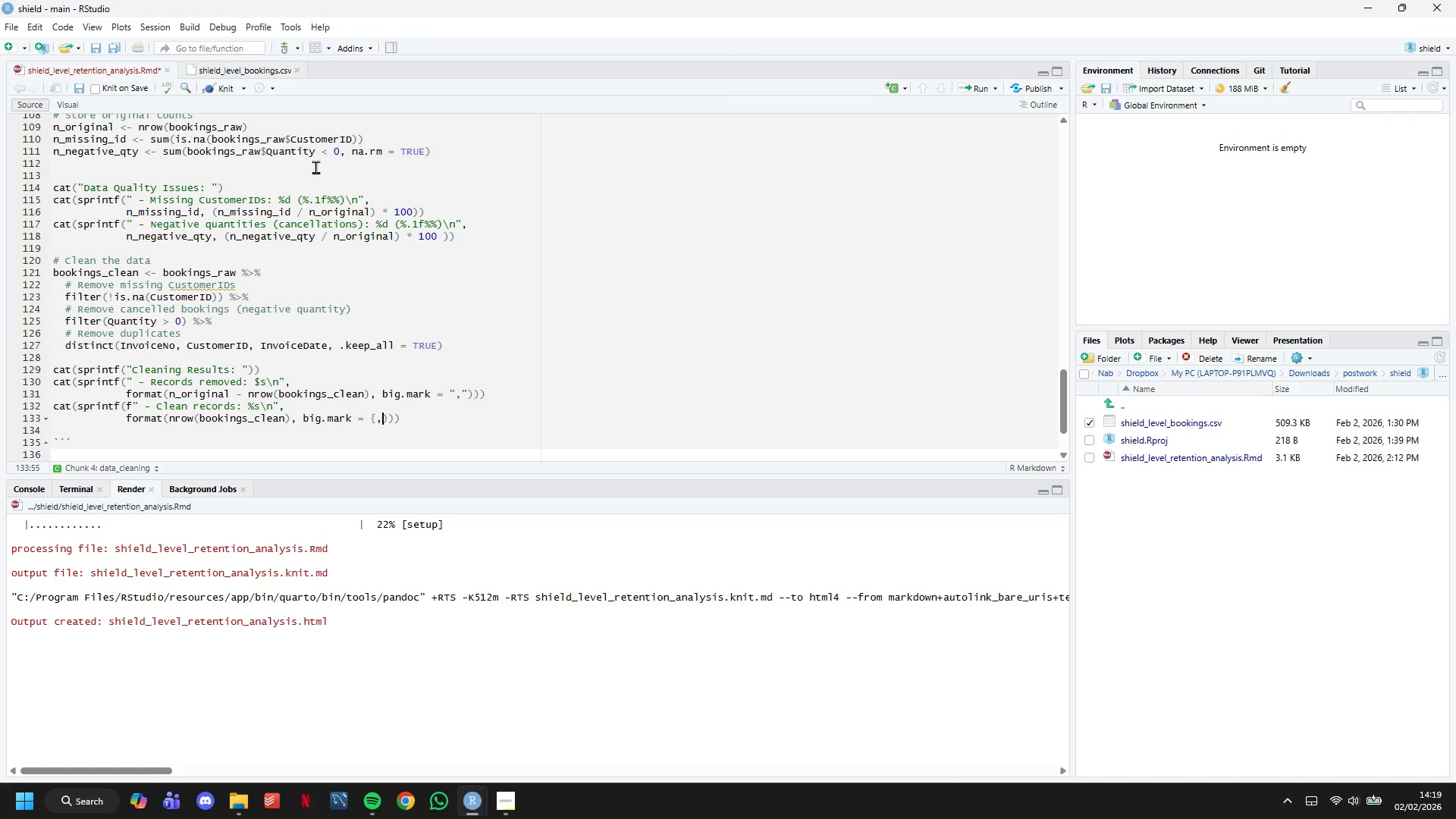 
key(Backspace)
 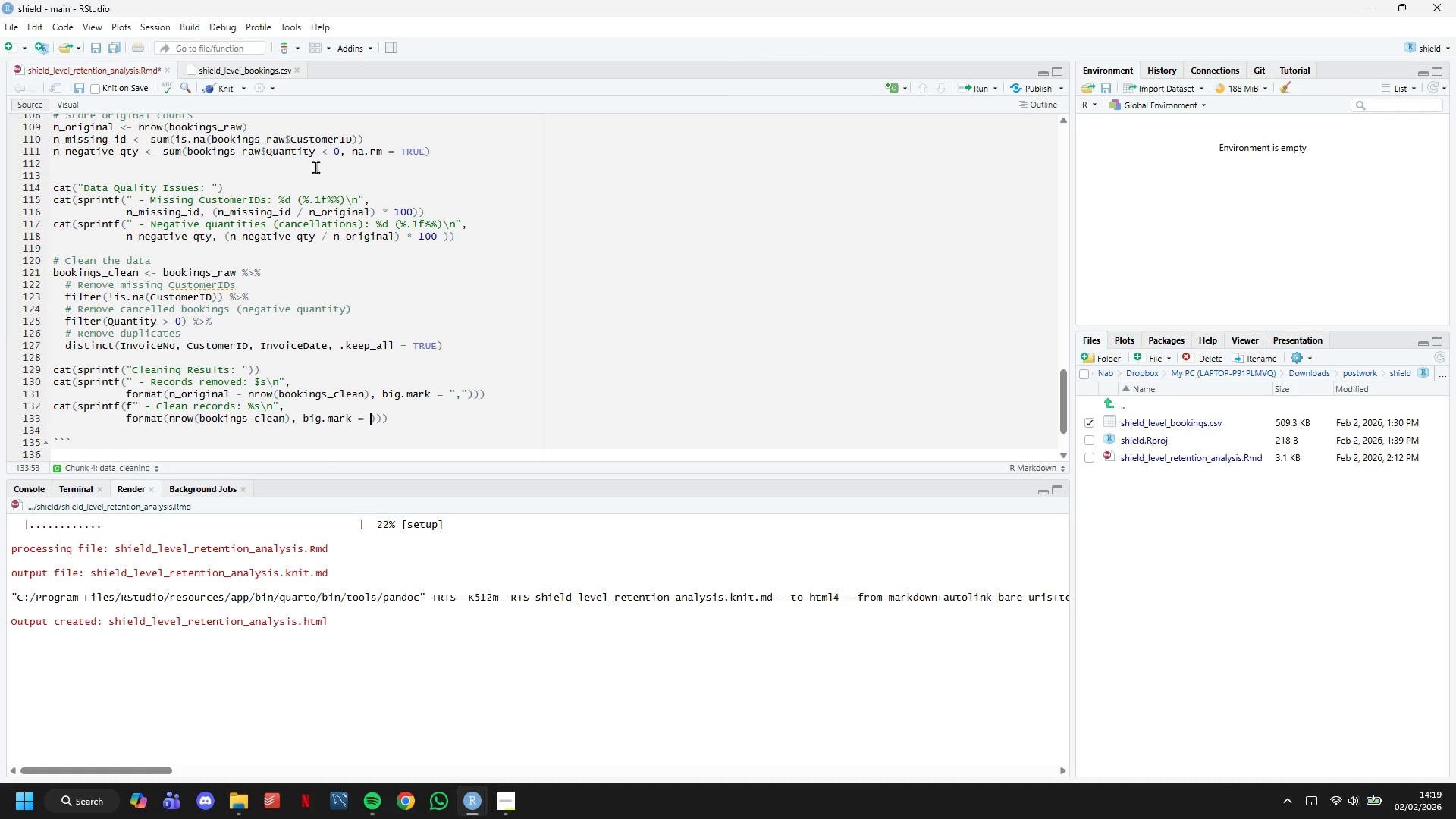 
key(Backspace)
 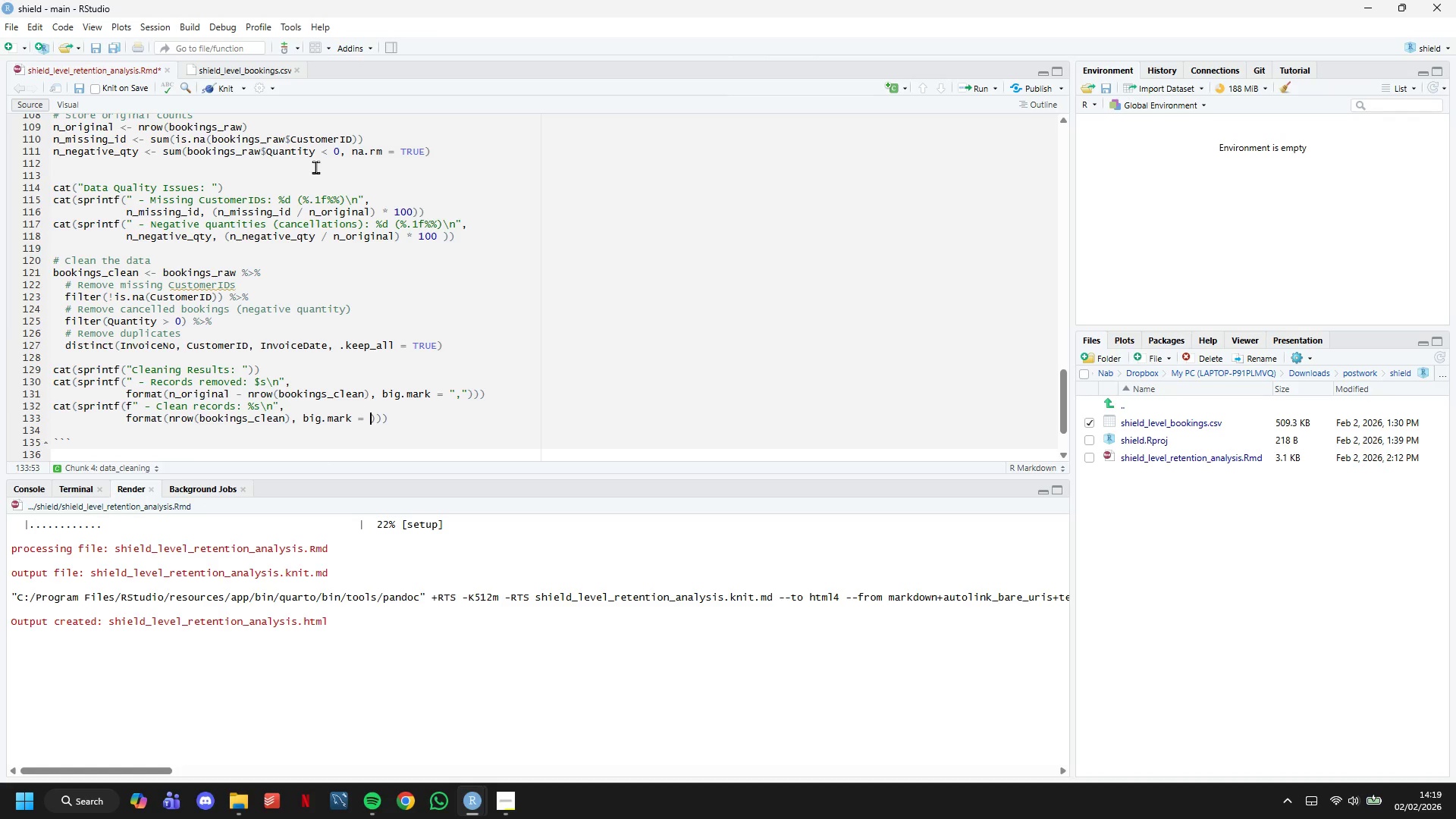 
key(Shift+Quote)
 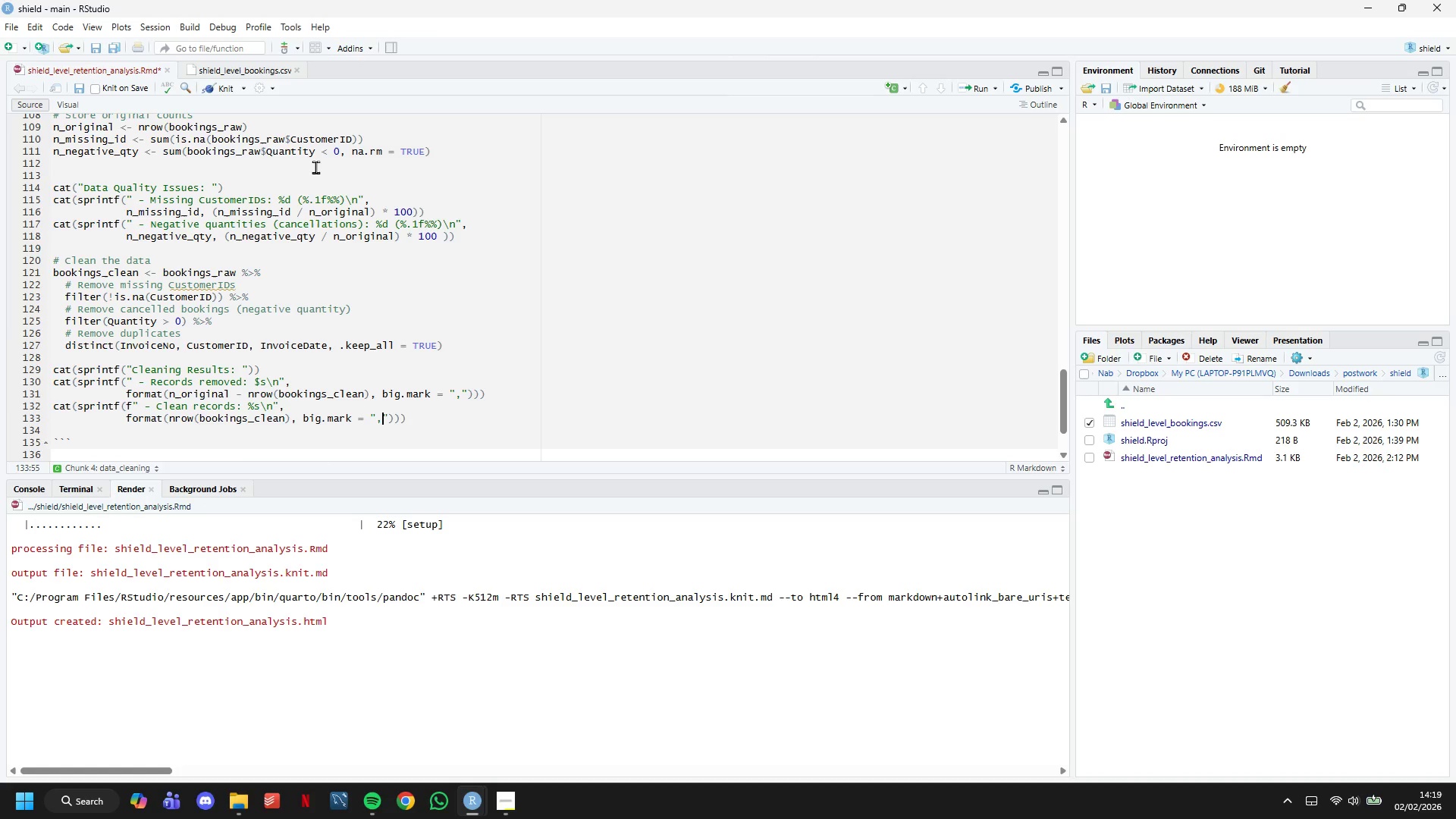 
key(Comma)
 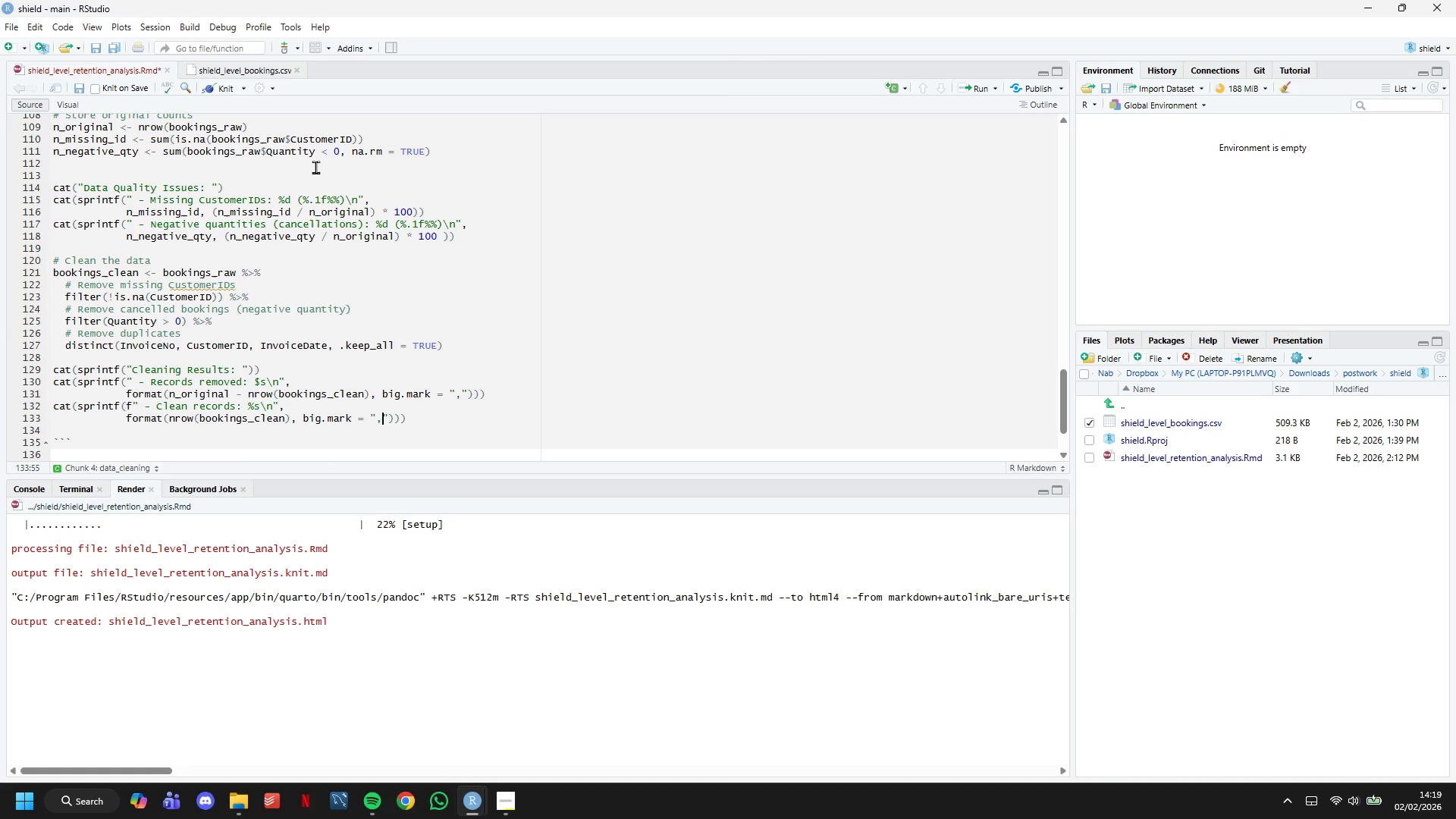 
key(ArrowRight)
 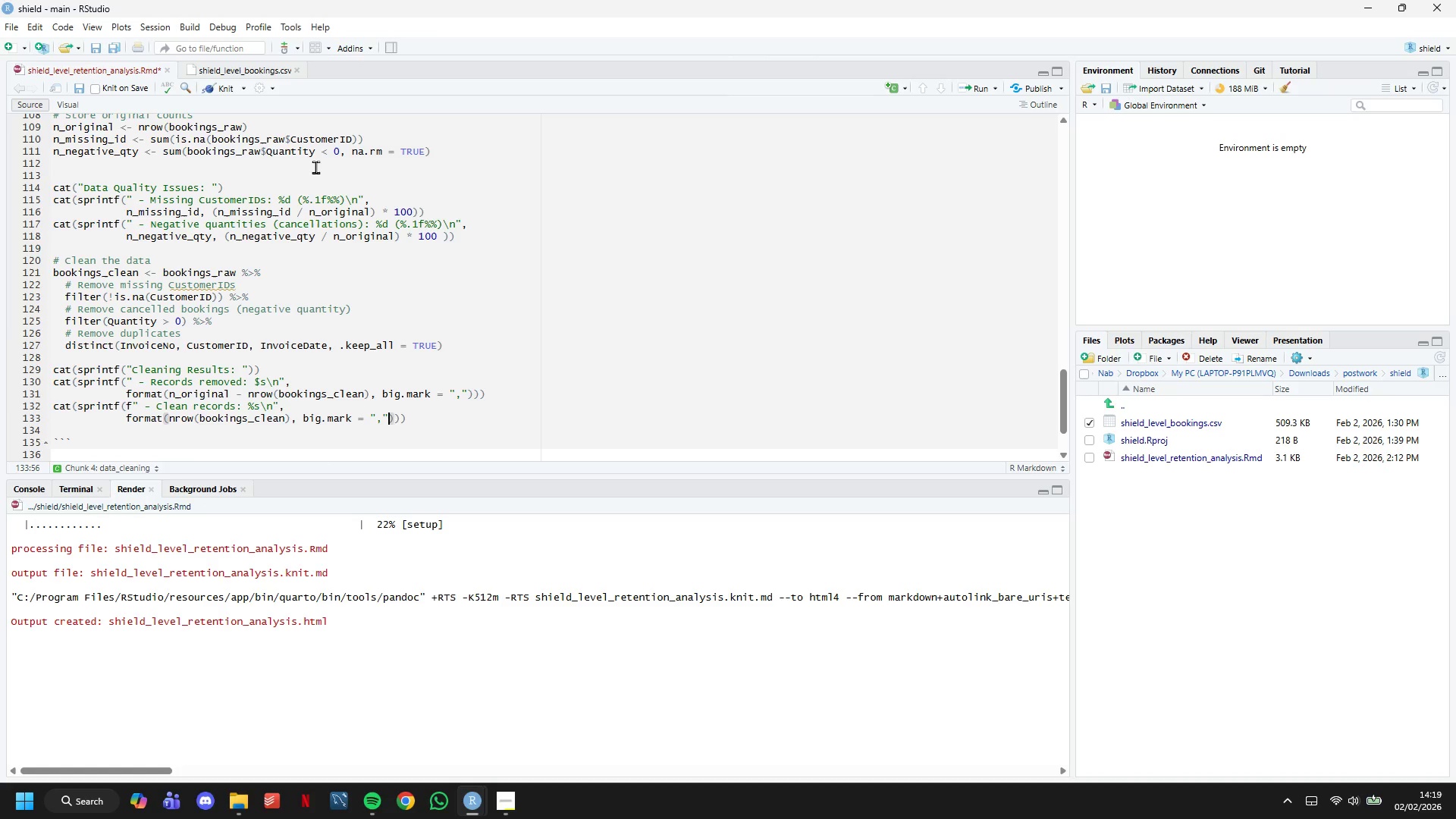 
key(ArrowRight)
 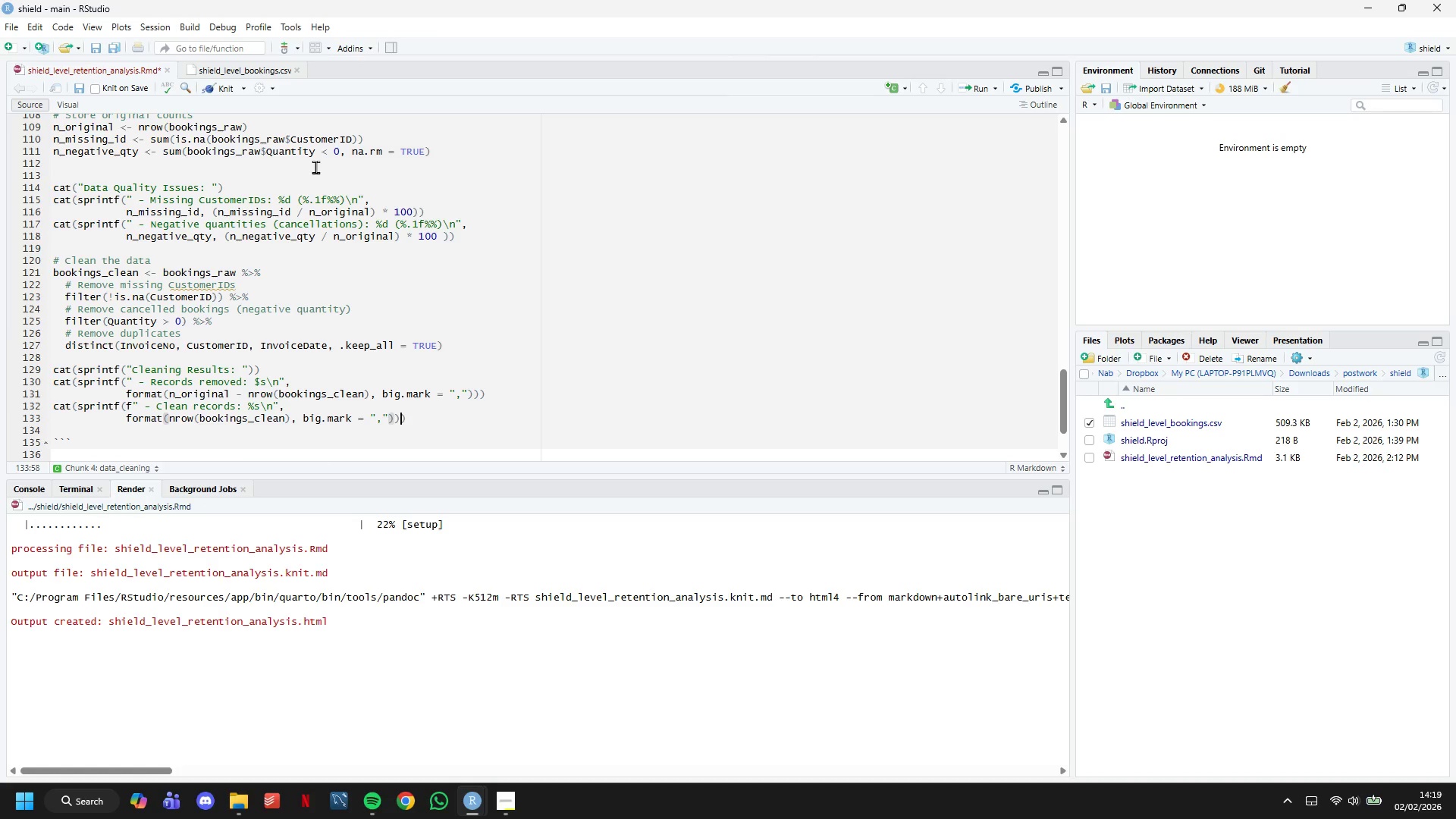 
key(ArrowRight)
 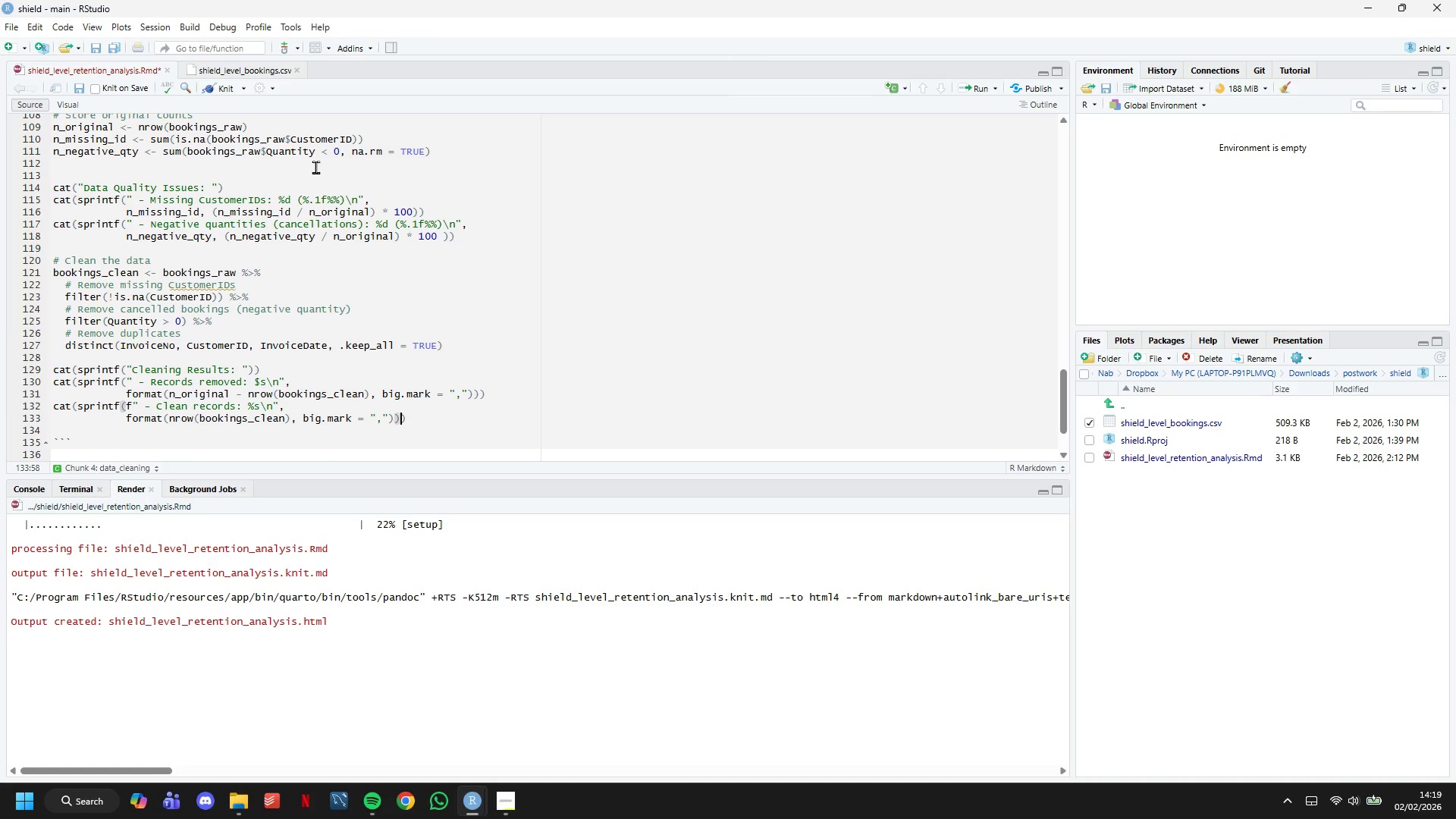 
key(ArrowRight)
 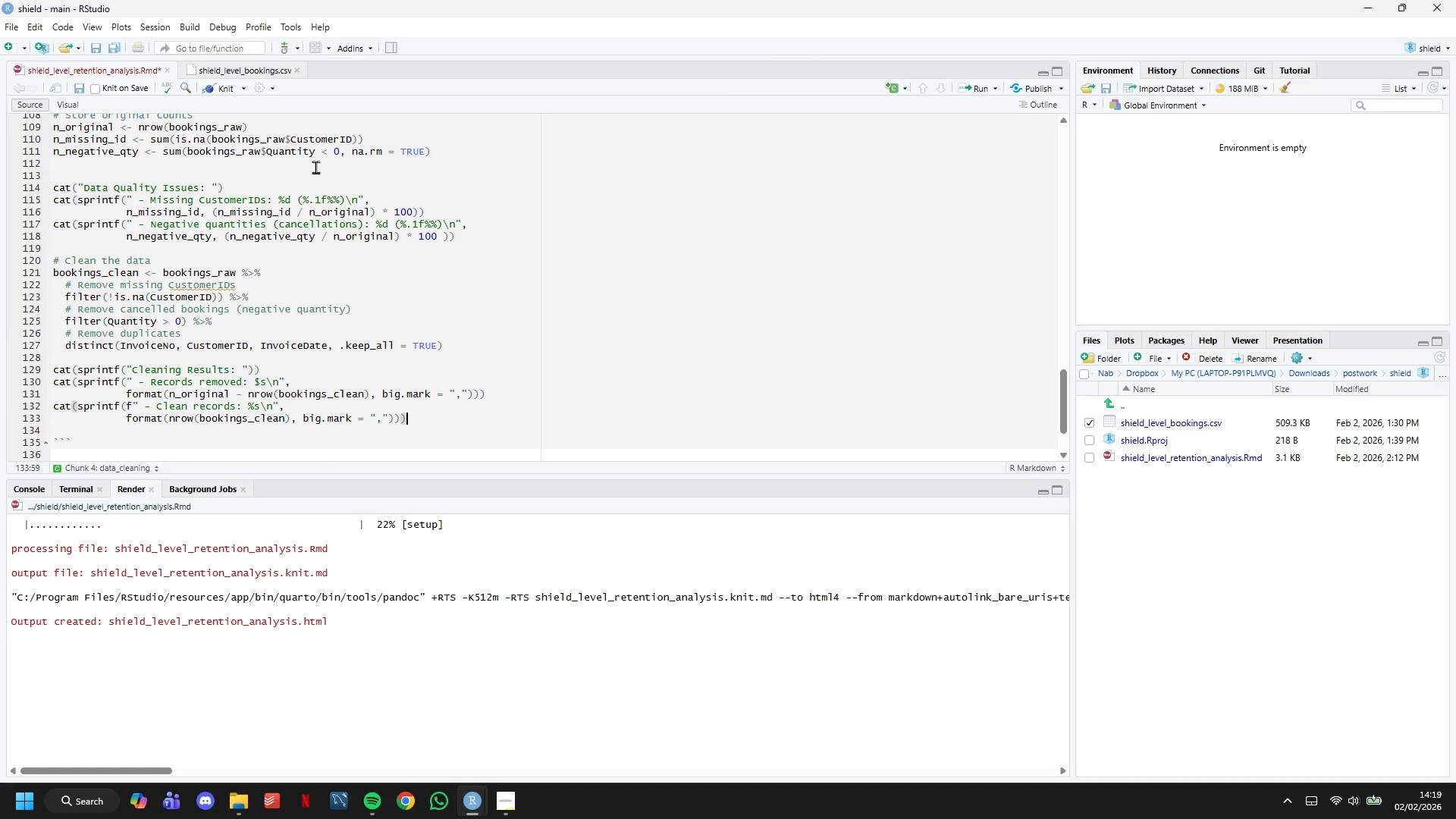 
key(Enter)
 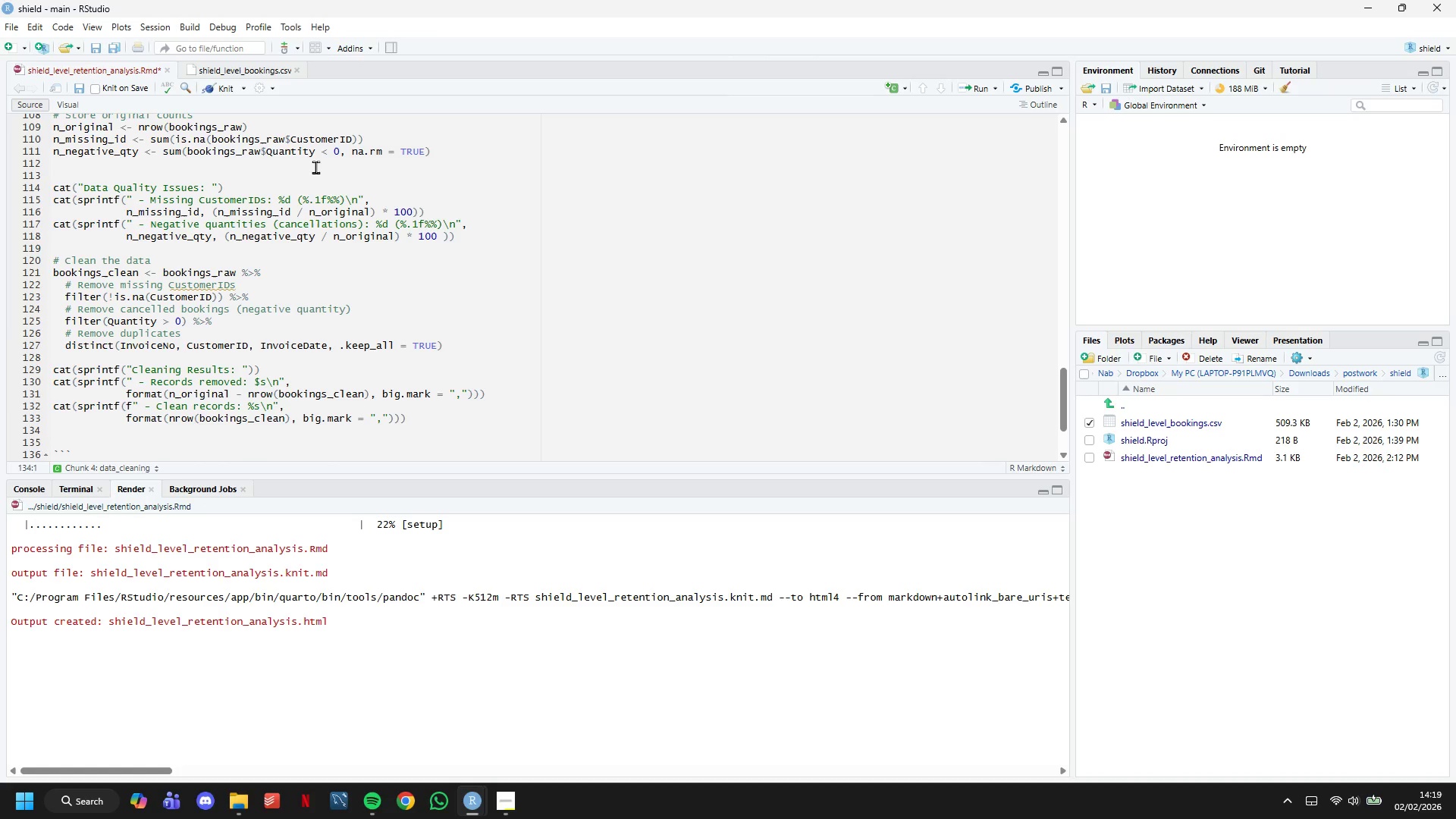 
type(cat(sprintf(" - Data Rentention: $)
key(Backspace)
type(%.1f%%\n)
 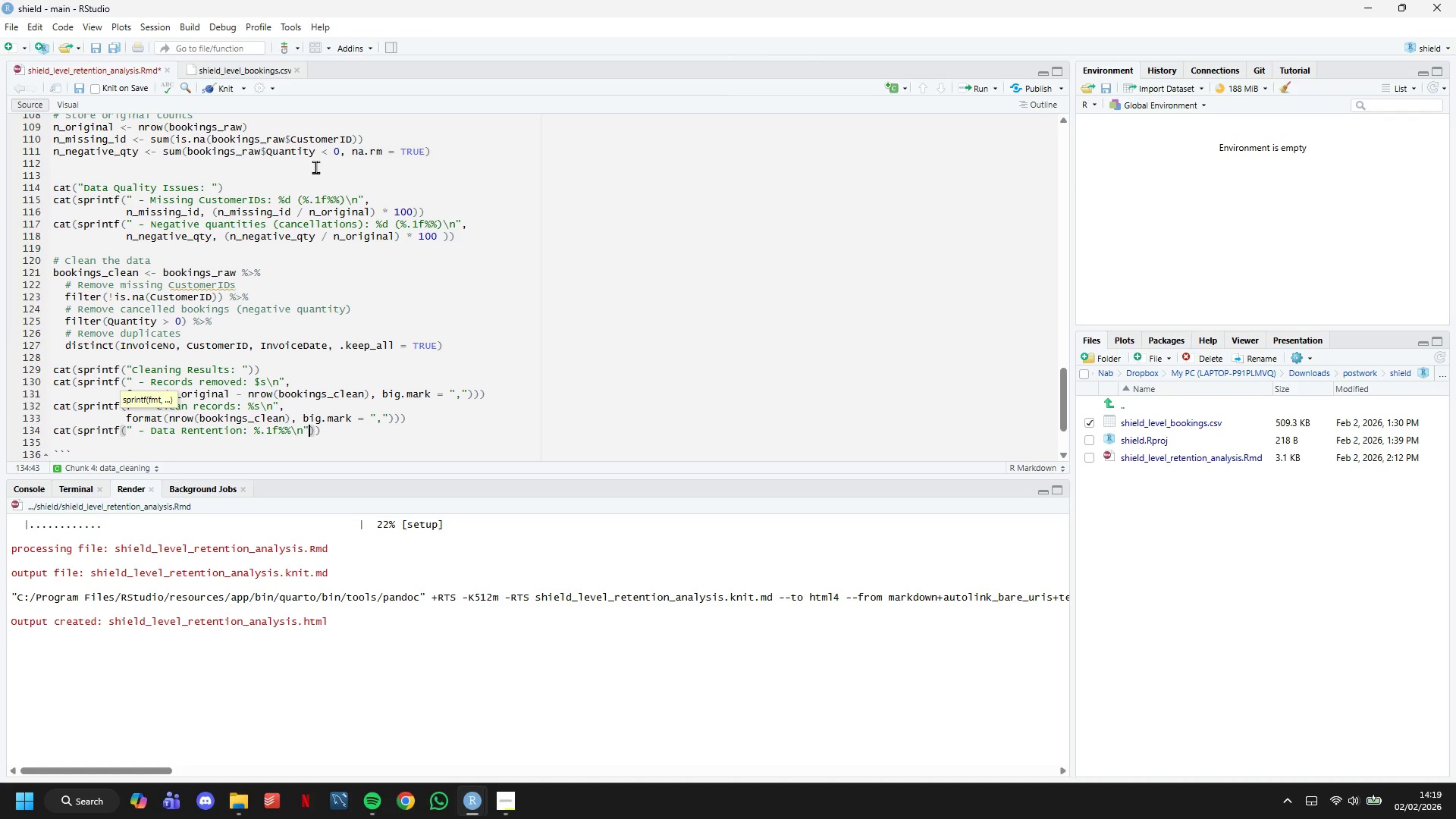 
 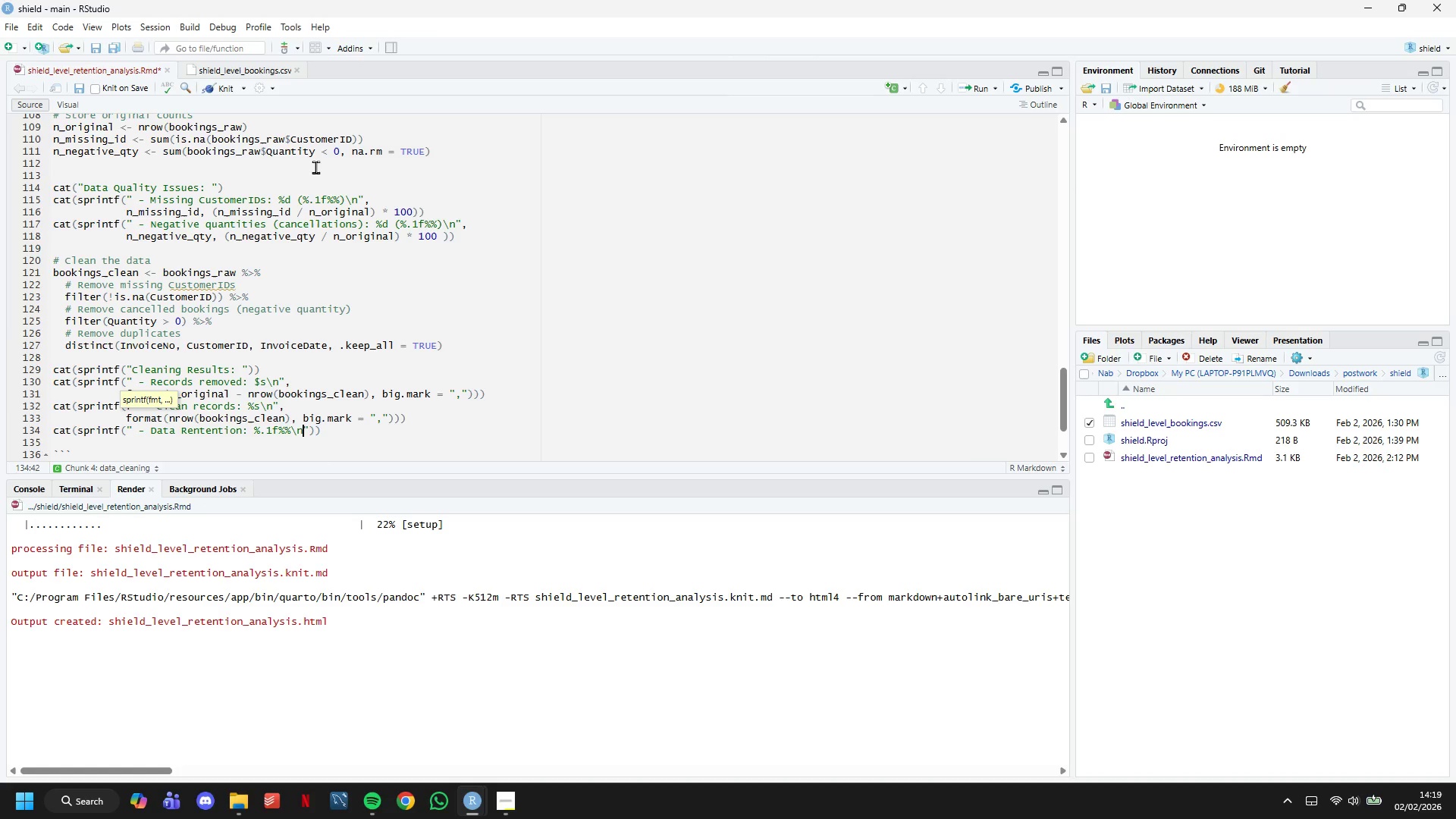 
key(ArrowRight)
 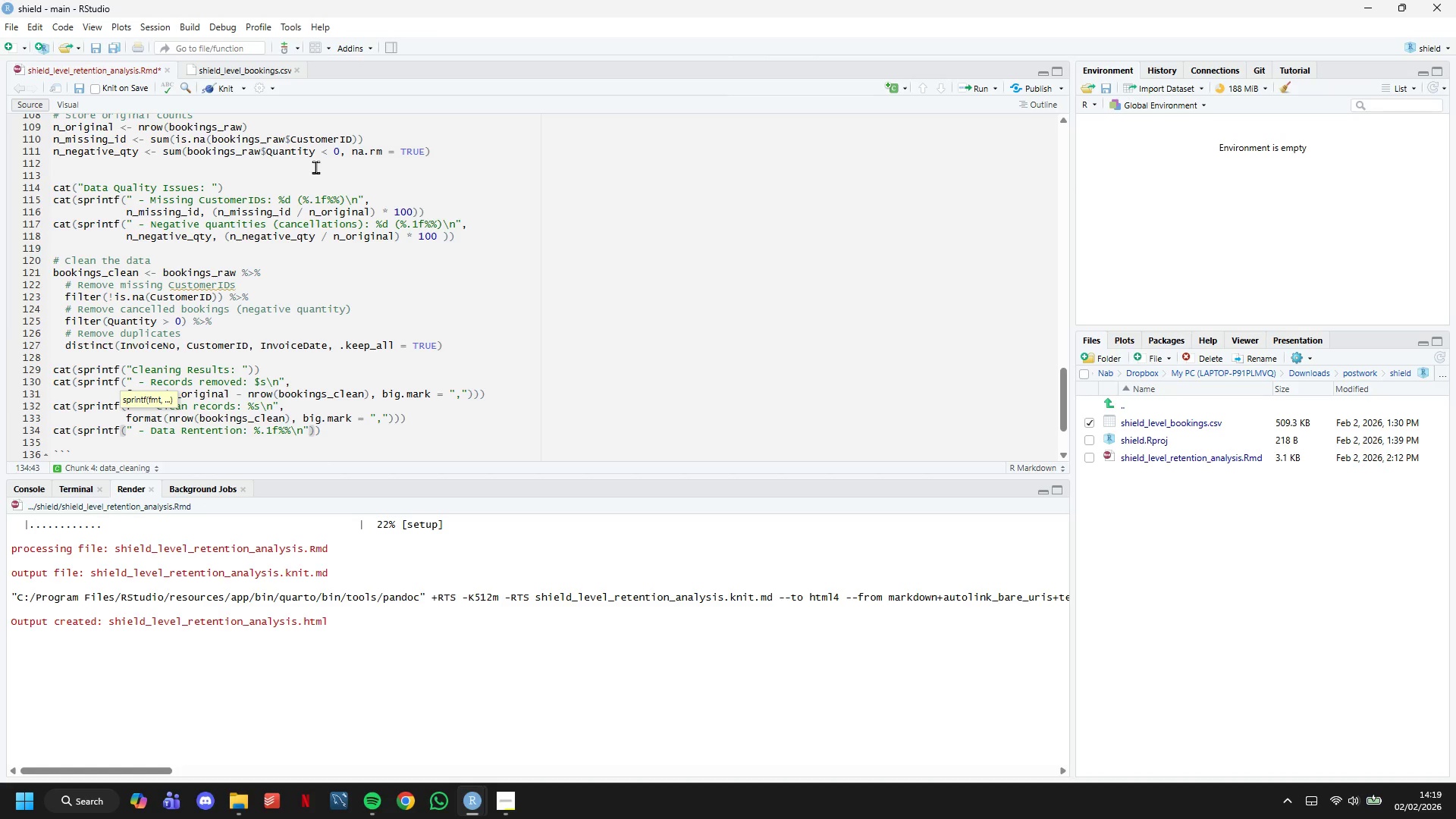 
key(Comma)
 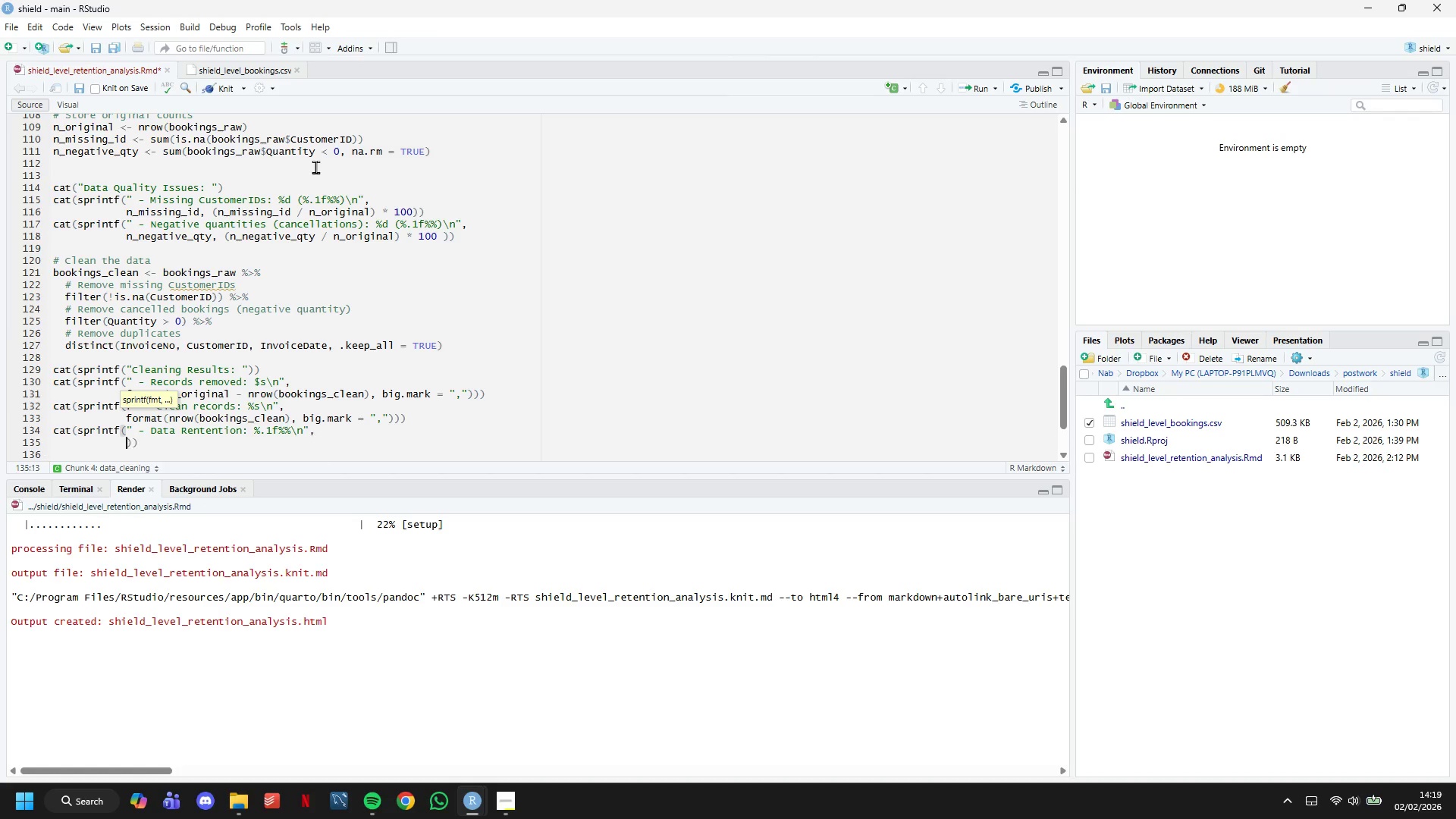 
key(Enter)
 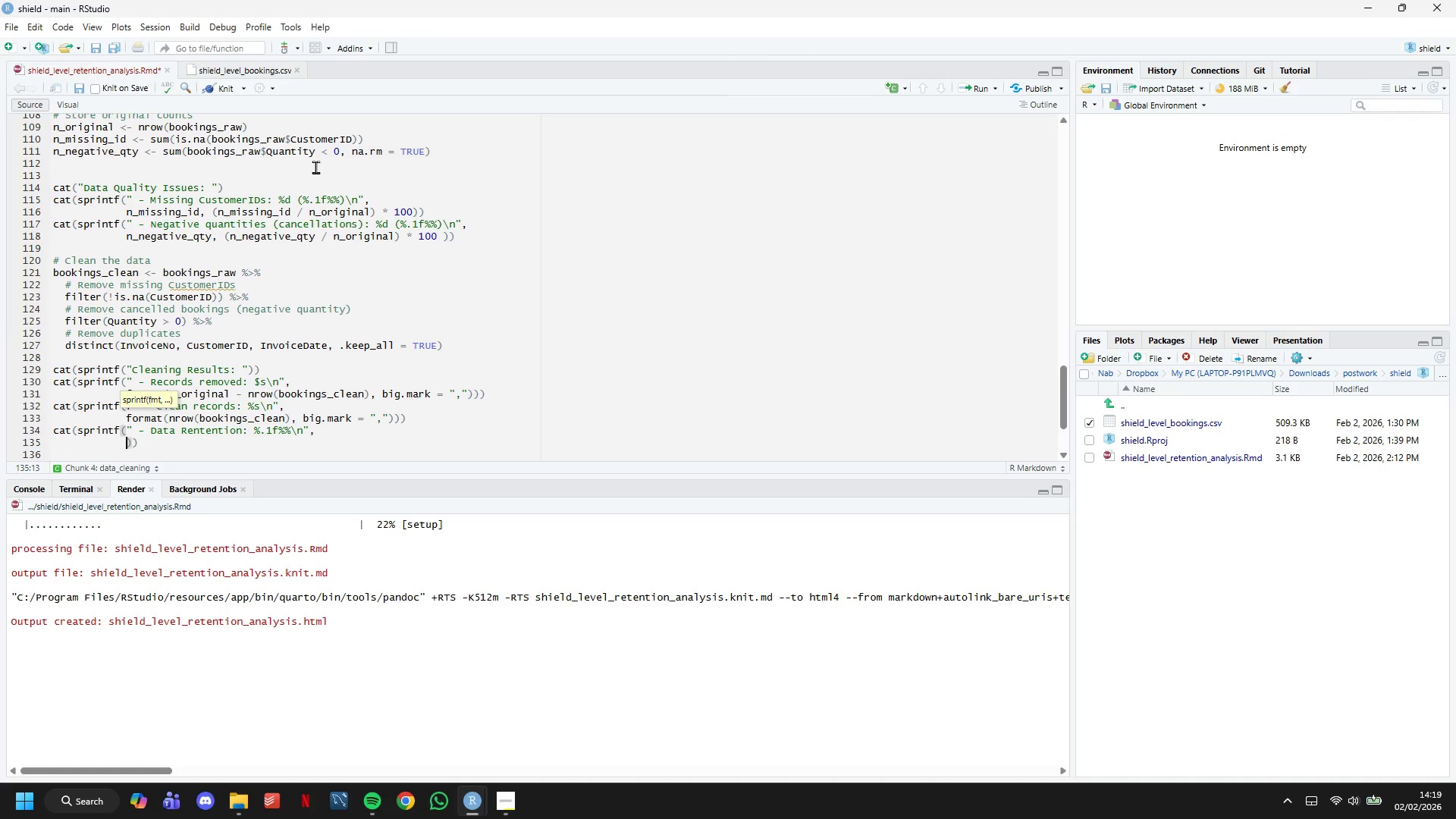 
type((nrow(bookings_clean)
 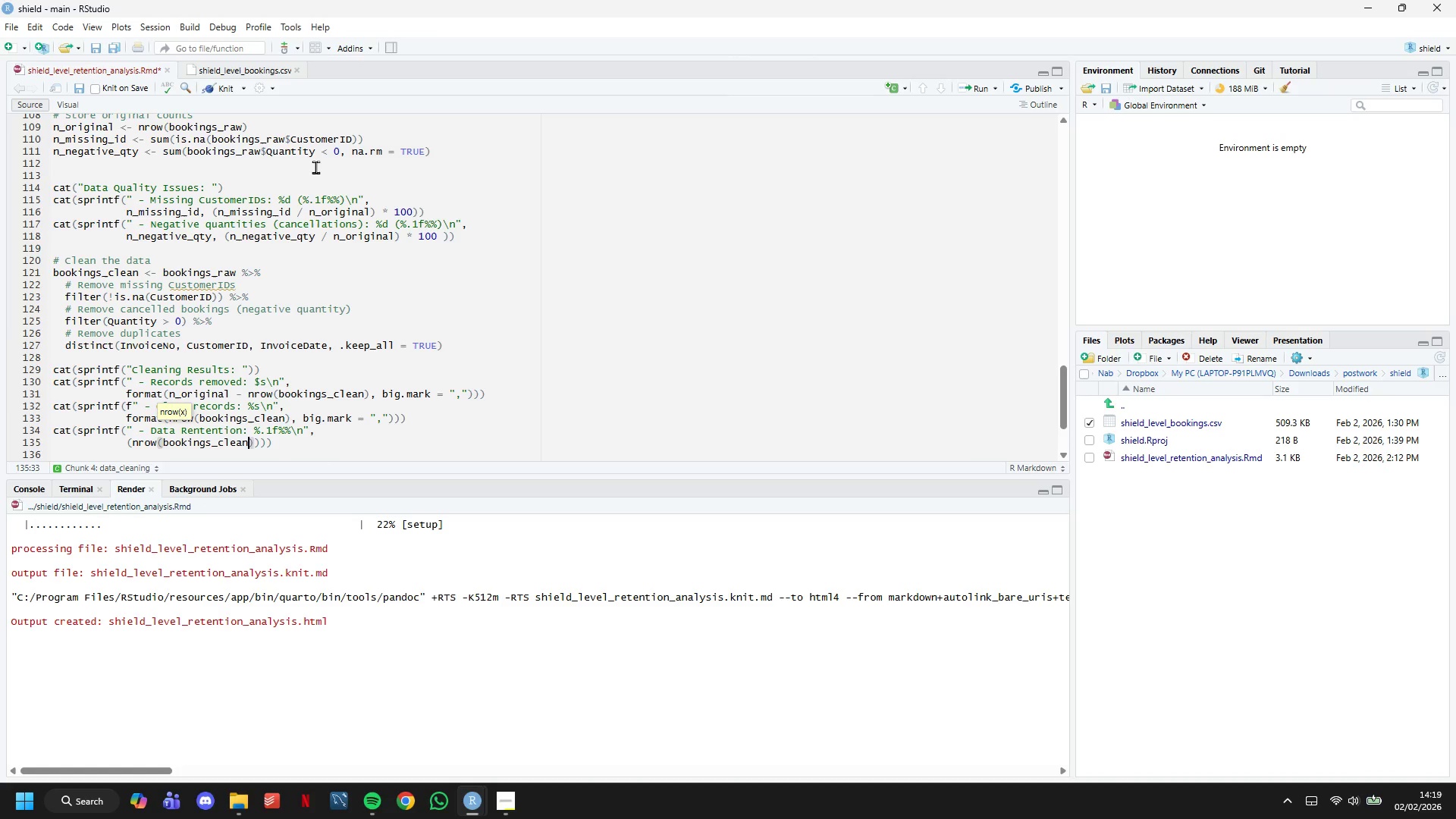 
key(ArrowRight)
 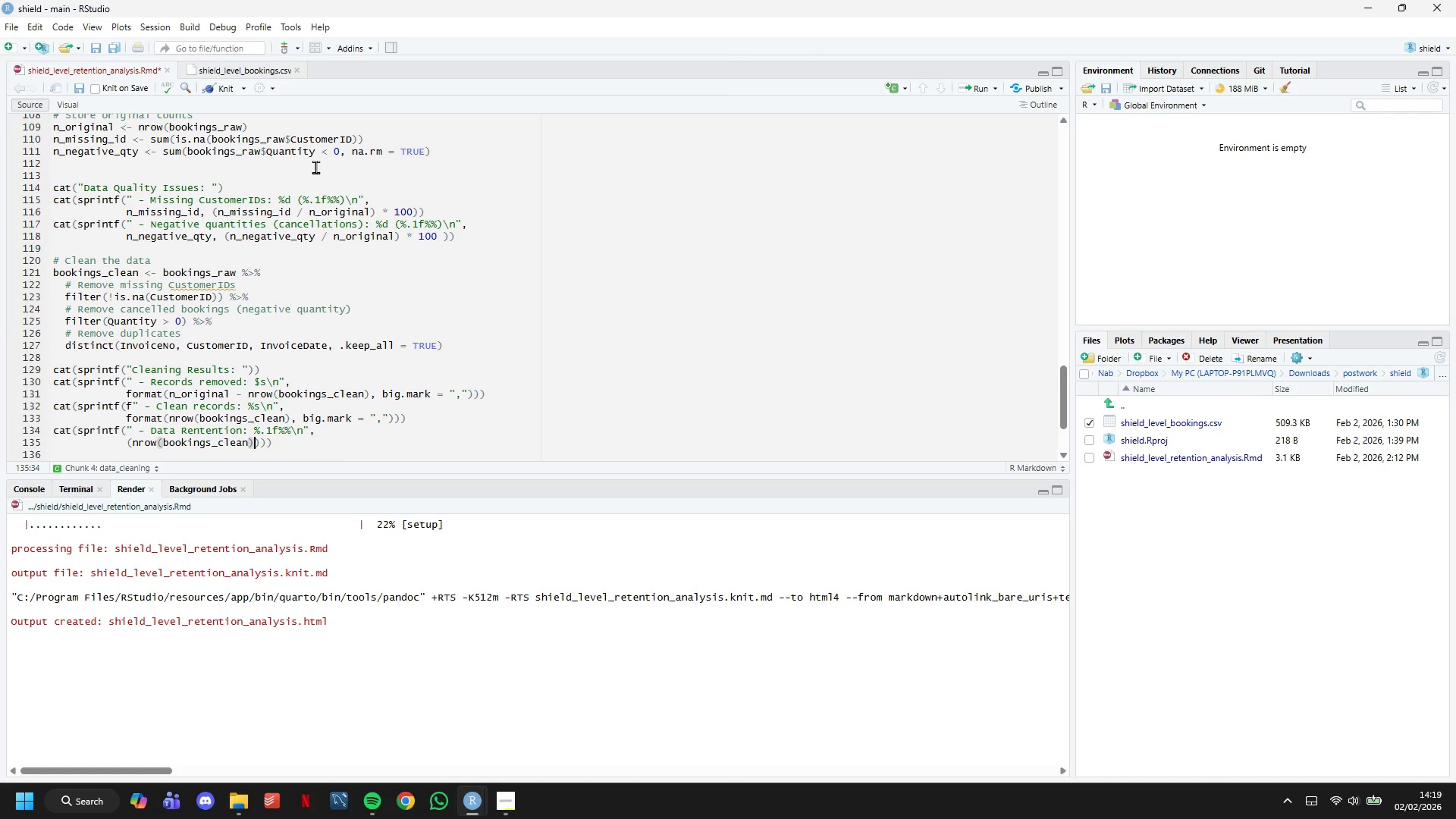 
type( / n_orifi)
key(Backspace)
key(Backspace)
type(ginal)
 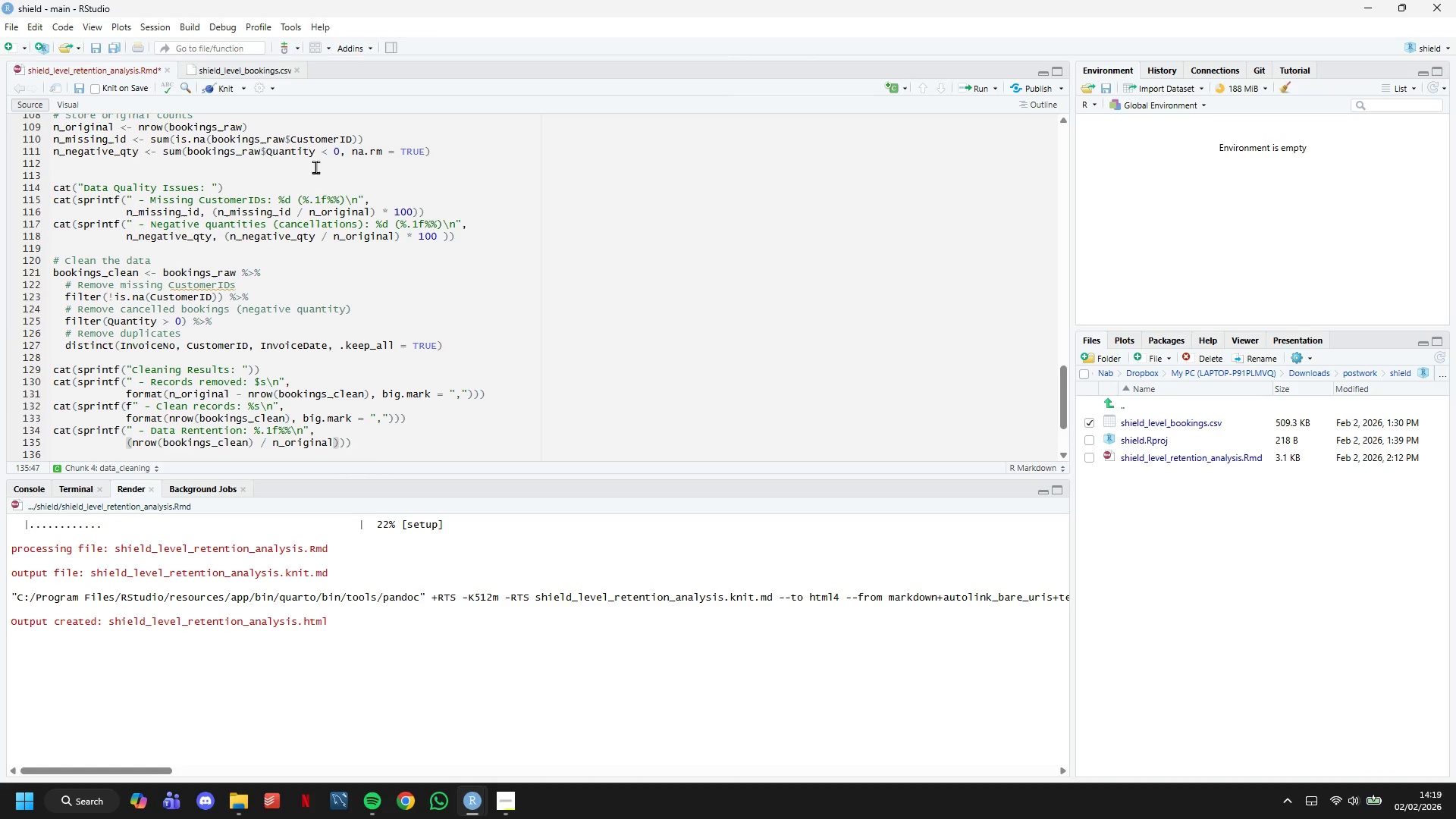 
key(ArrowRight)
 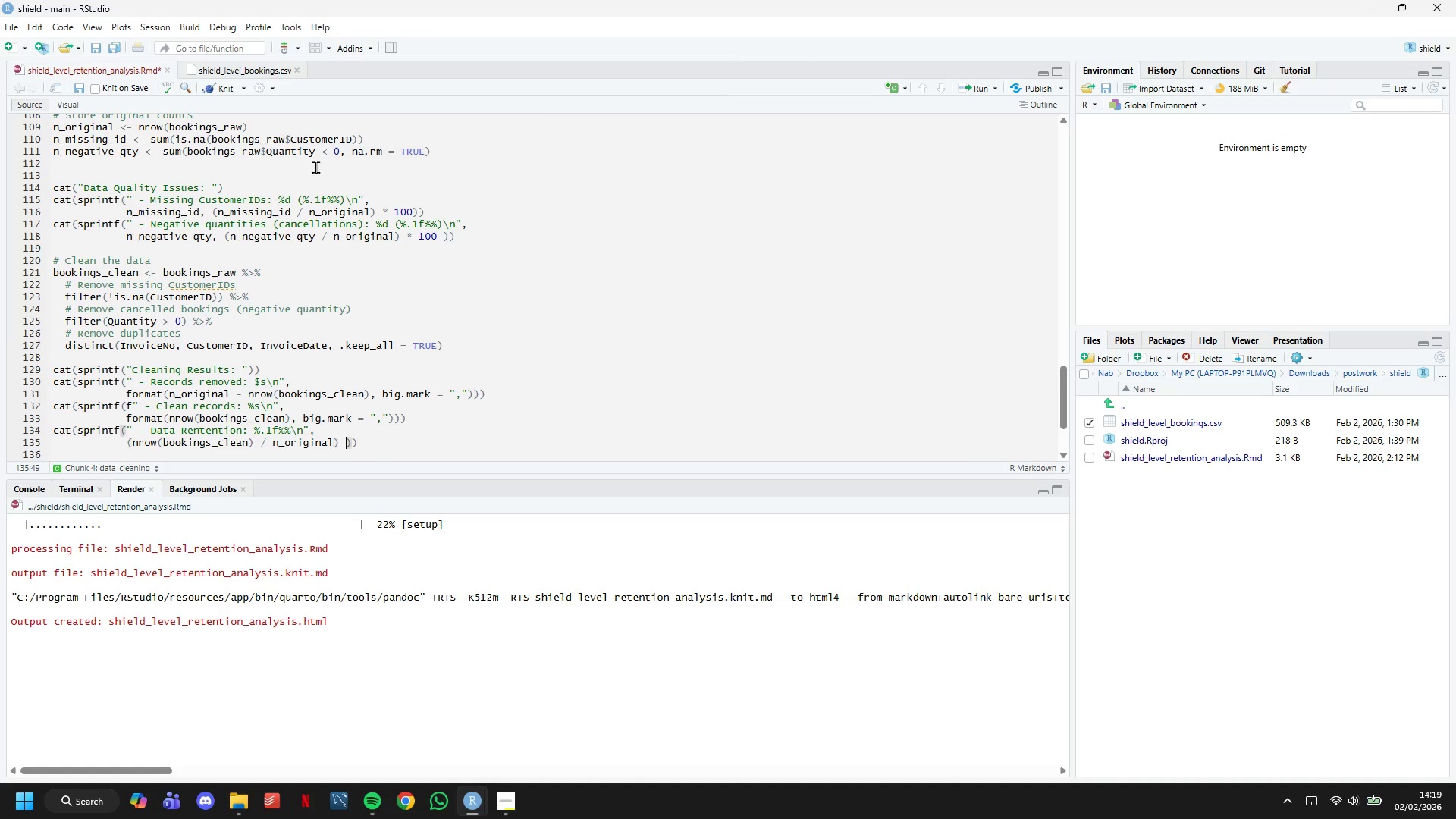 
type( * 1-)
key(Backspace)
type(00)
 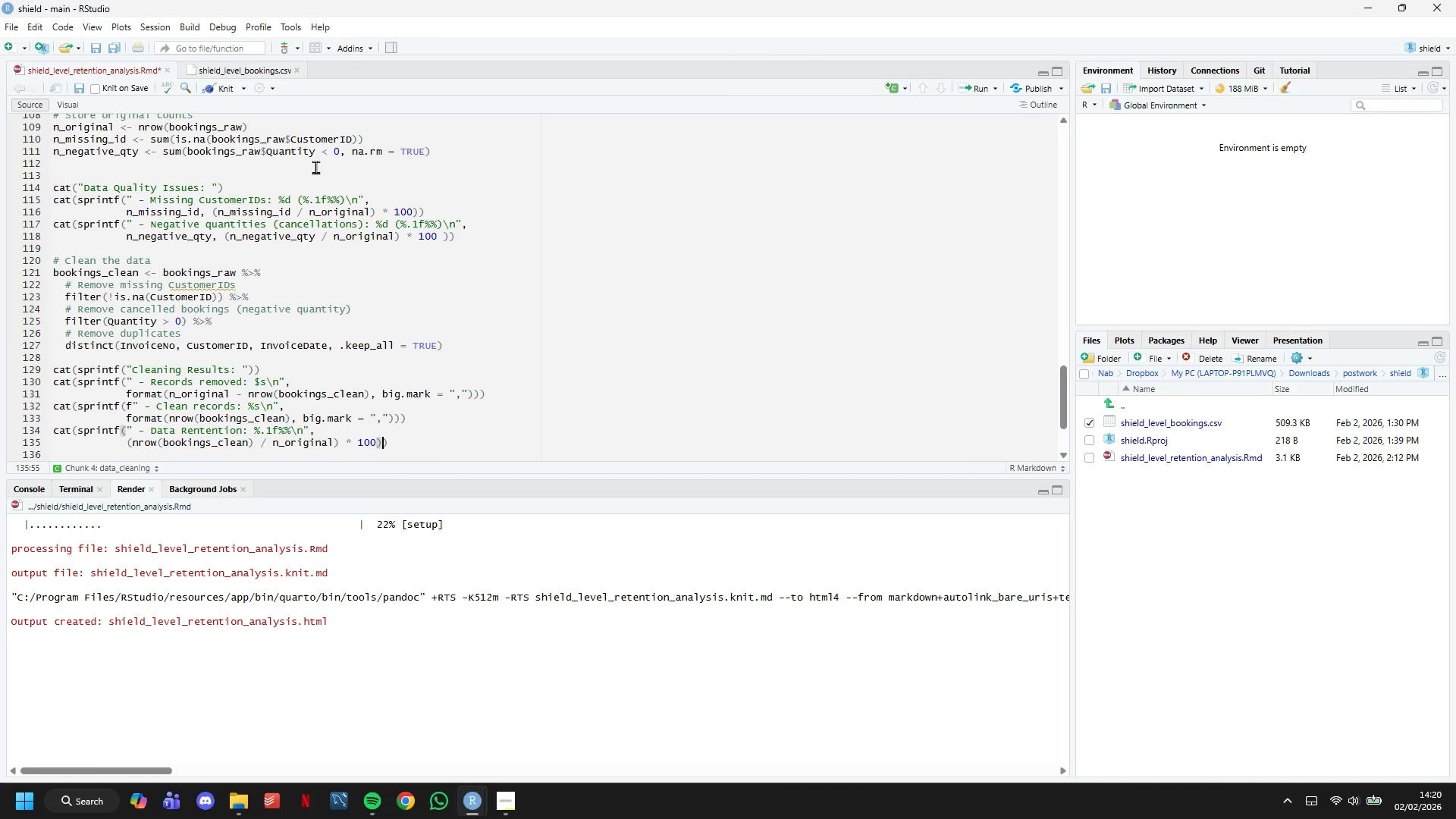 
 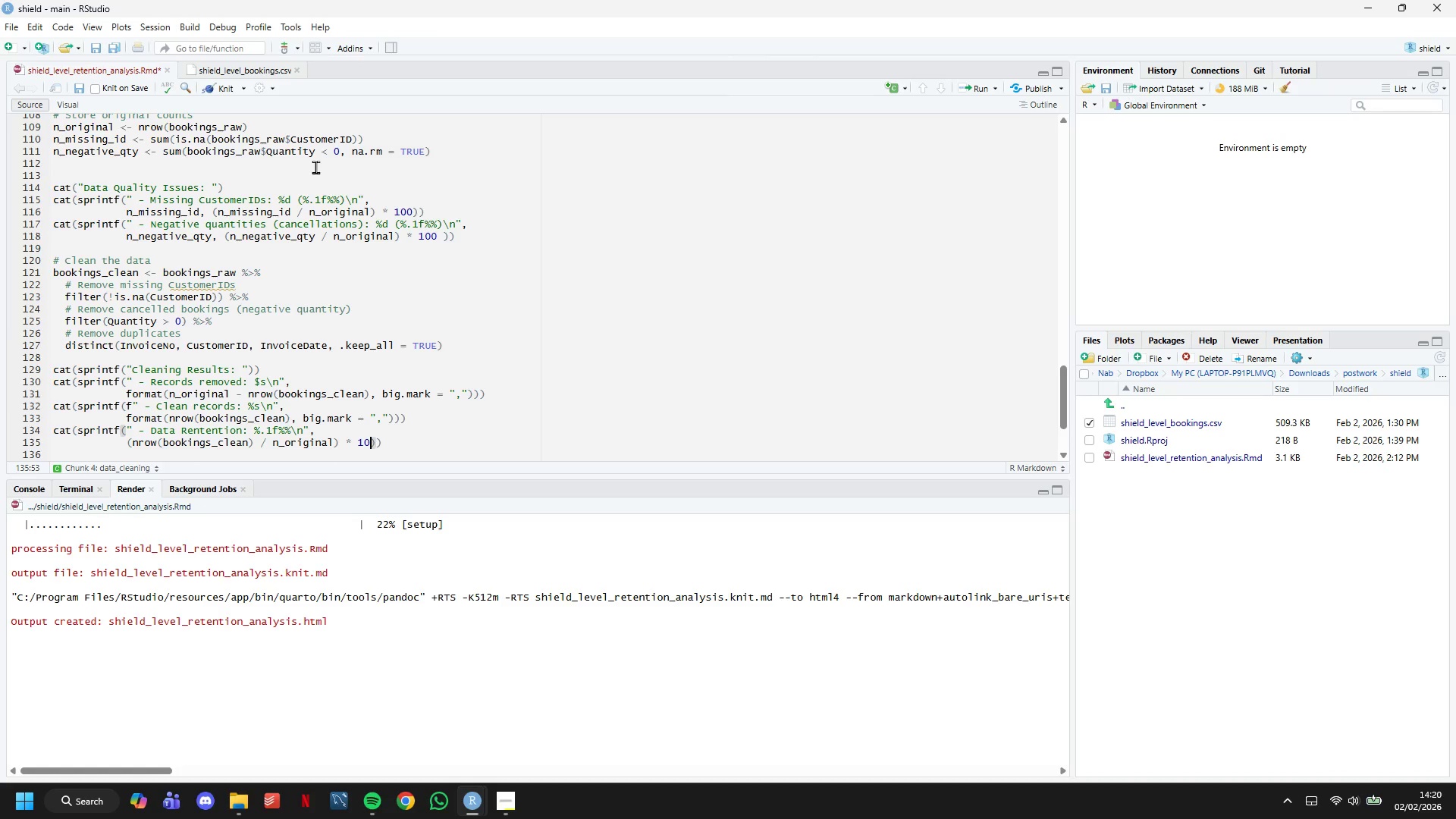 
key(ArrowRight)
 